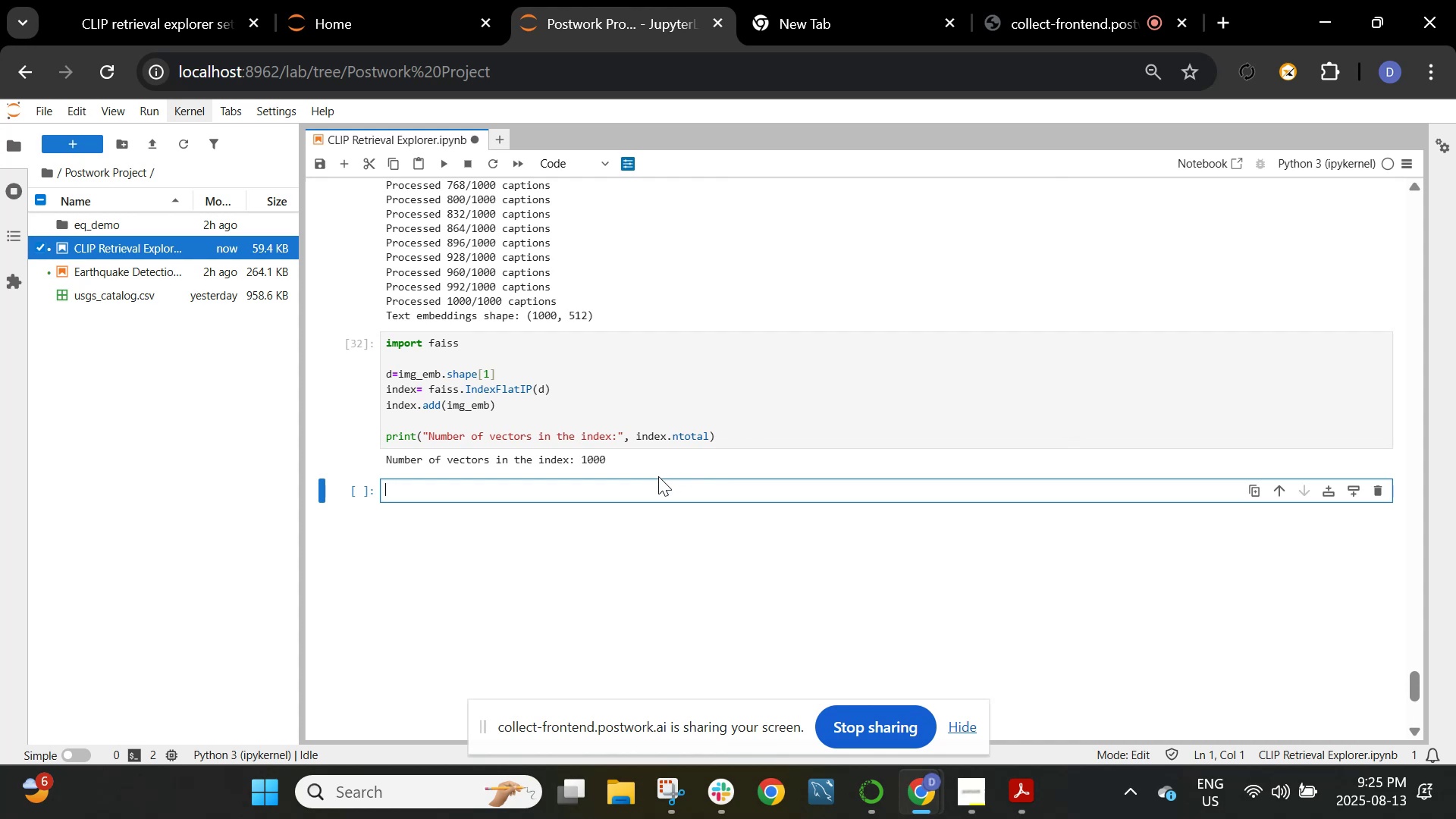 
wait(7.55)
 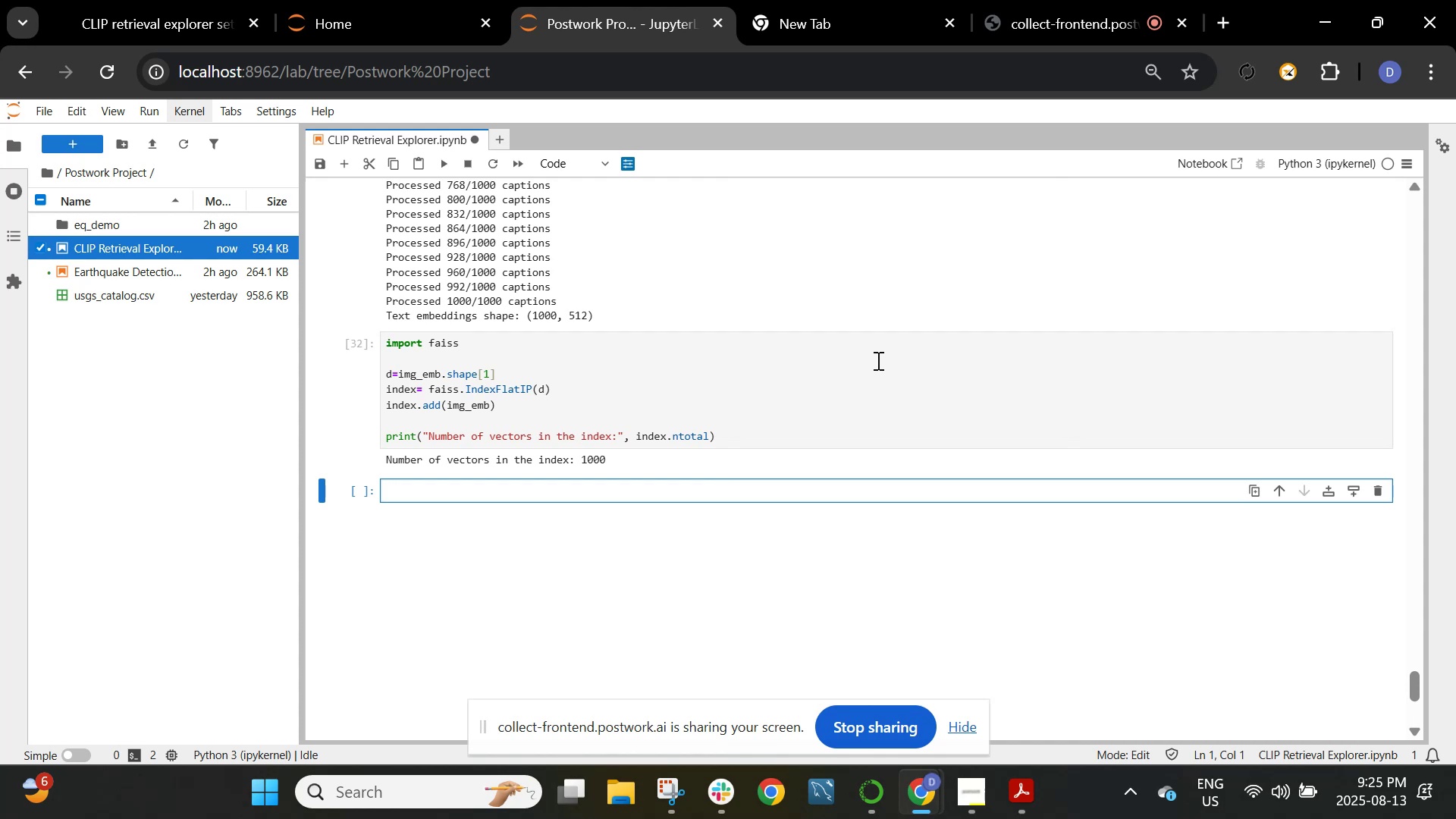 
scroll: coordinate [677, 361], scroll_direction: up, amount: 17.0
 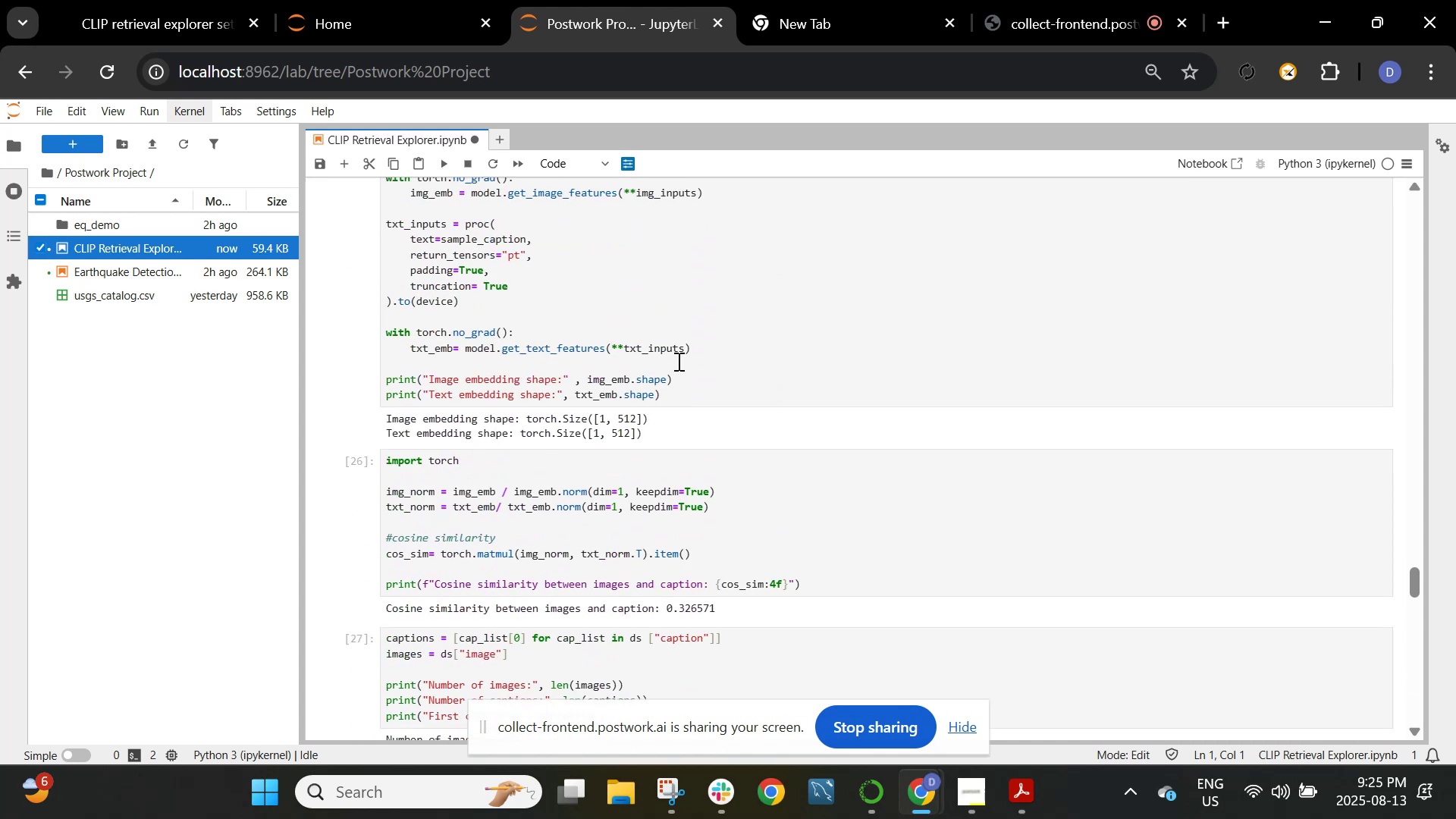 
scroll: coordinate [662, 372], scroll_direction: down, amount: 19.0
 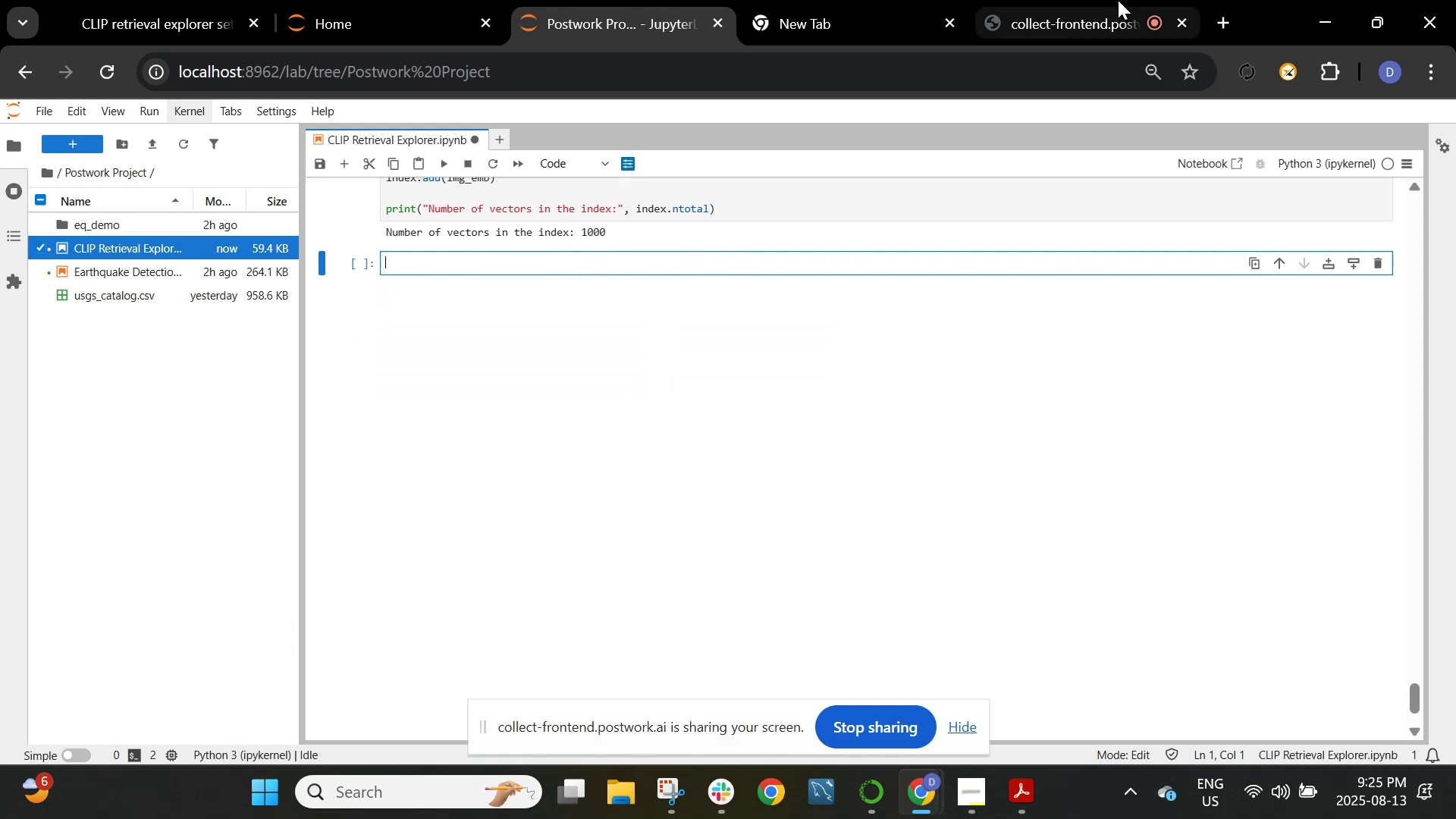 
left_click([1060, 21])
 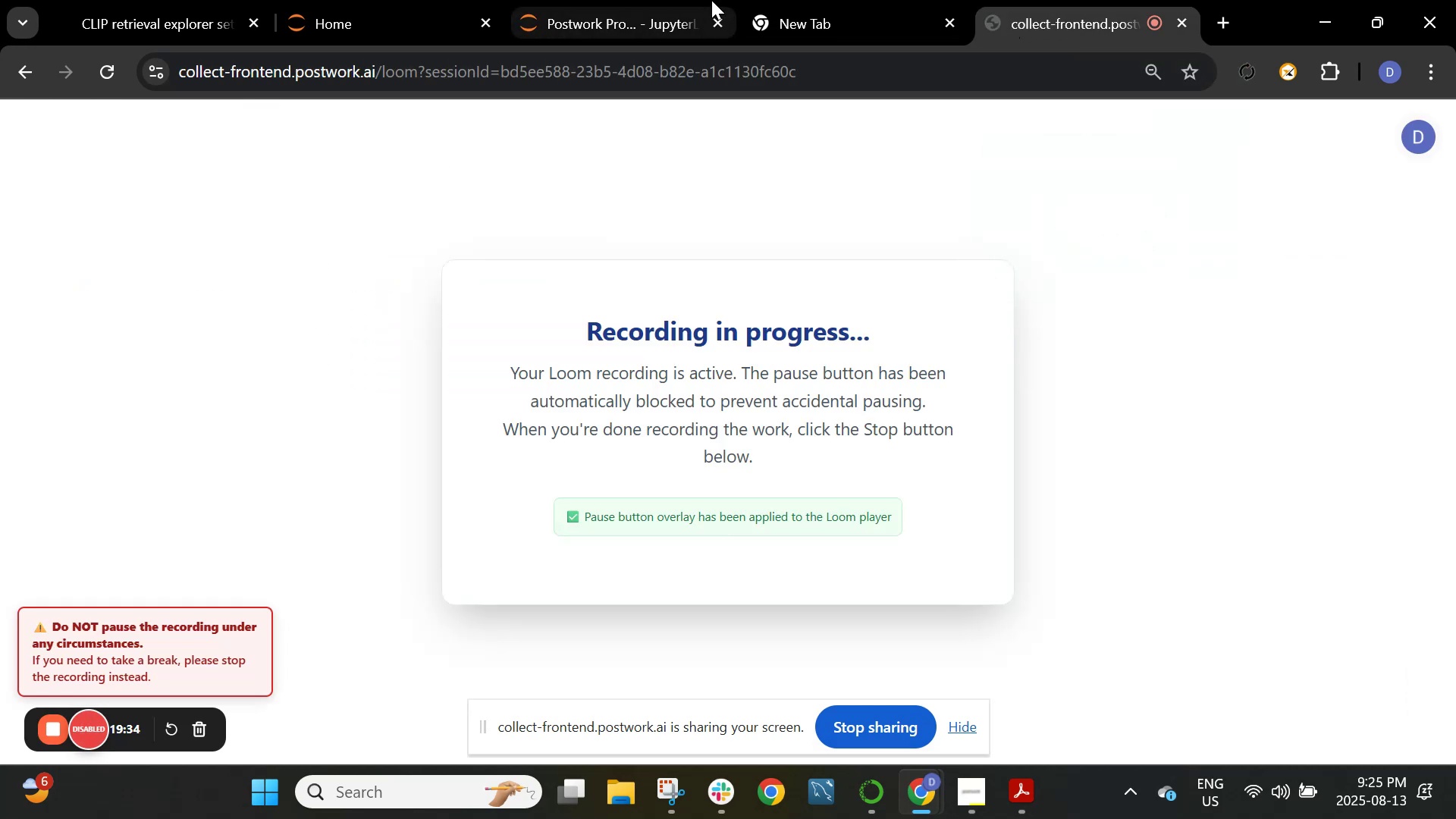 
left_click([633, 1])
 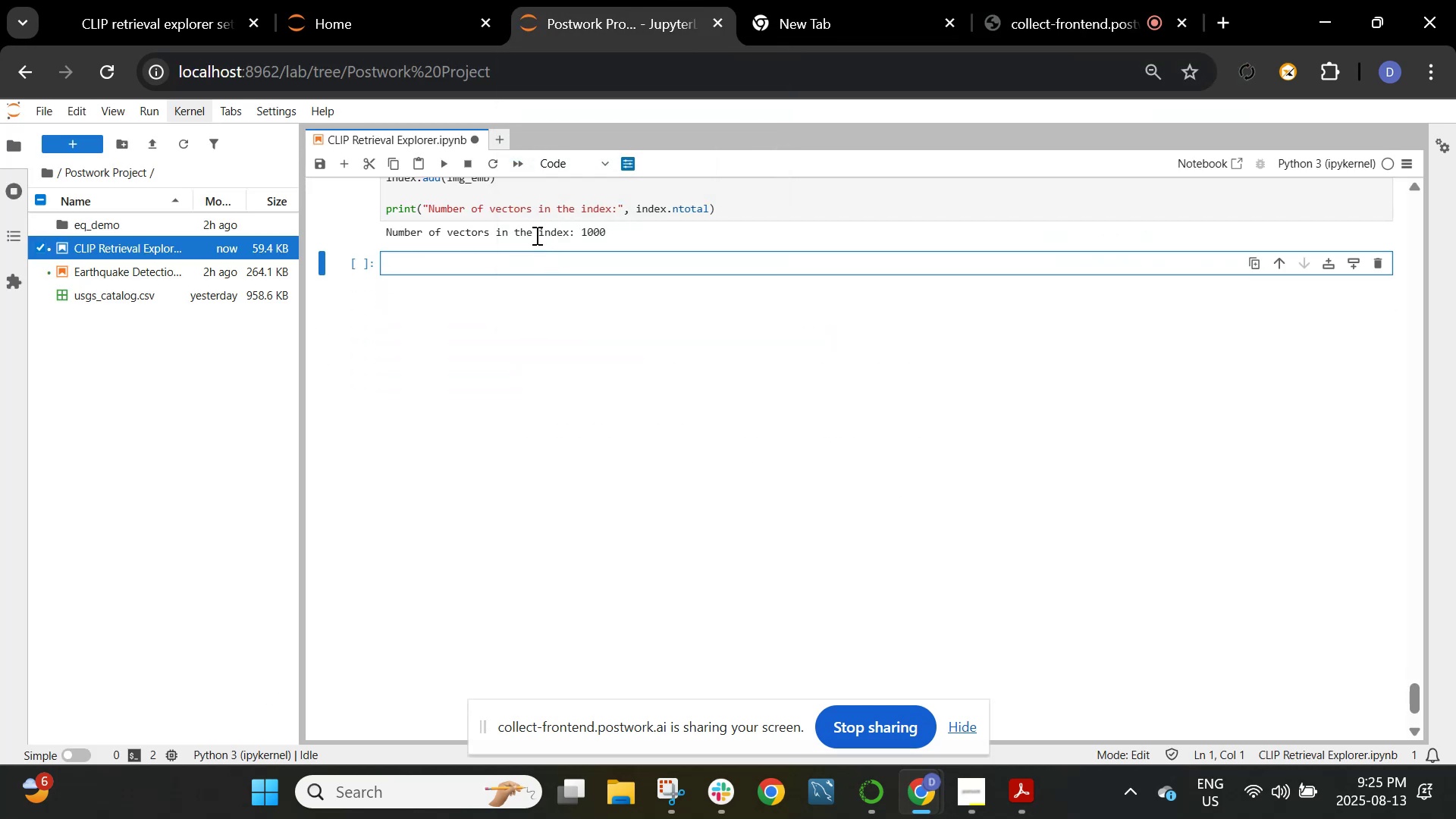 
type(qy)
key(Backspace)
type(uery)
 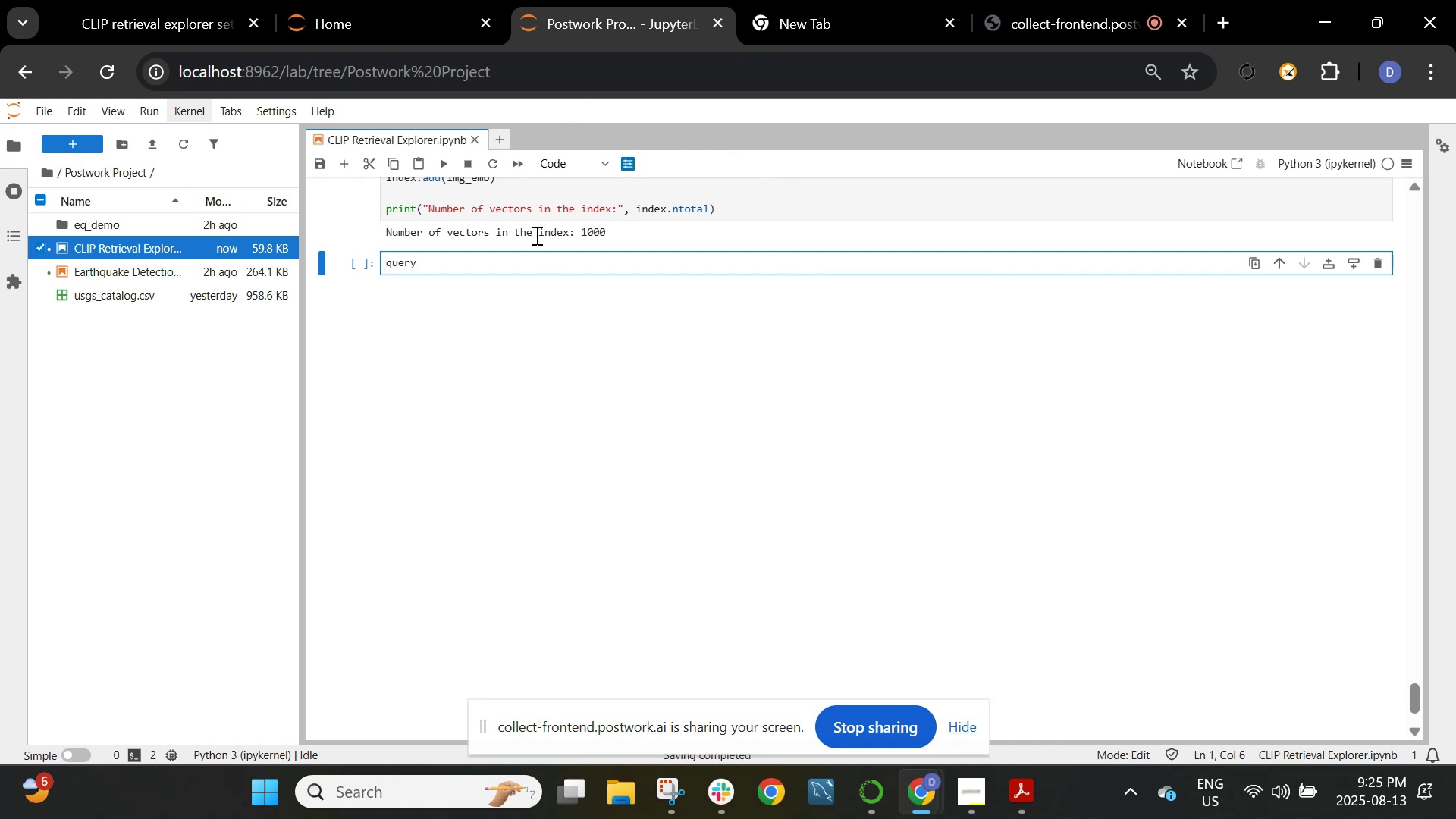 
wait(13.32)
 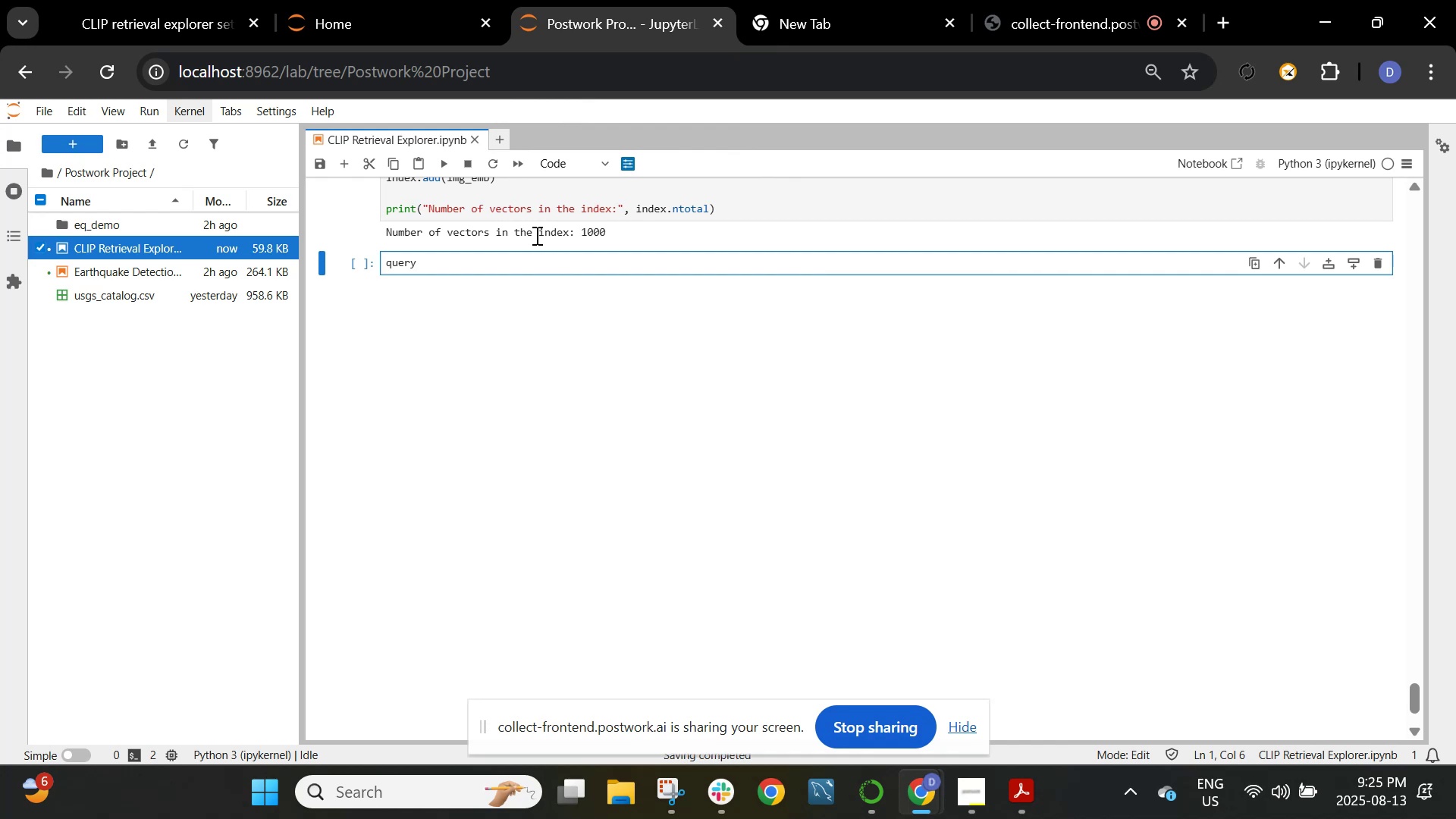 
type(_text = captions[42])
 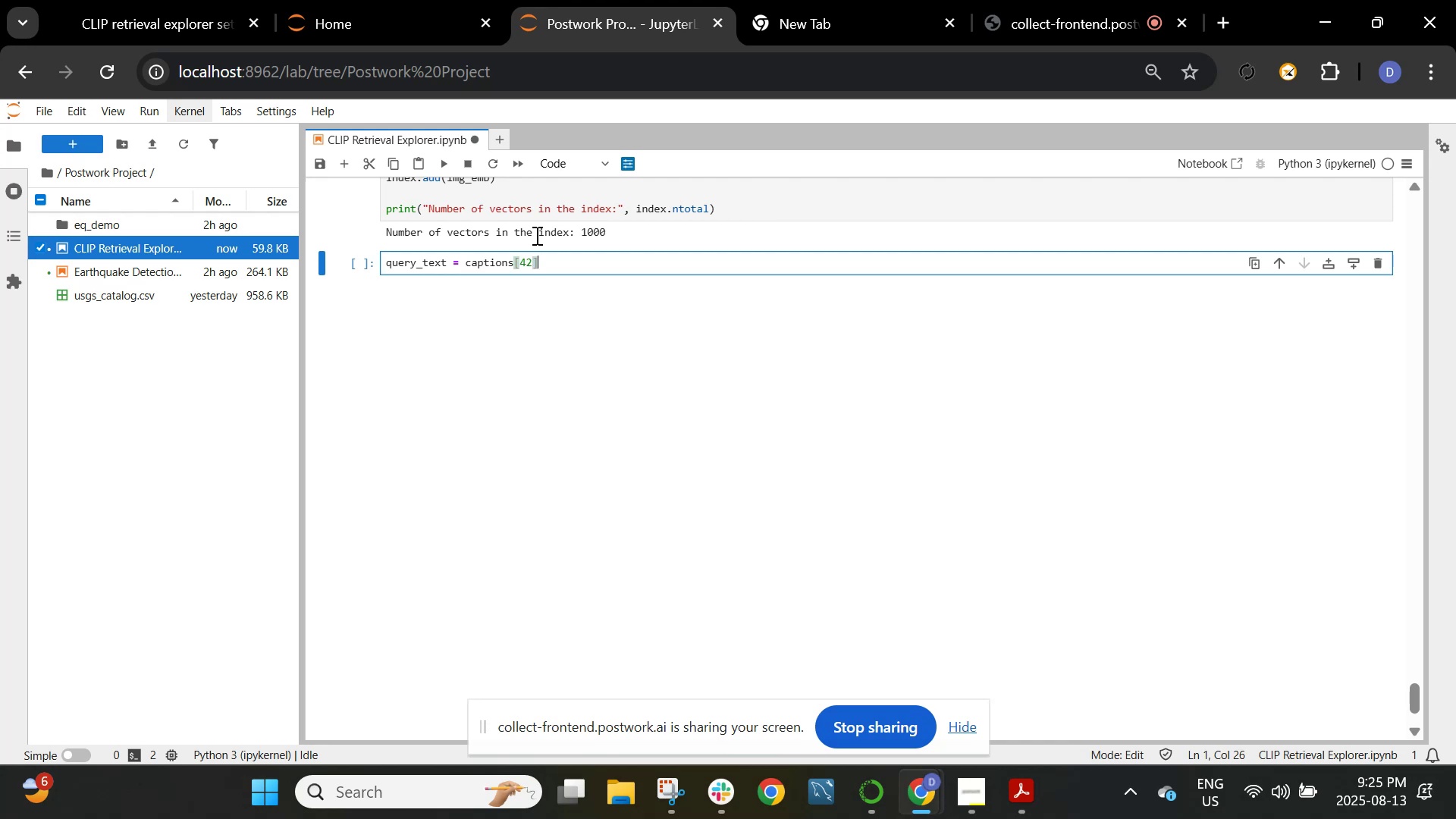 
key(Enter)
 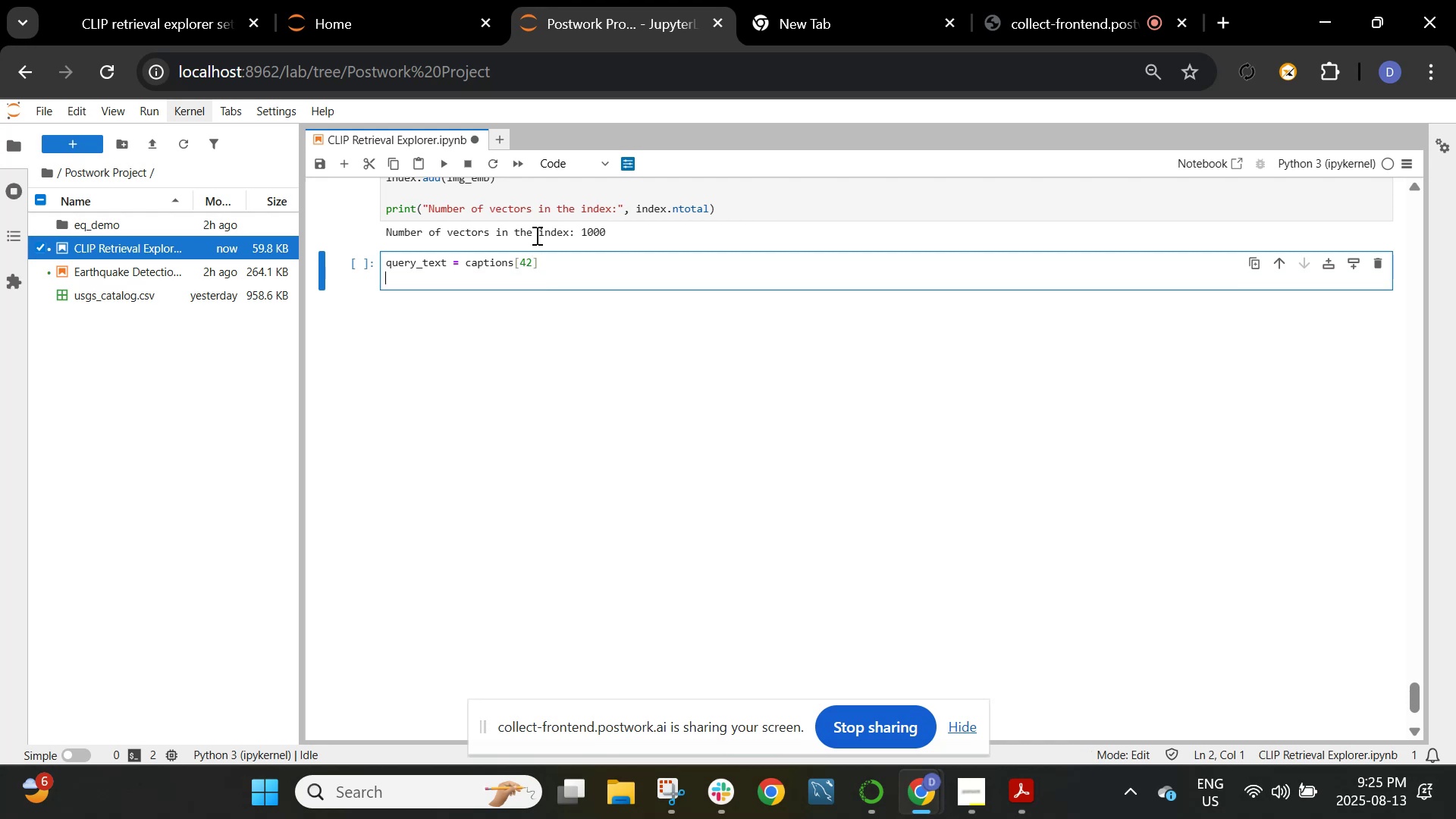 
type(print)
 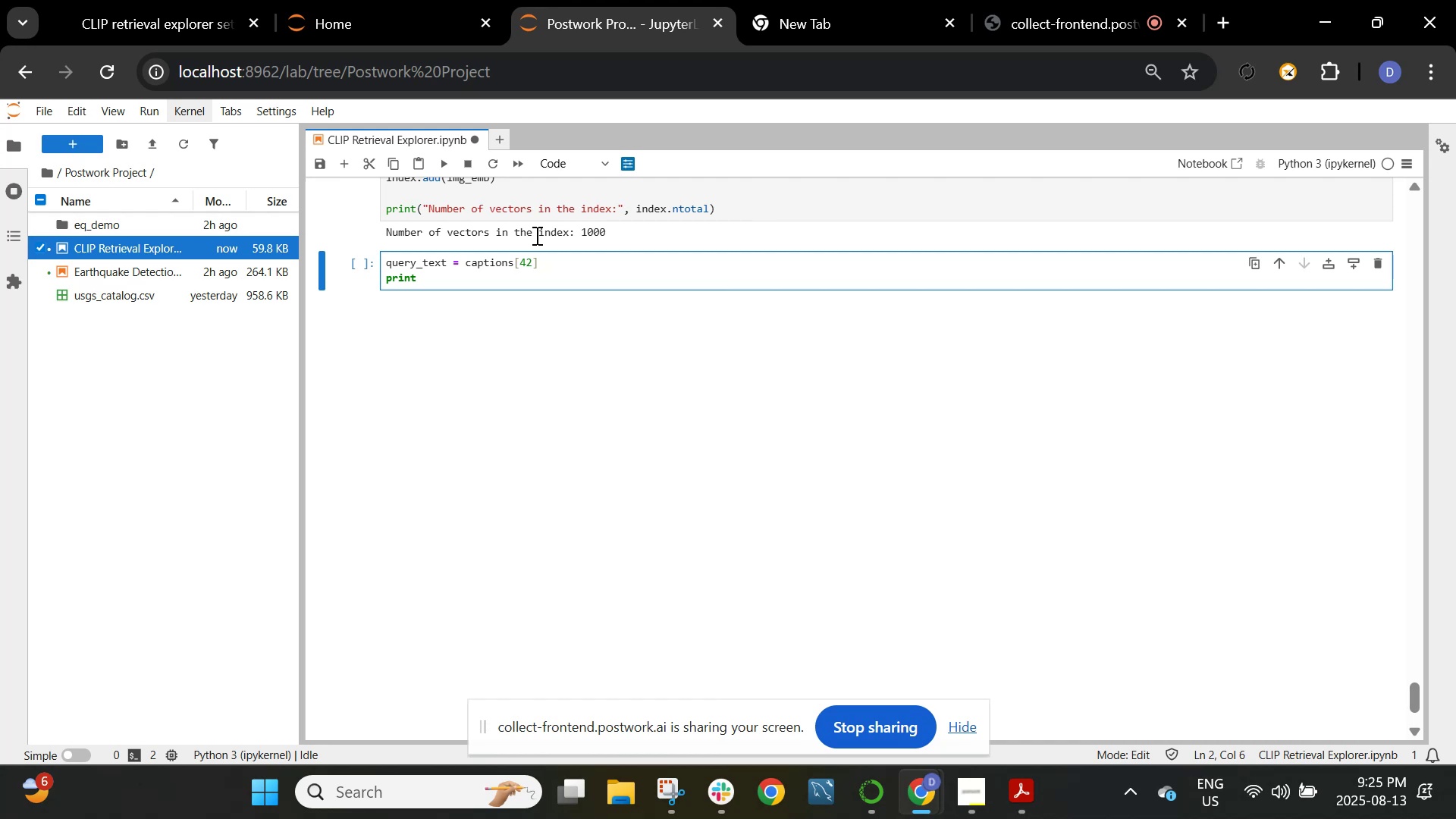 
wait(8.28)
 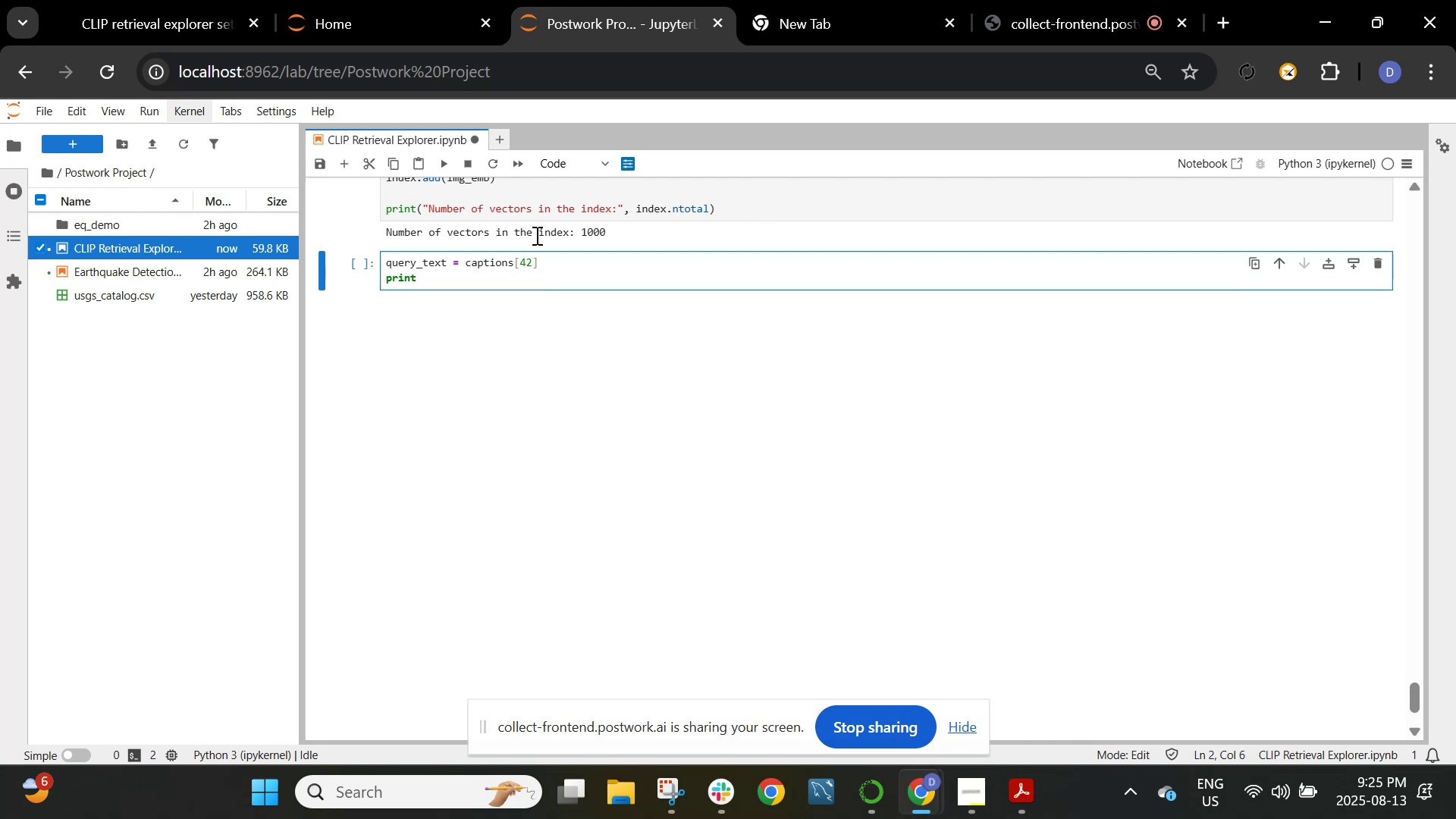 
type(("Query caption:", query )
key(Backspace)
type(_text))
 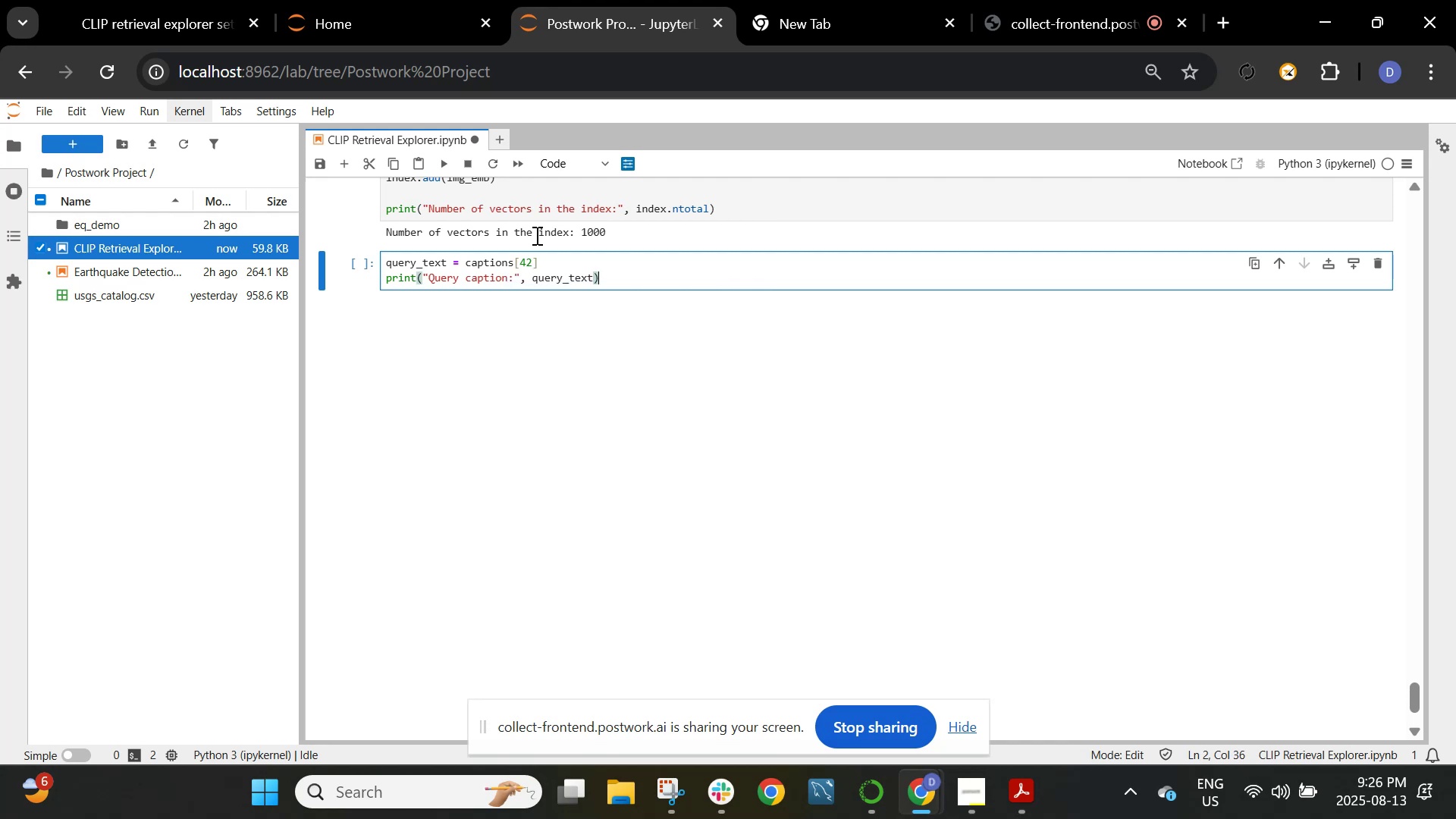 
key(Shift+Enter)
 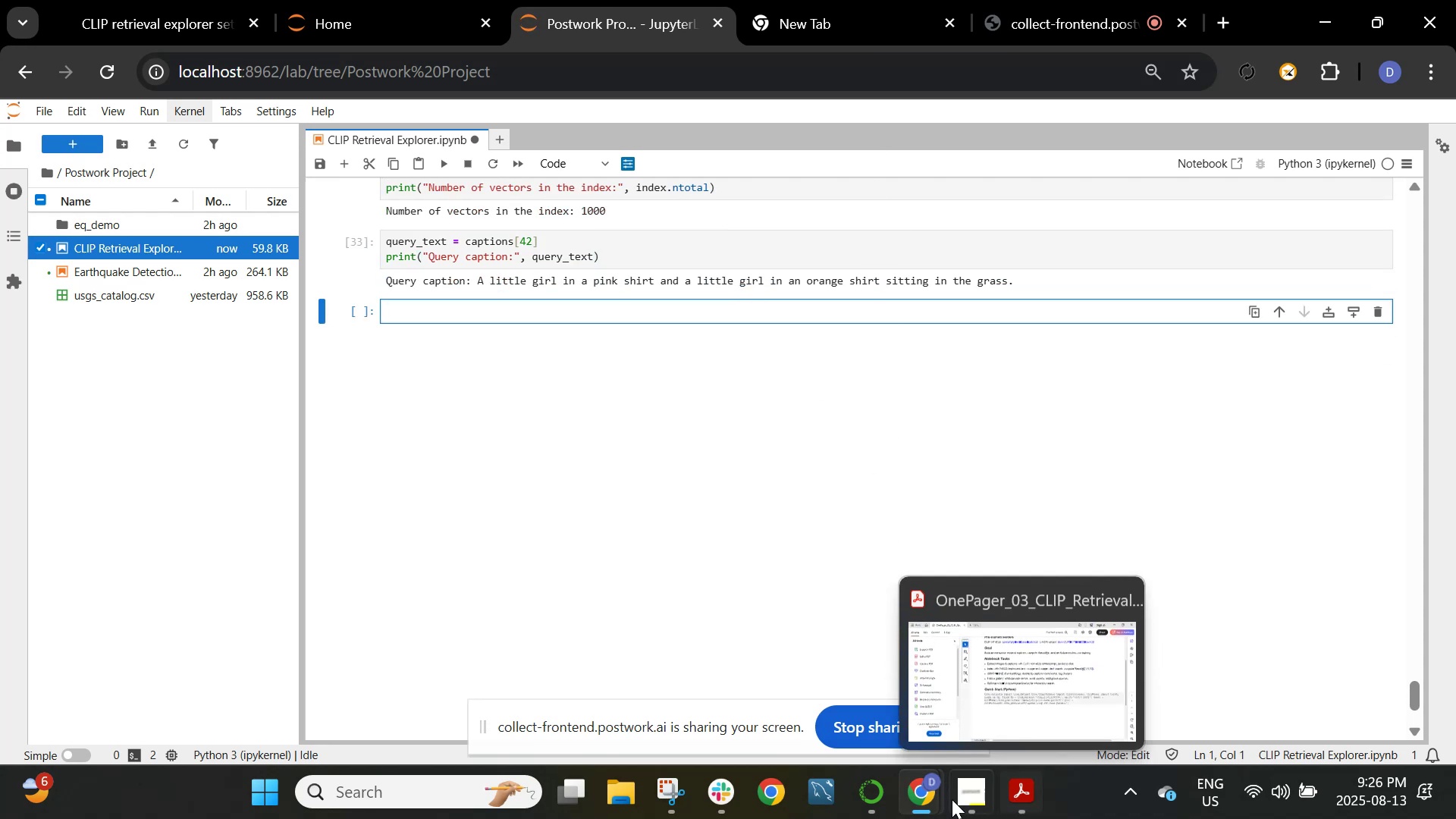 
wait(5.88)
 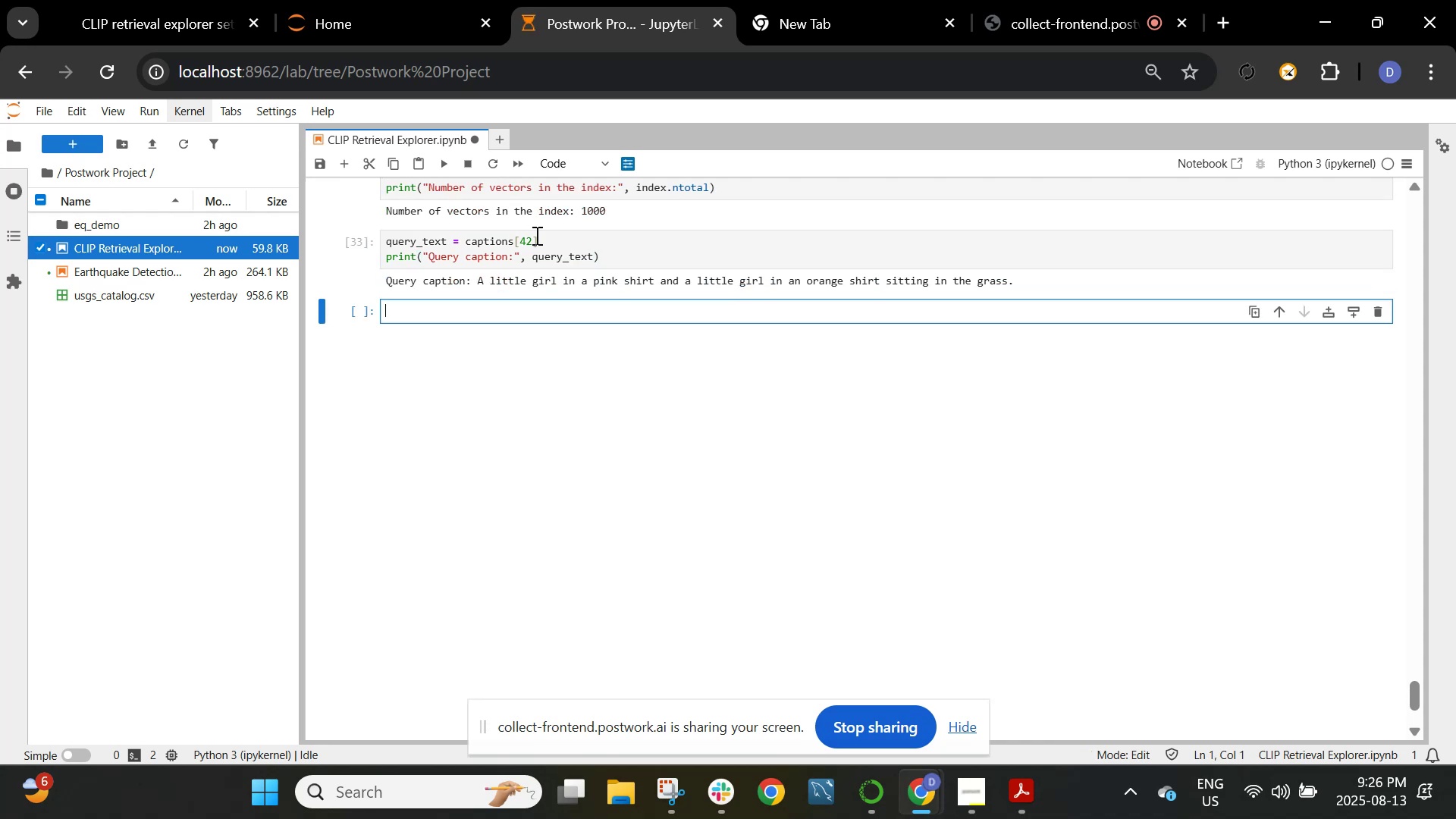 
left_click([870, 693])
 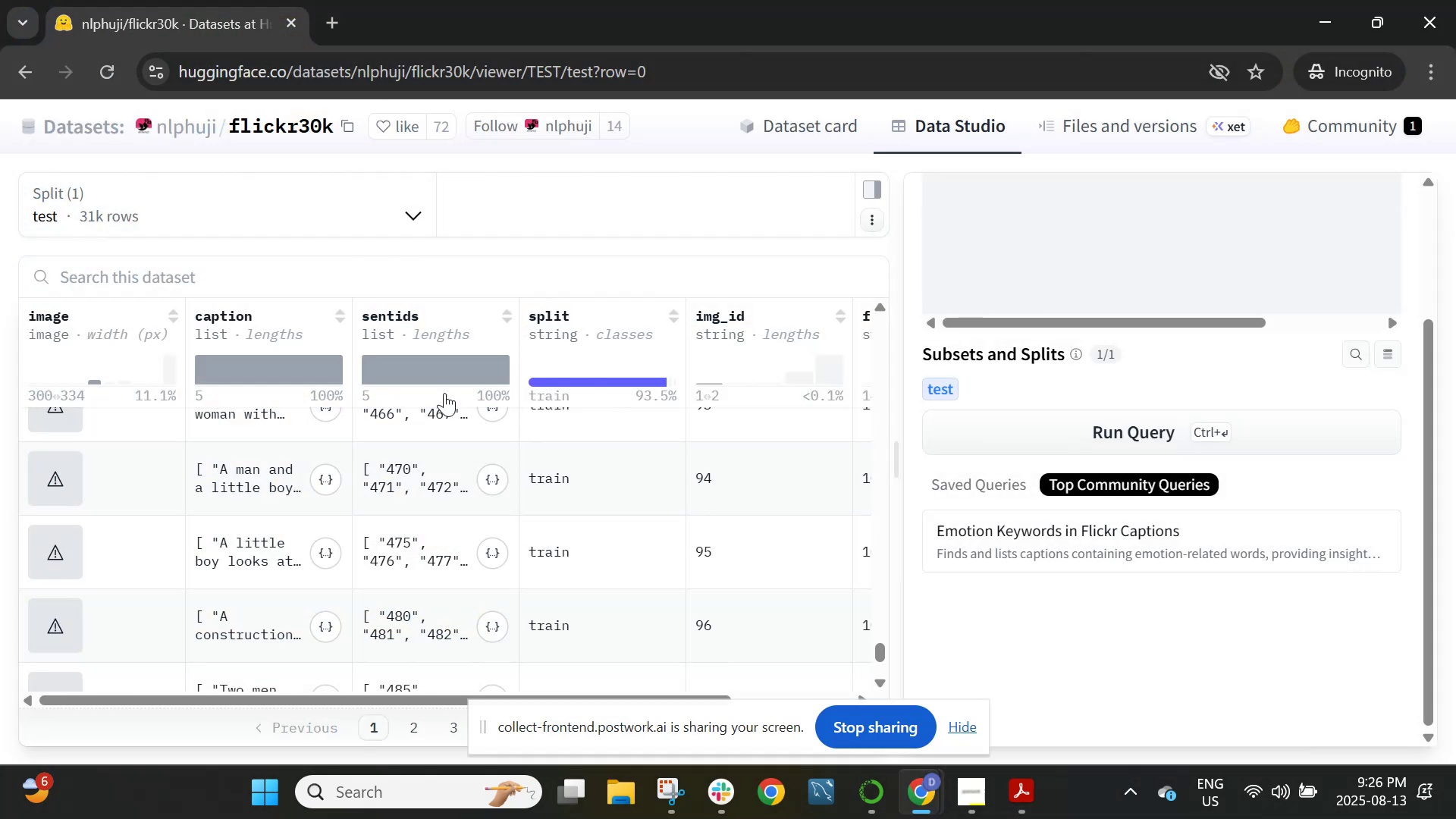 
scroll: coordinate [461, 444], scroll_direction: up, amount: 72.0
 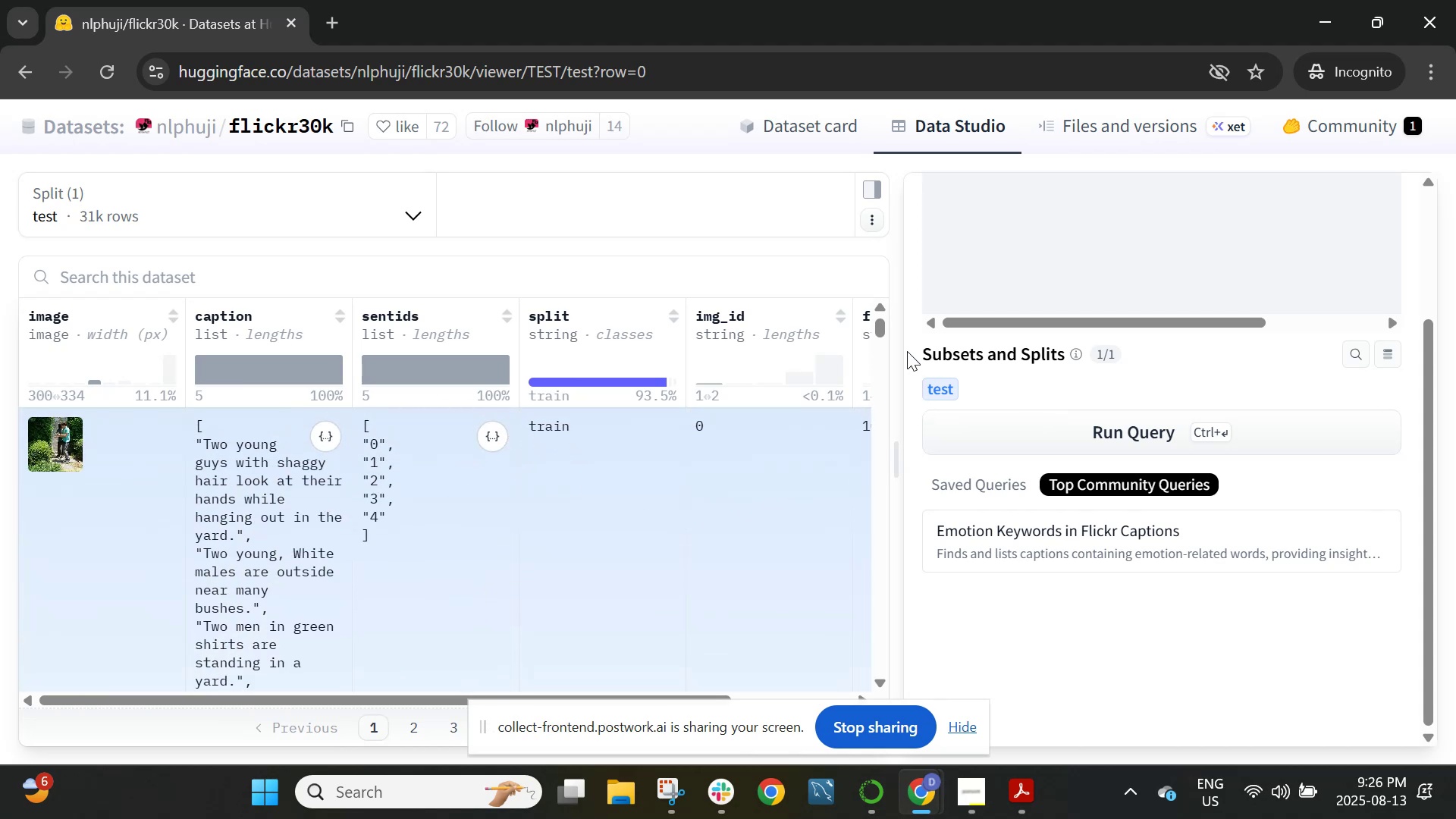 
left_click_drag(start_coordinate=[883, 330], to_coordinate=[872, 480])
 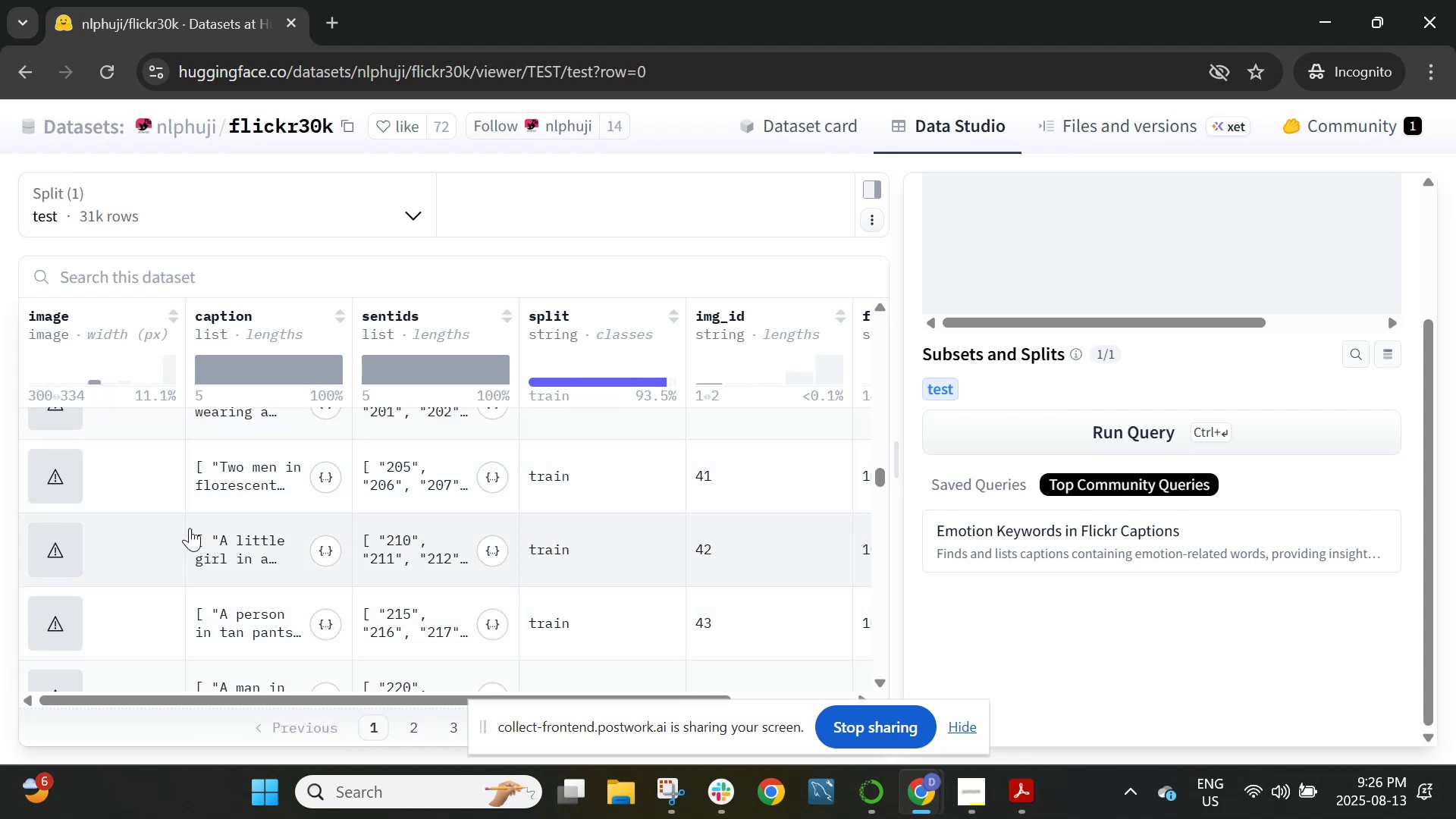 
left_click([219, 549])
 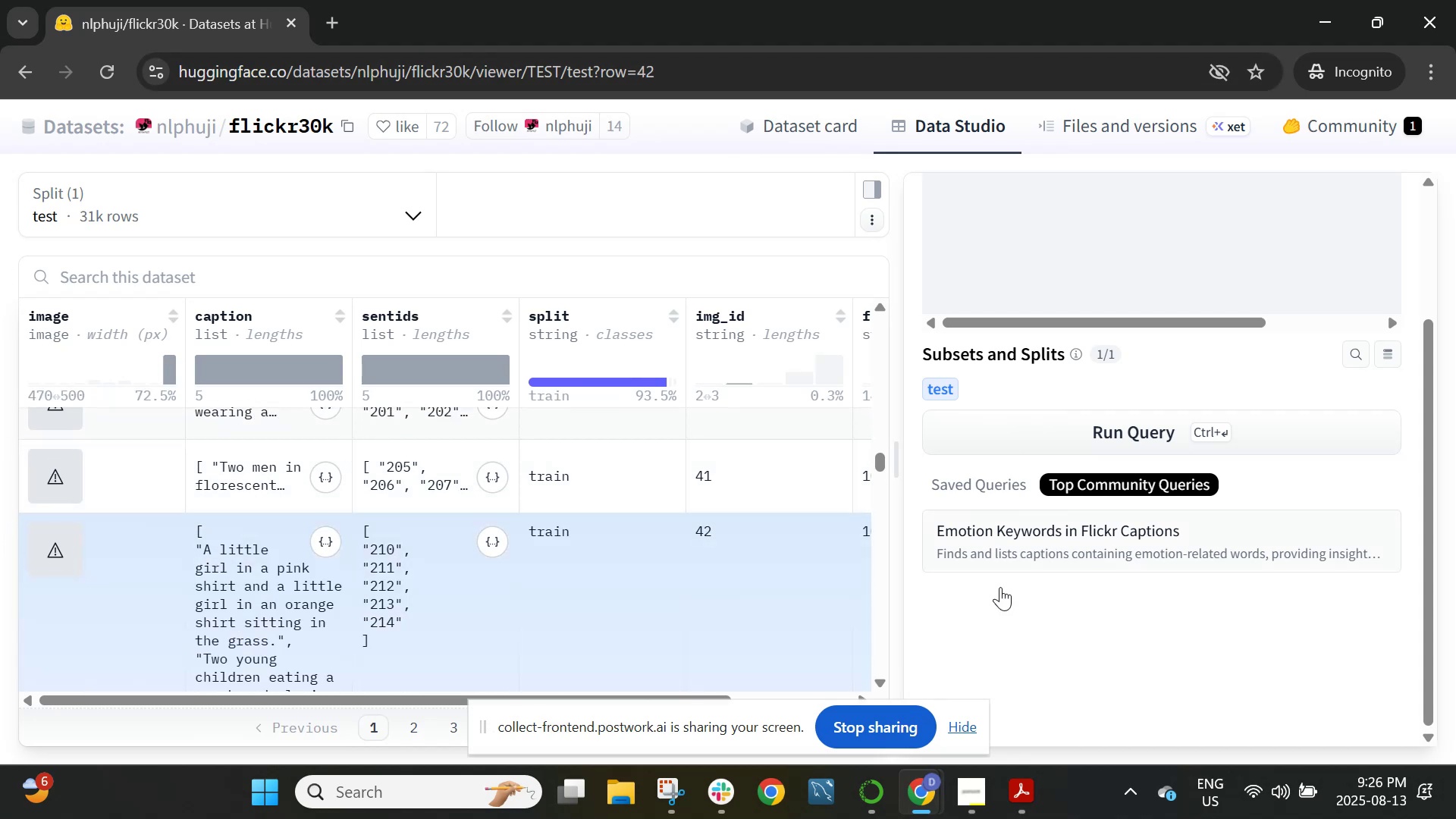 
scroll: coordinate [455, 532], scroll_direction: down, amount: 9.0
 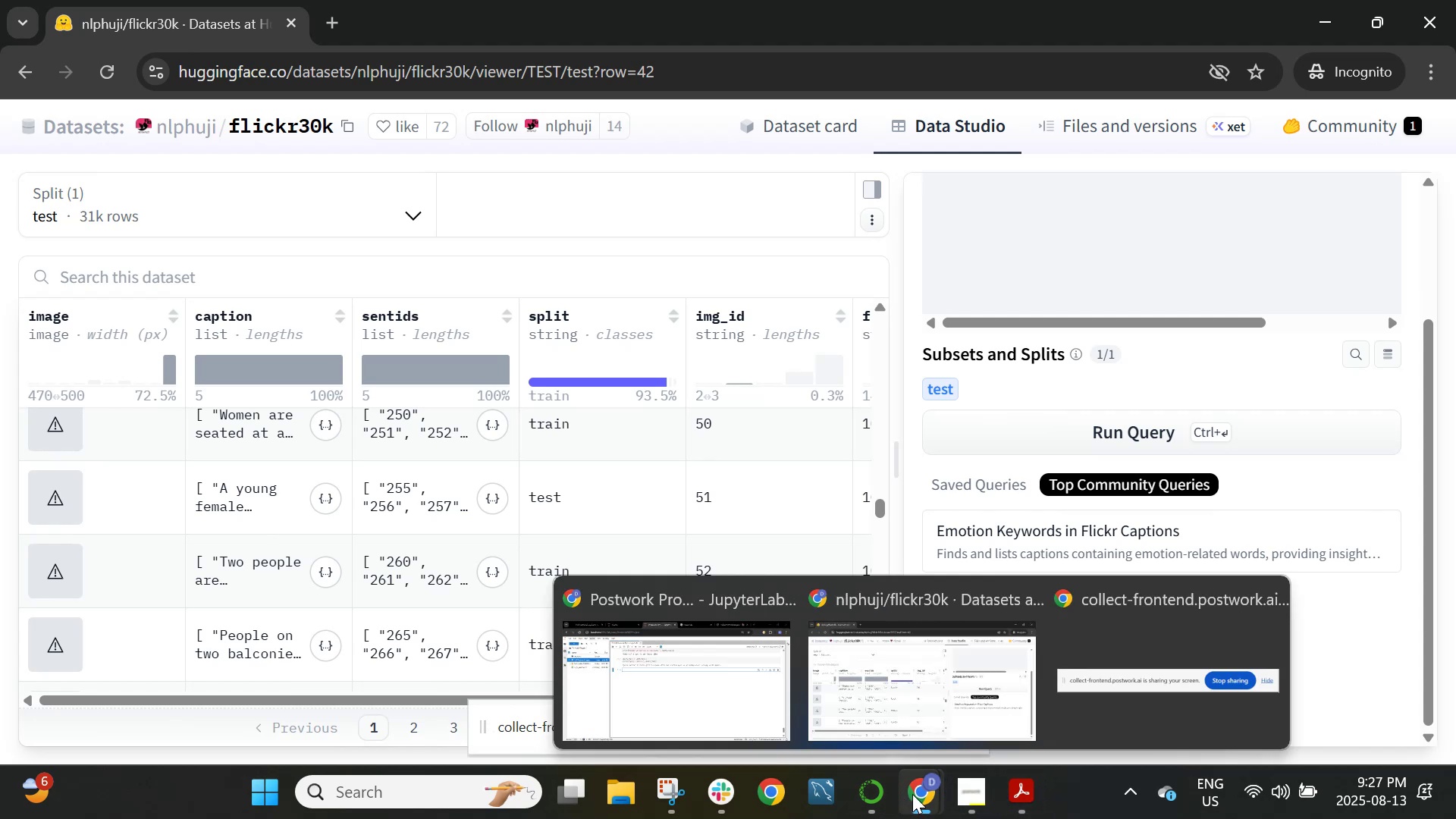 
wait(7.79)
 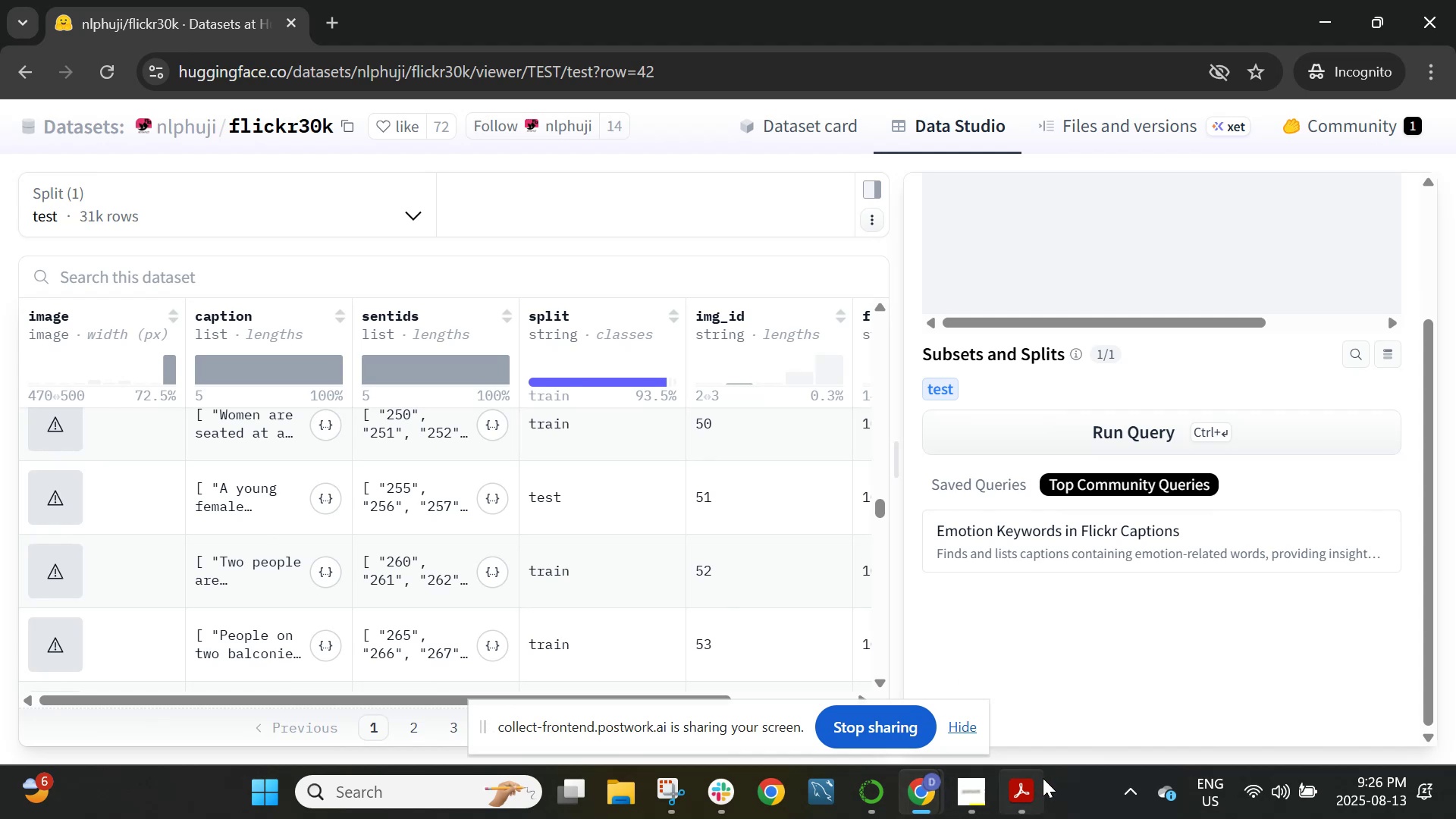 
left_click([662, 663])
 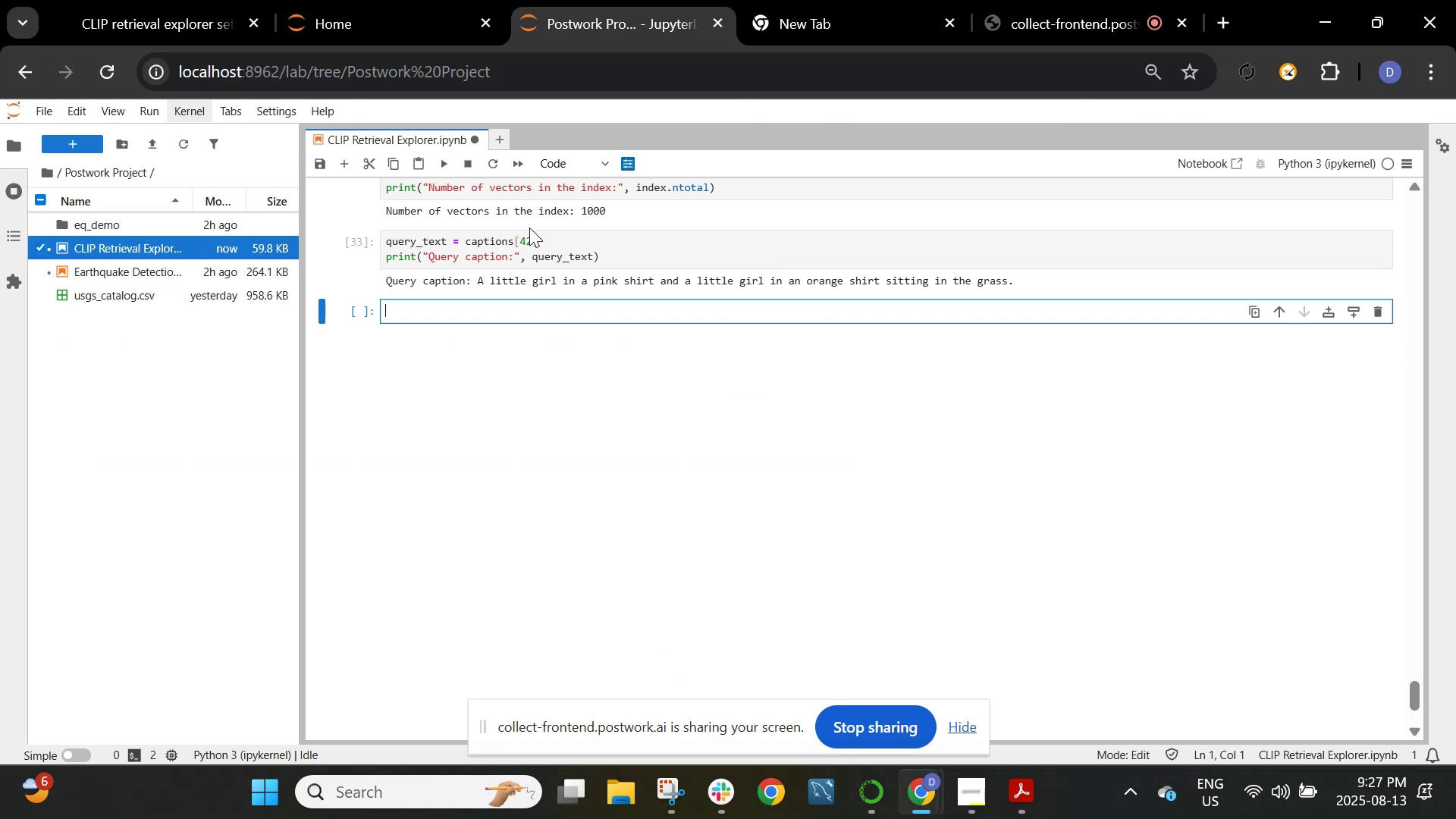 
left_click([529, 240])
 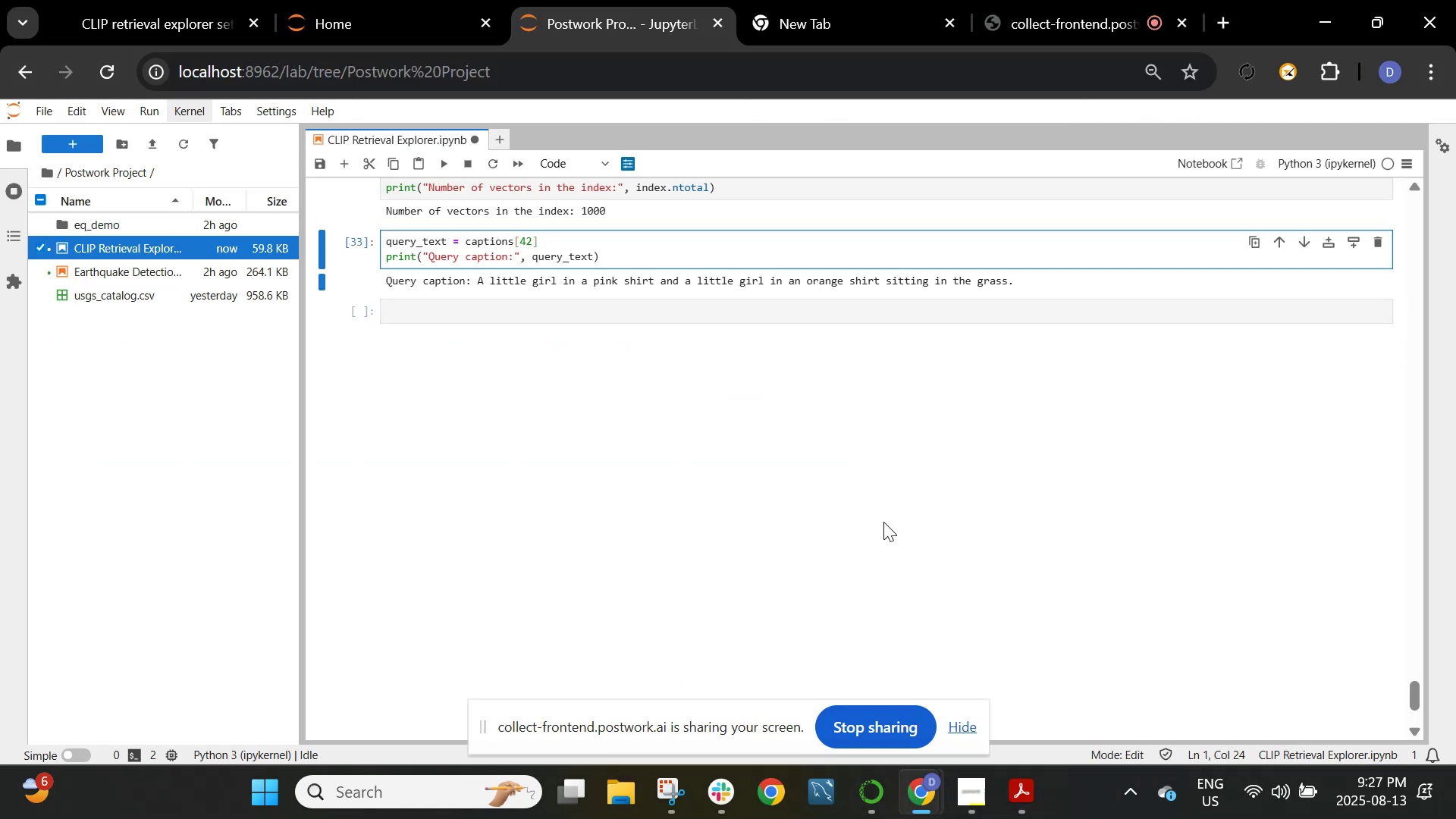 
key(ArrowRight)
 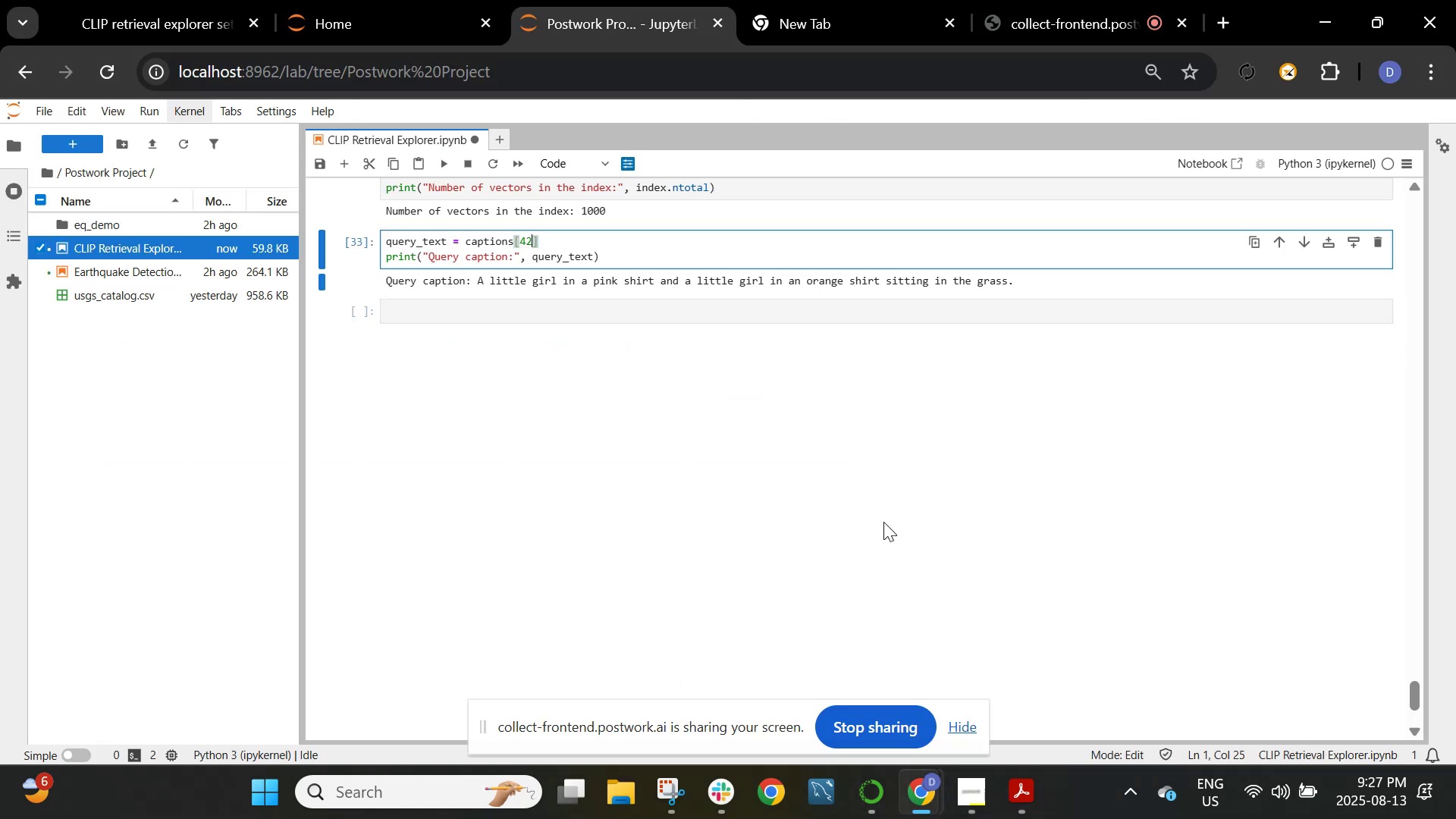 
key(Backspace)
key(Backspace)
type(51)
 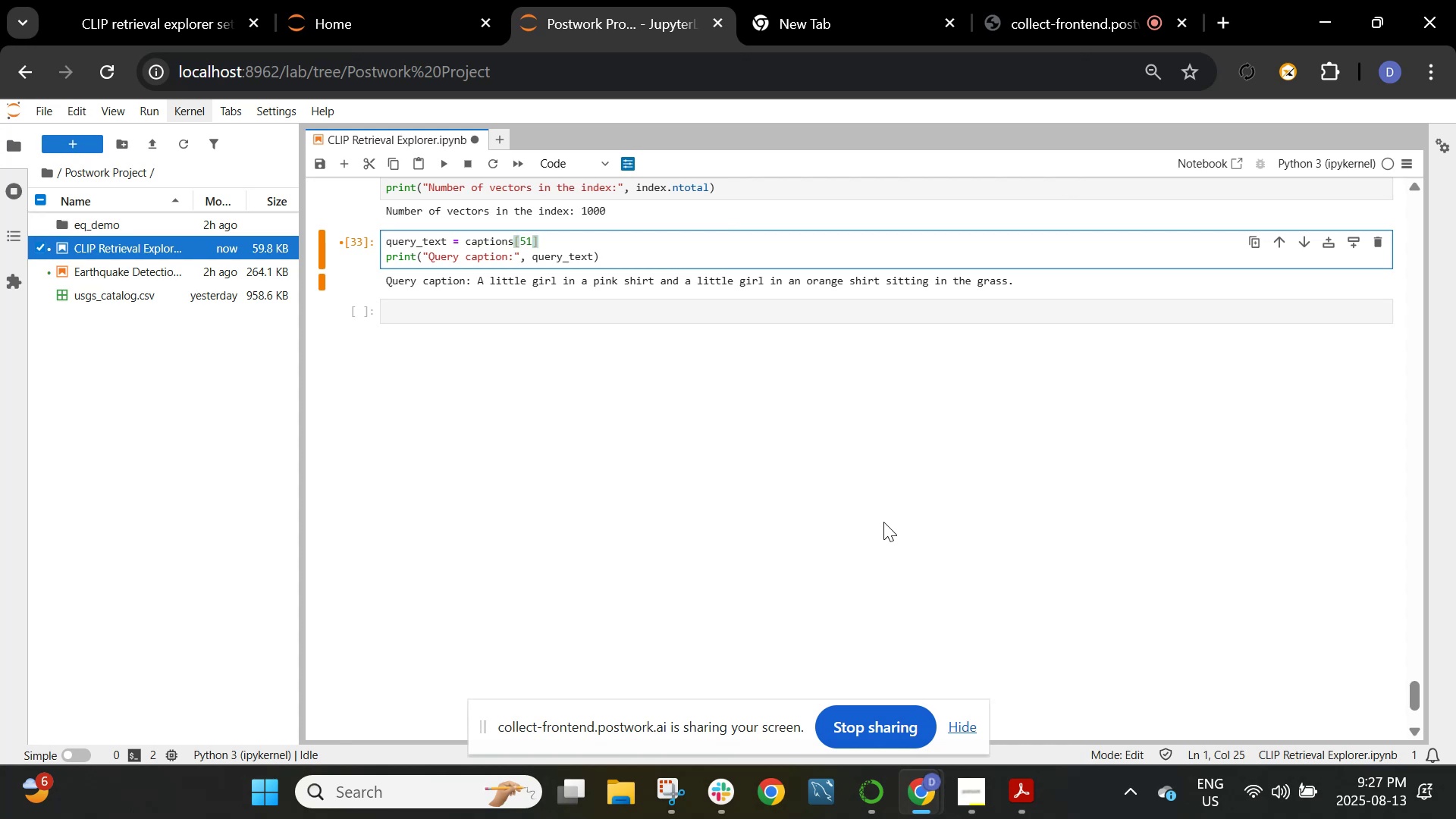 
key(Shift+Enter)
 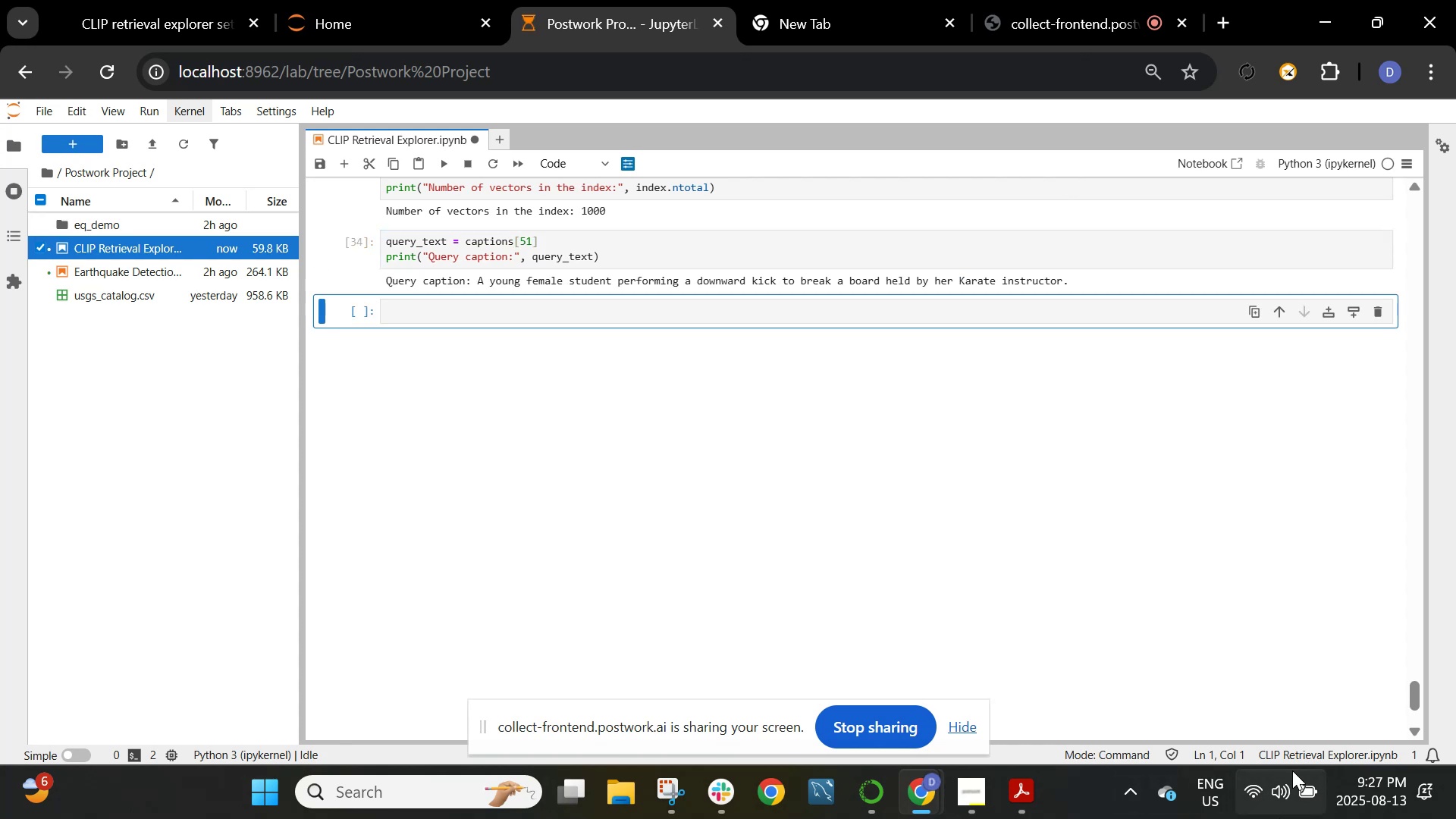 
mouse_move([992, 789])
 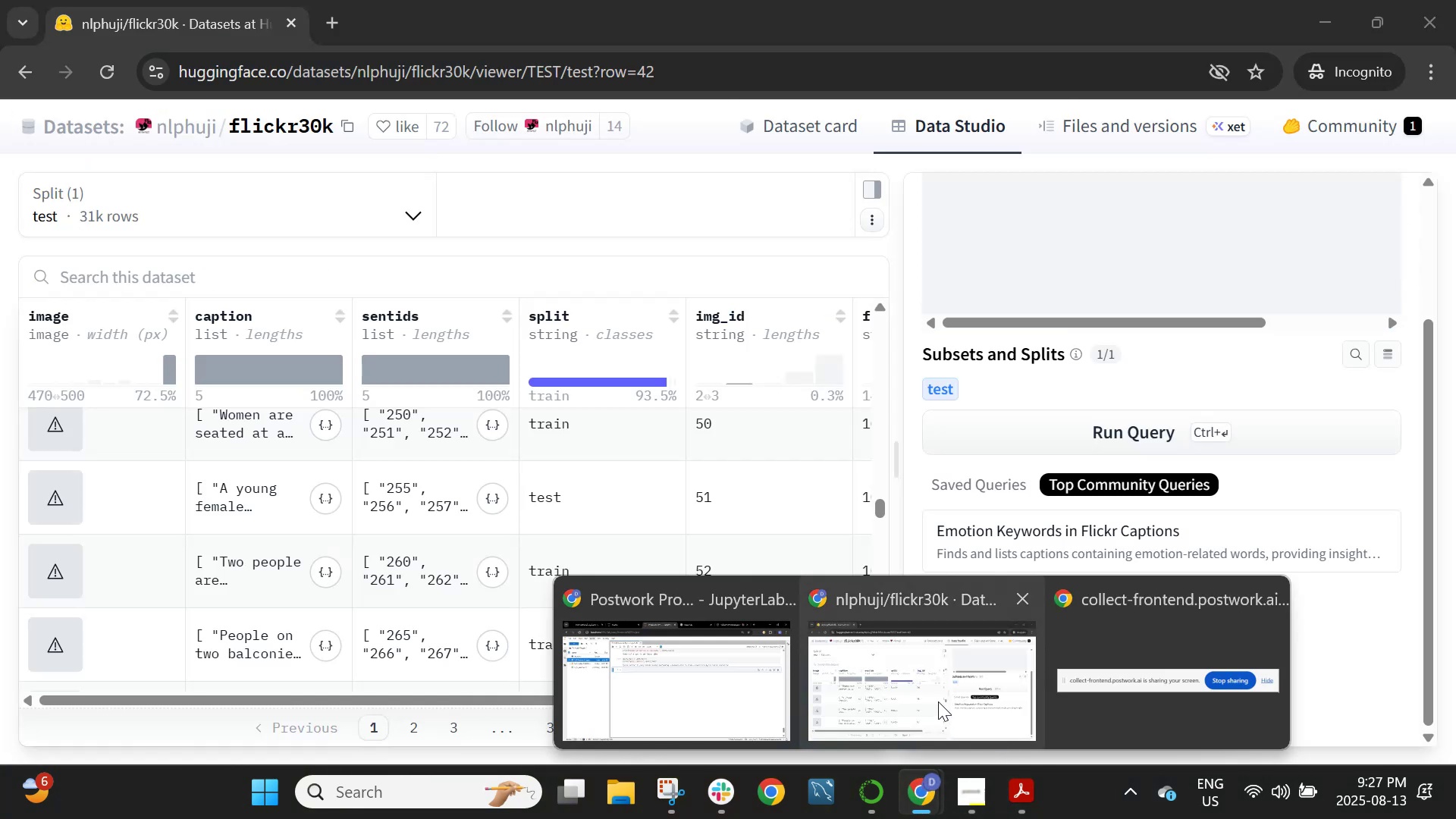 
left_click([938, 701])
 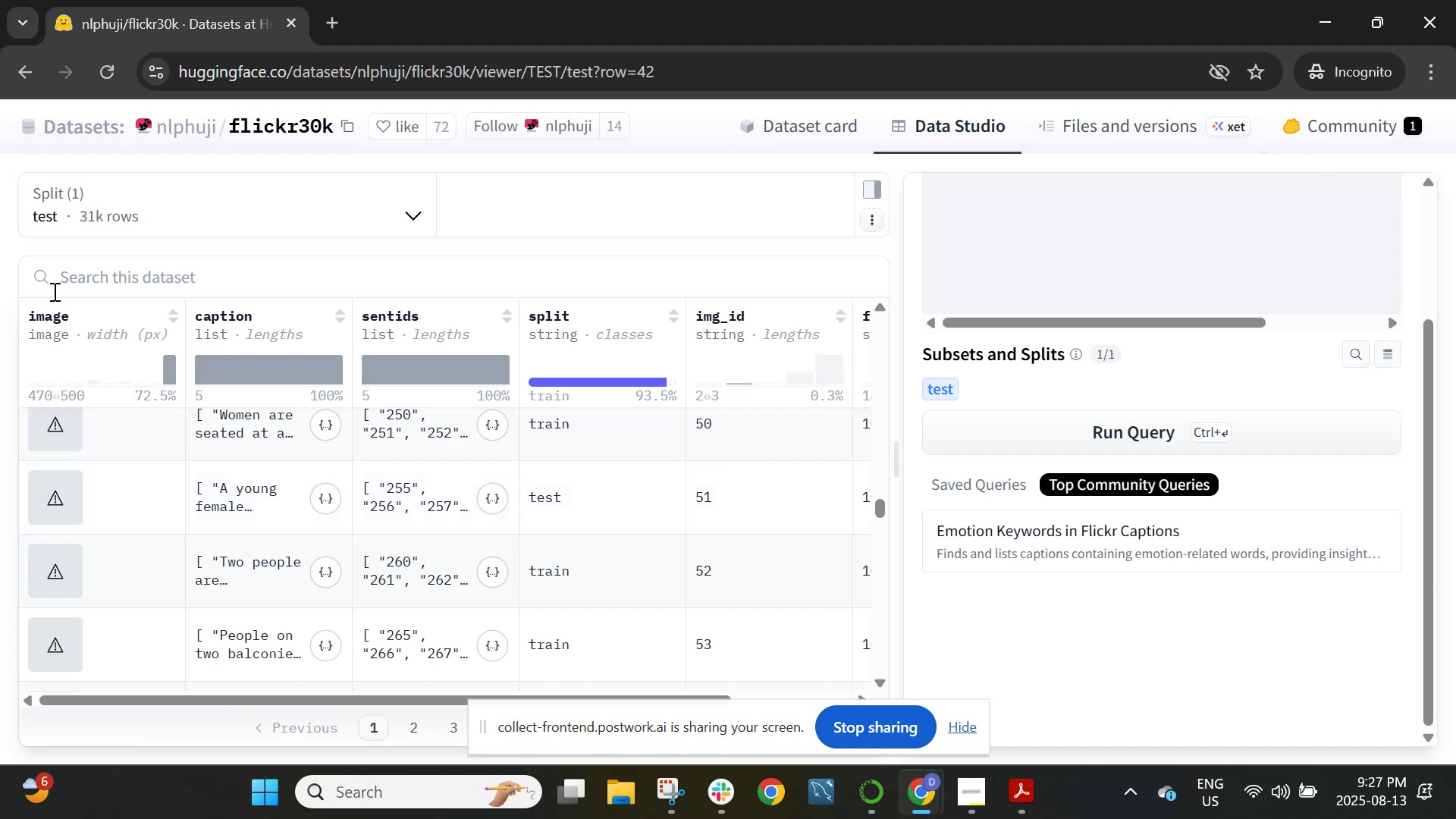 
left_click([206, 526])
 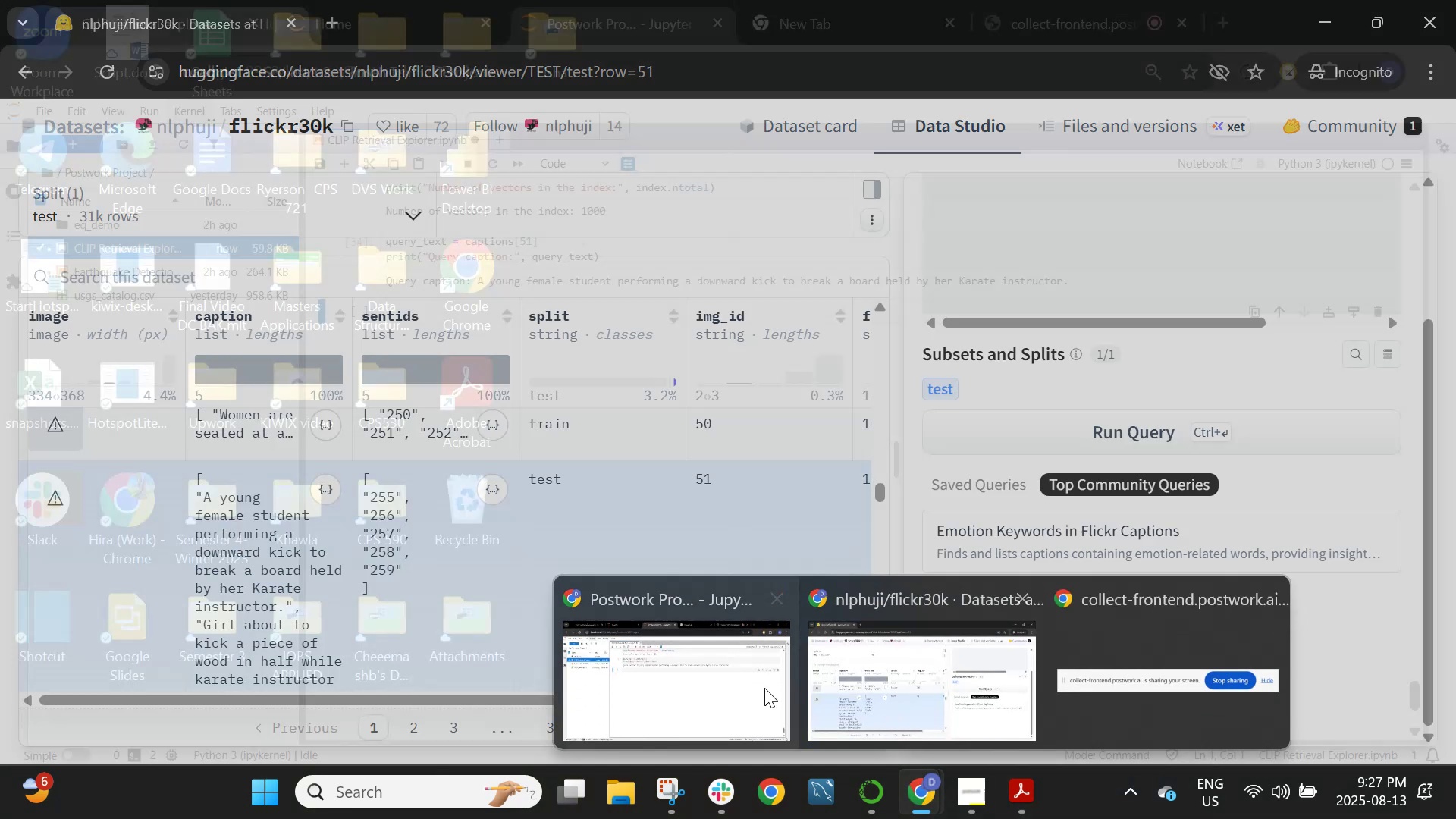 
wait(9.52)
 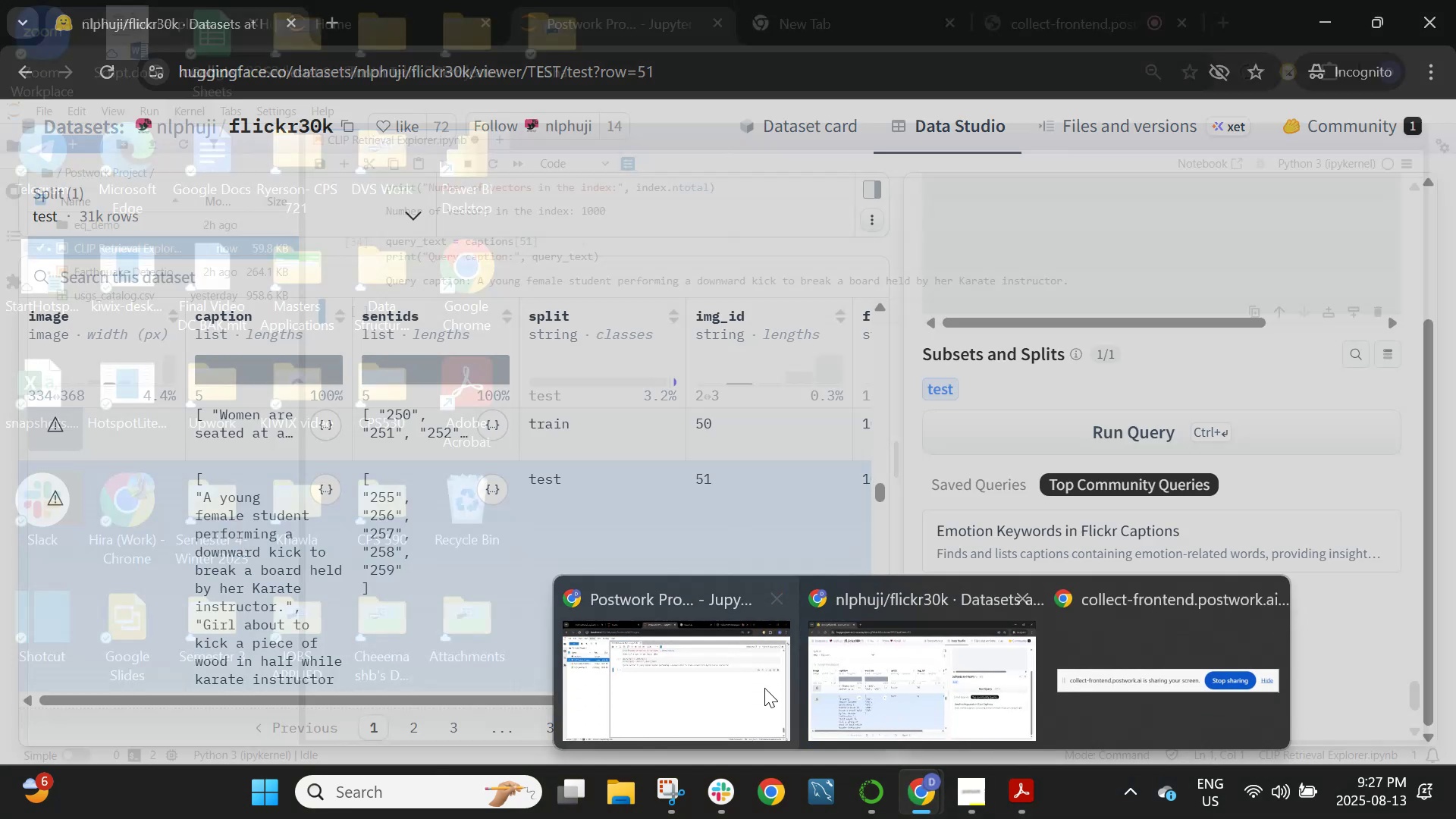 
left_click([657, 701])
 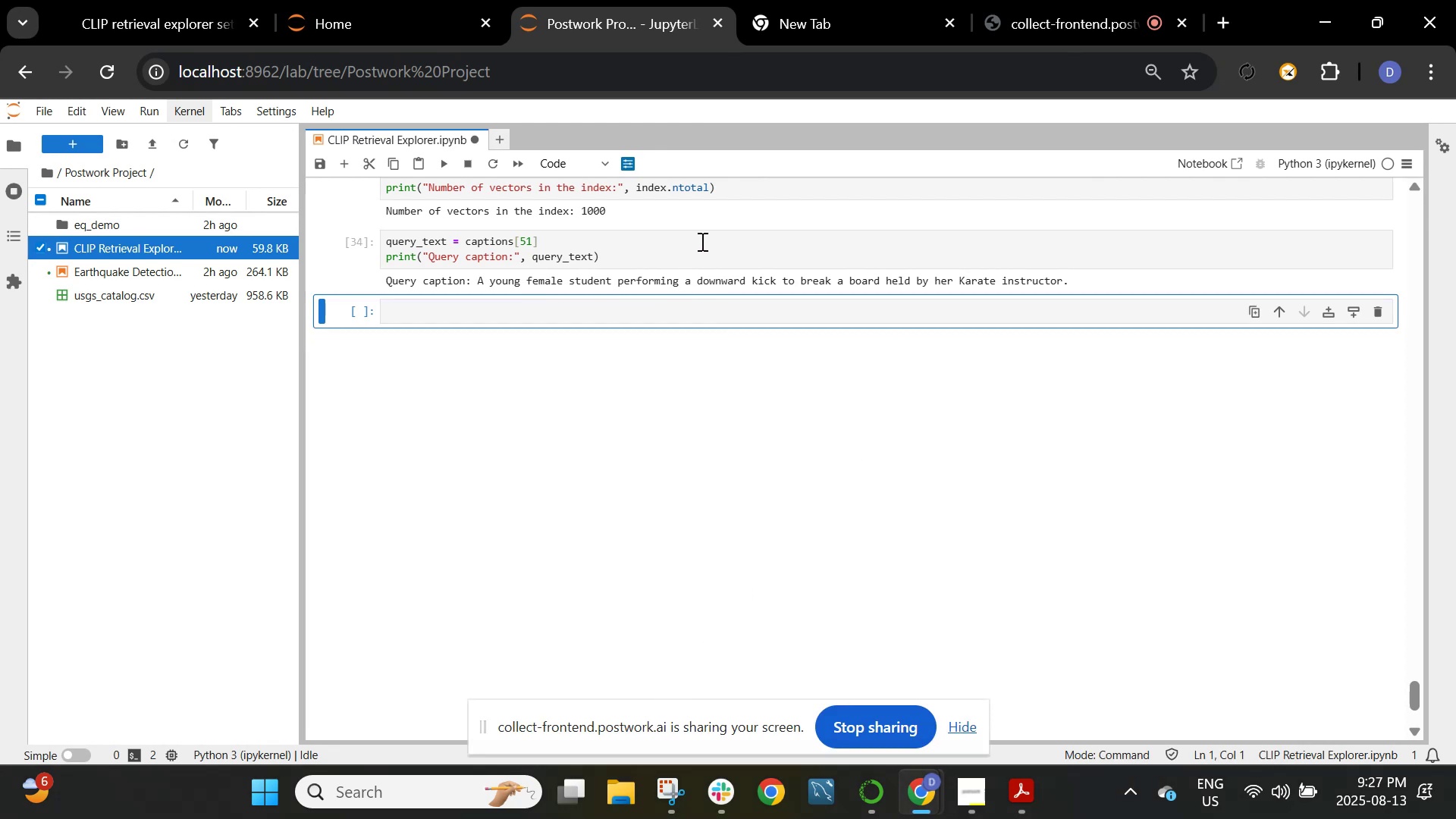 
left_click([701, 240])
 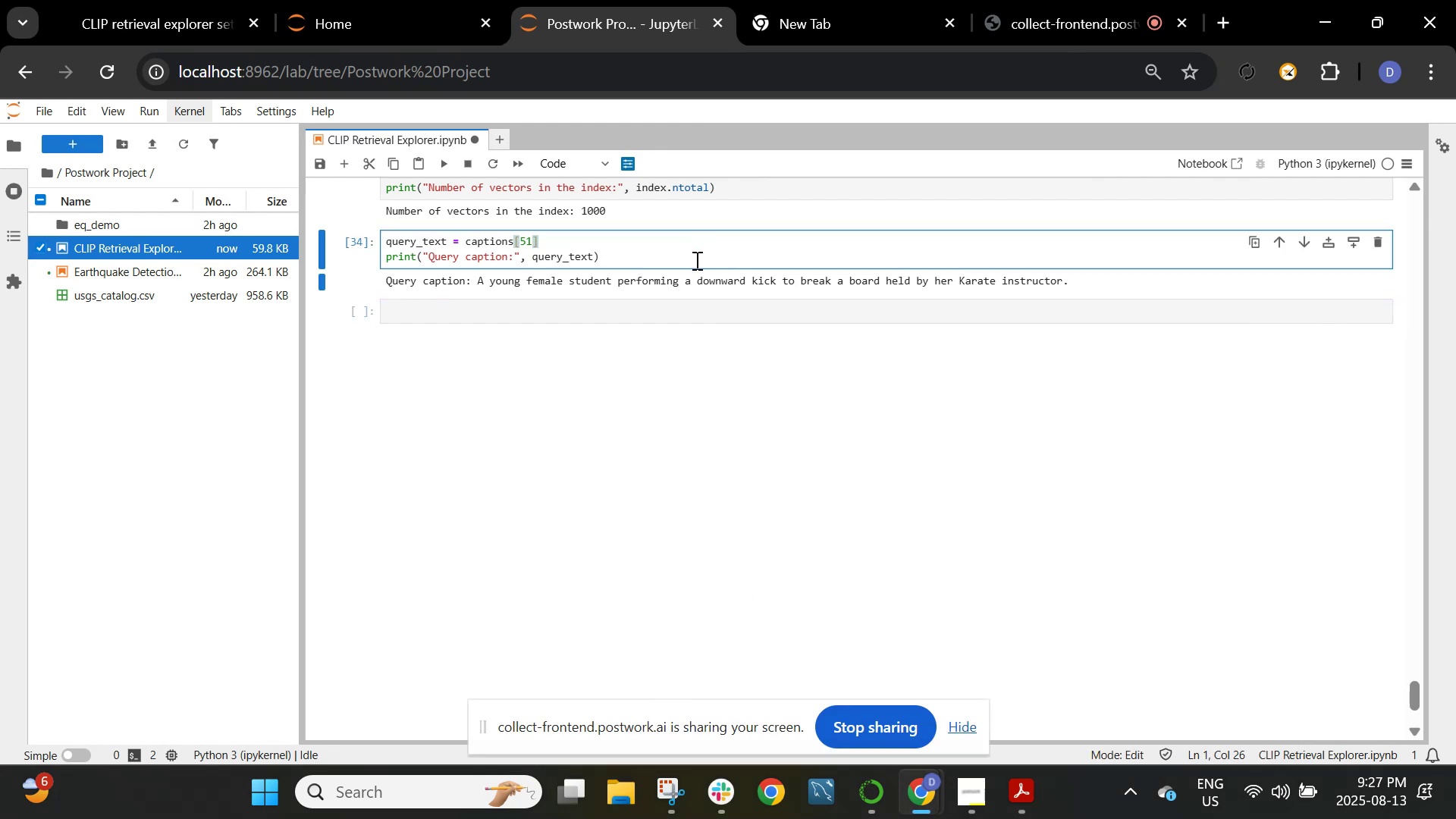 
left_click([695, 260])
 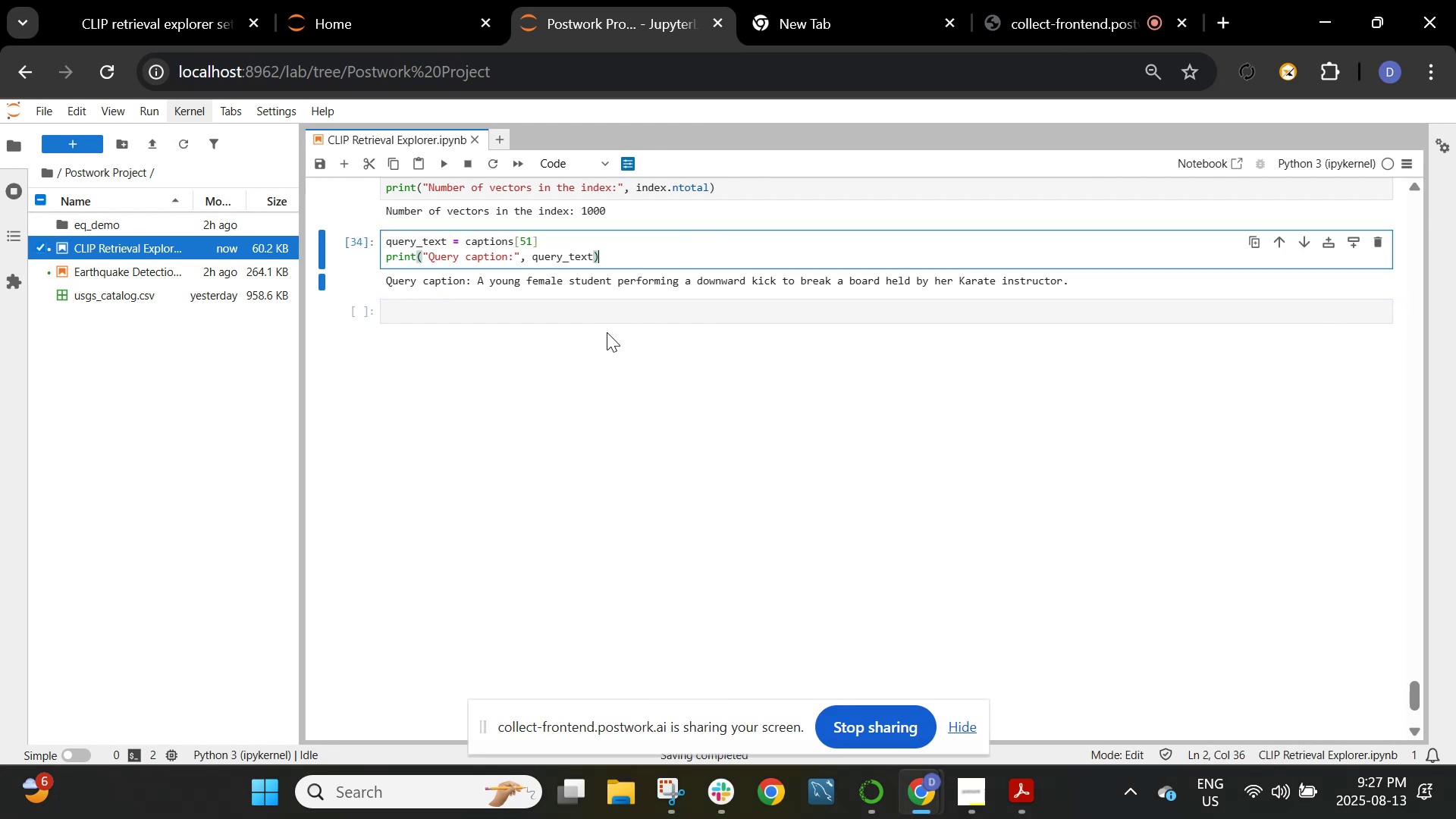 
wait(5.34)
 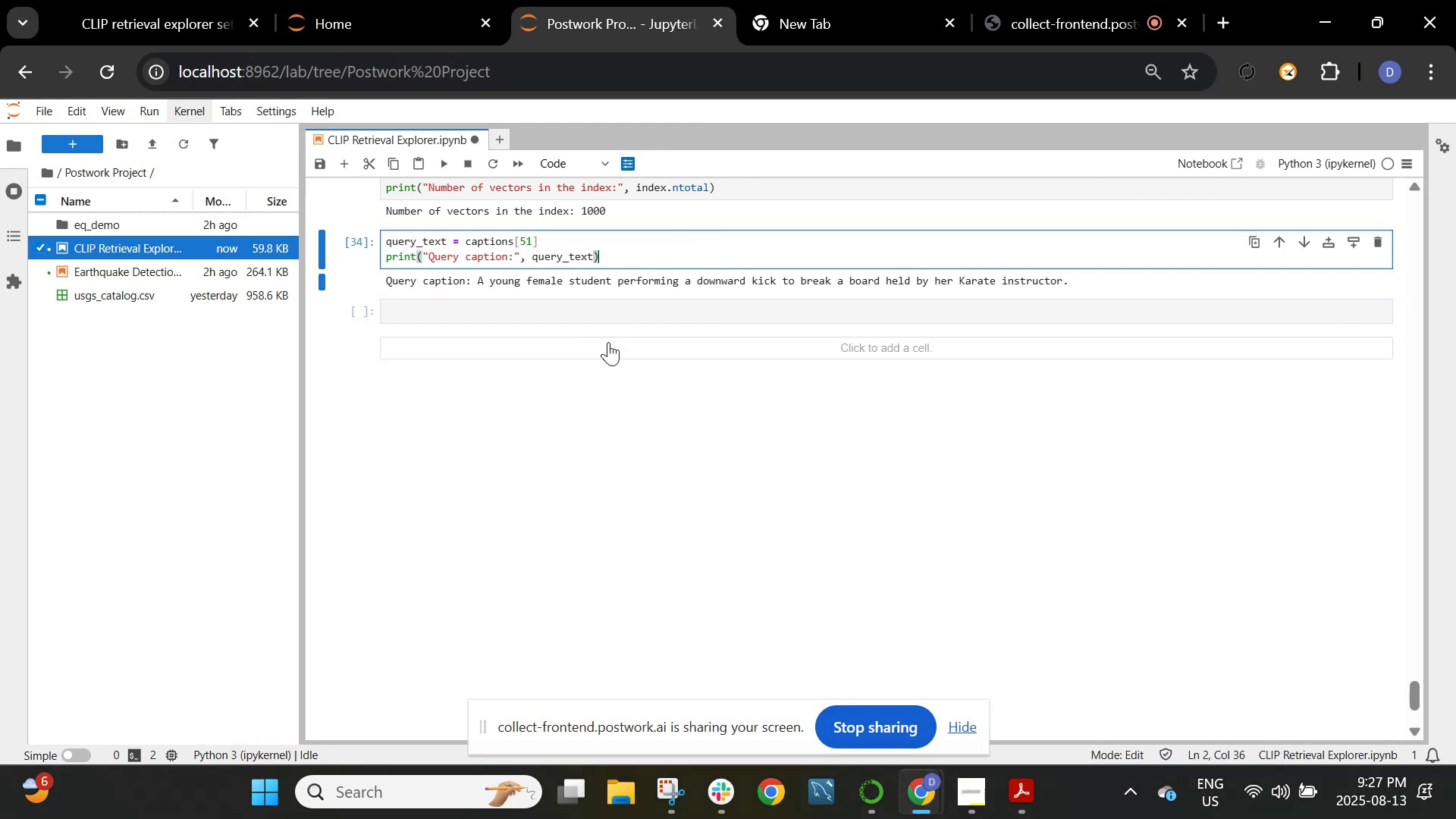 
left_click([688, 259])
 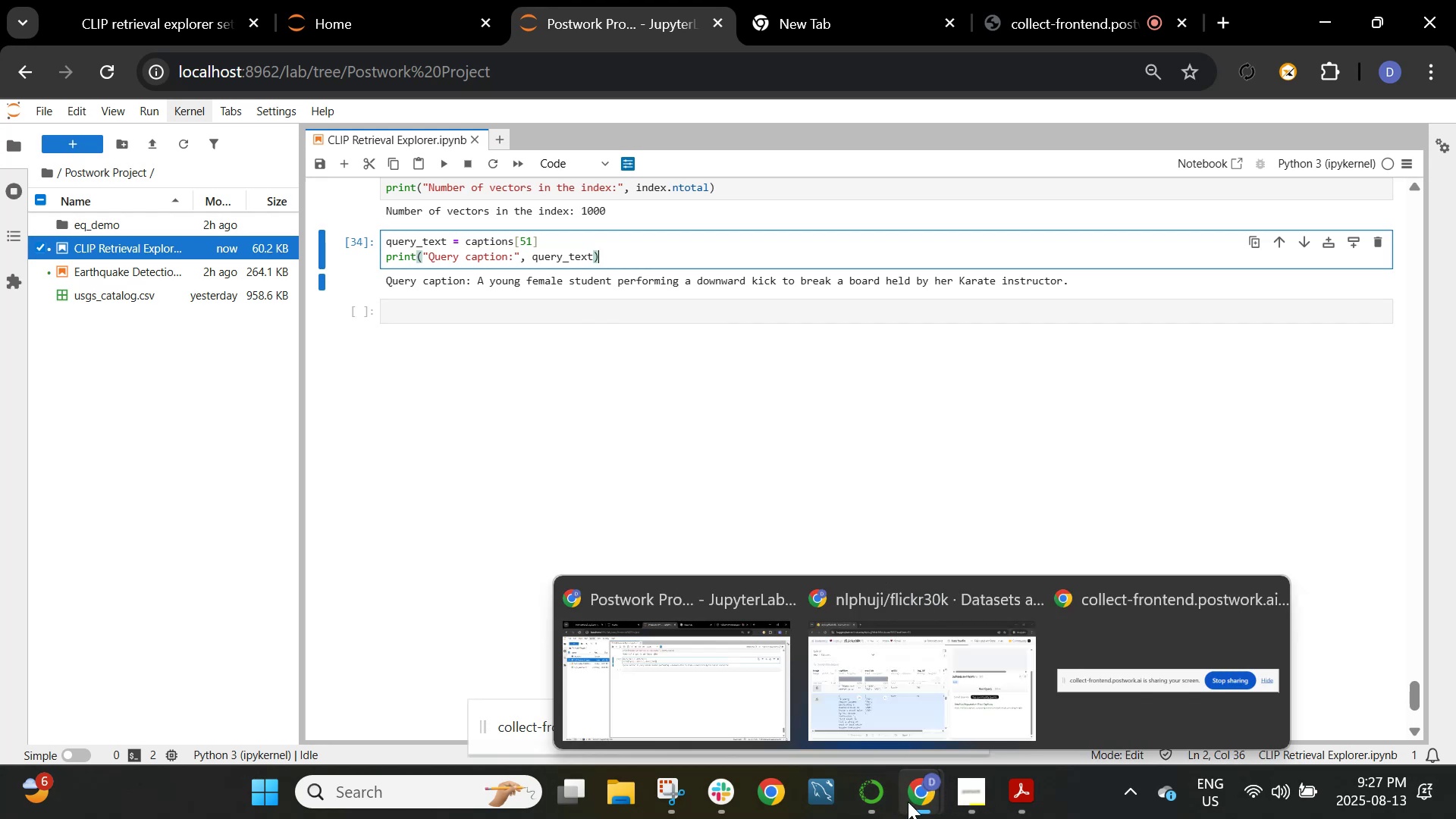 
left_click([896, 704])
 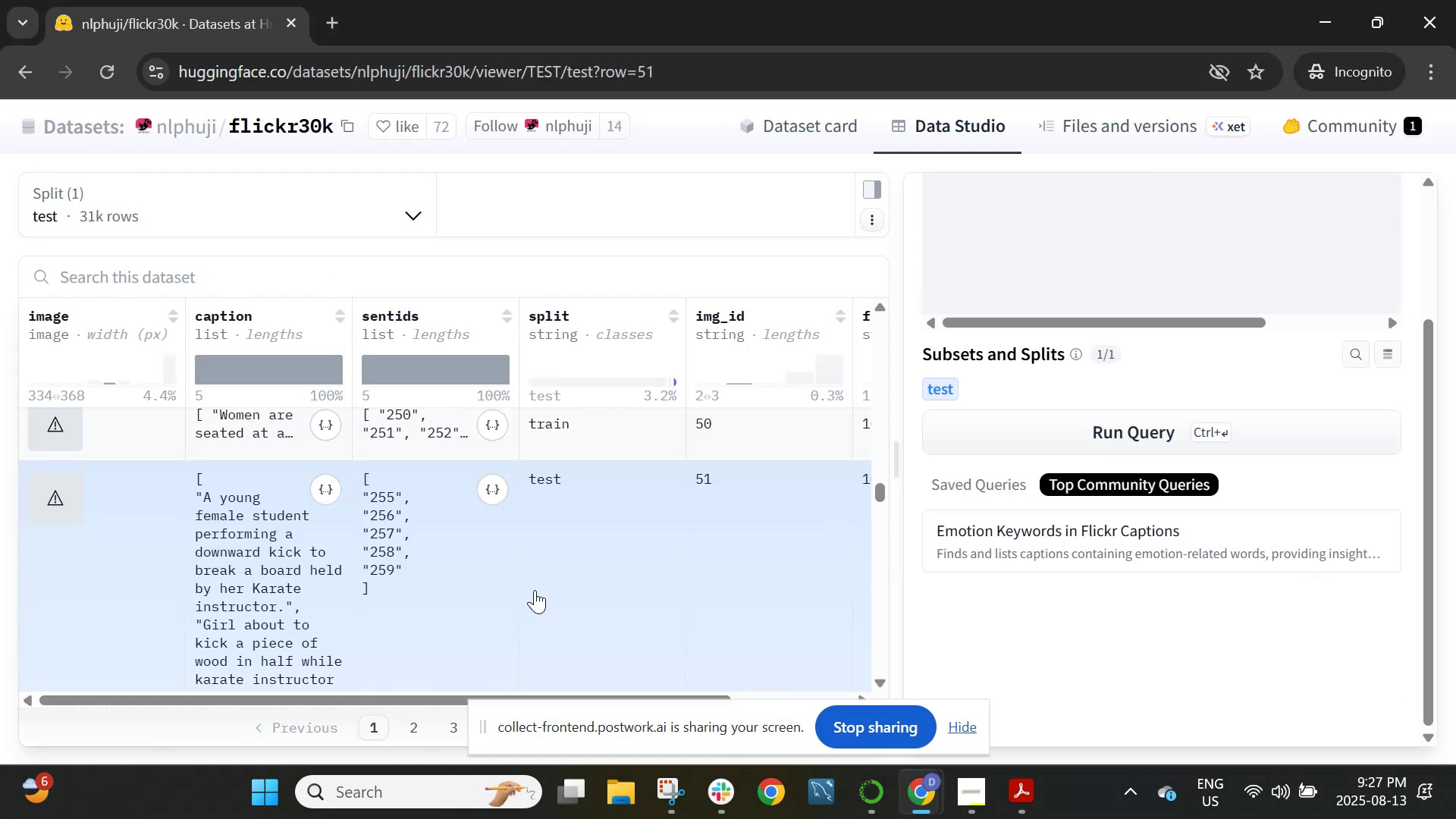 
scroll: coordinate [809, 597], scroll_direction: down, amount: 45.0
 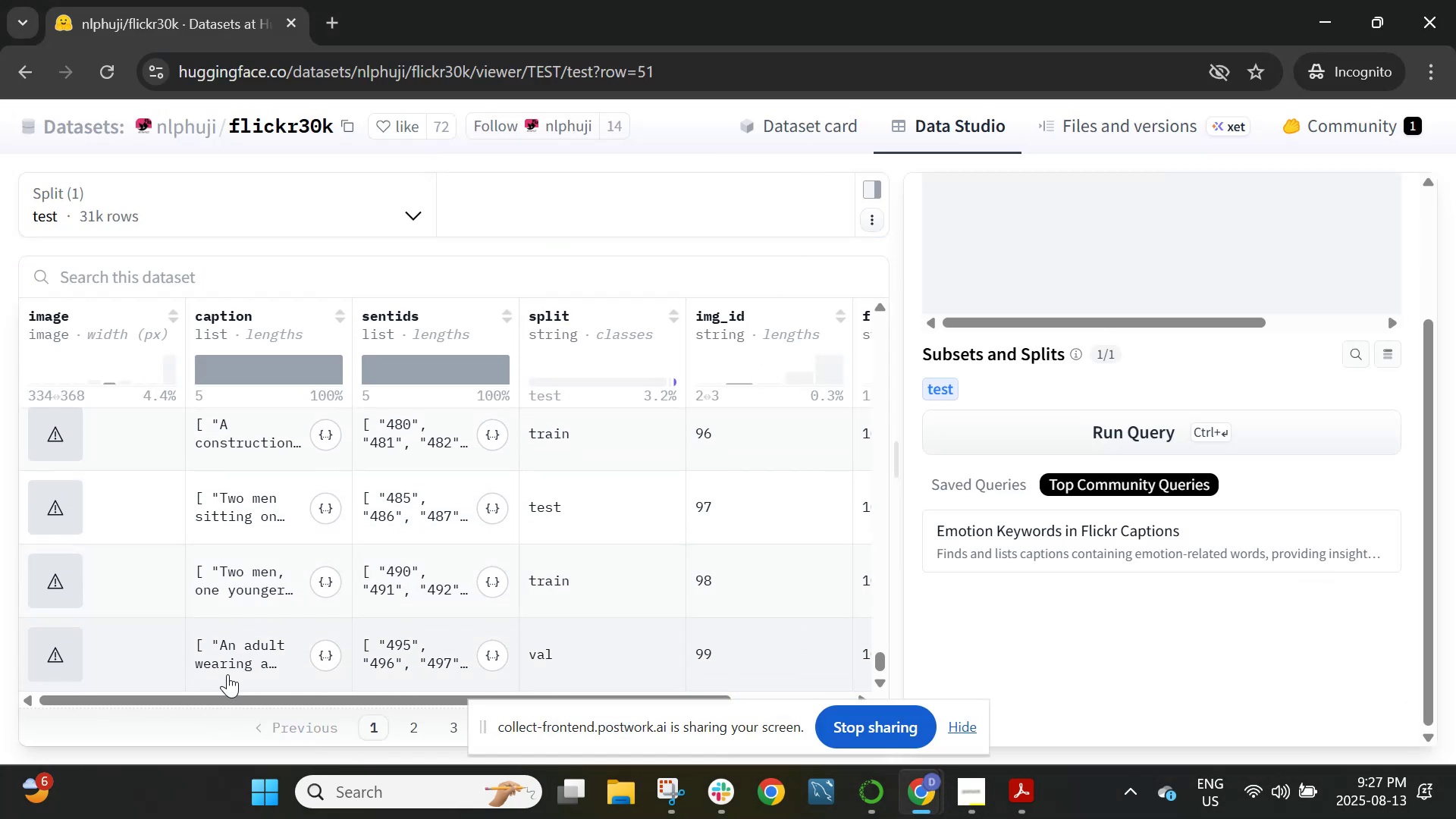 
left_click([249, 665])
 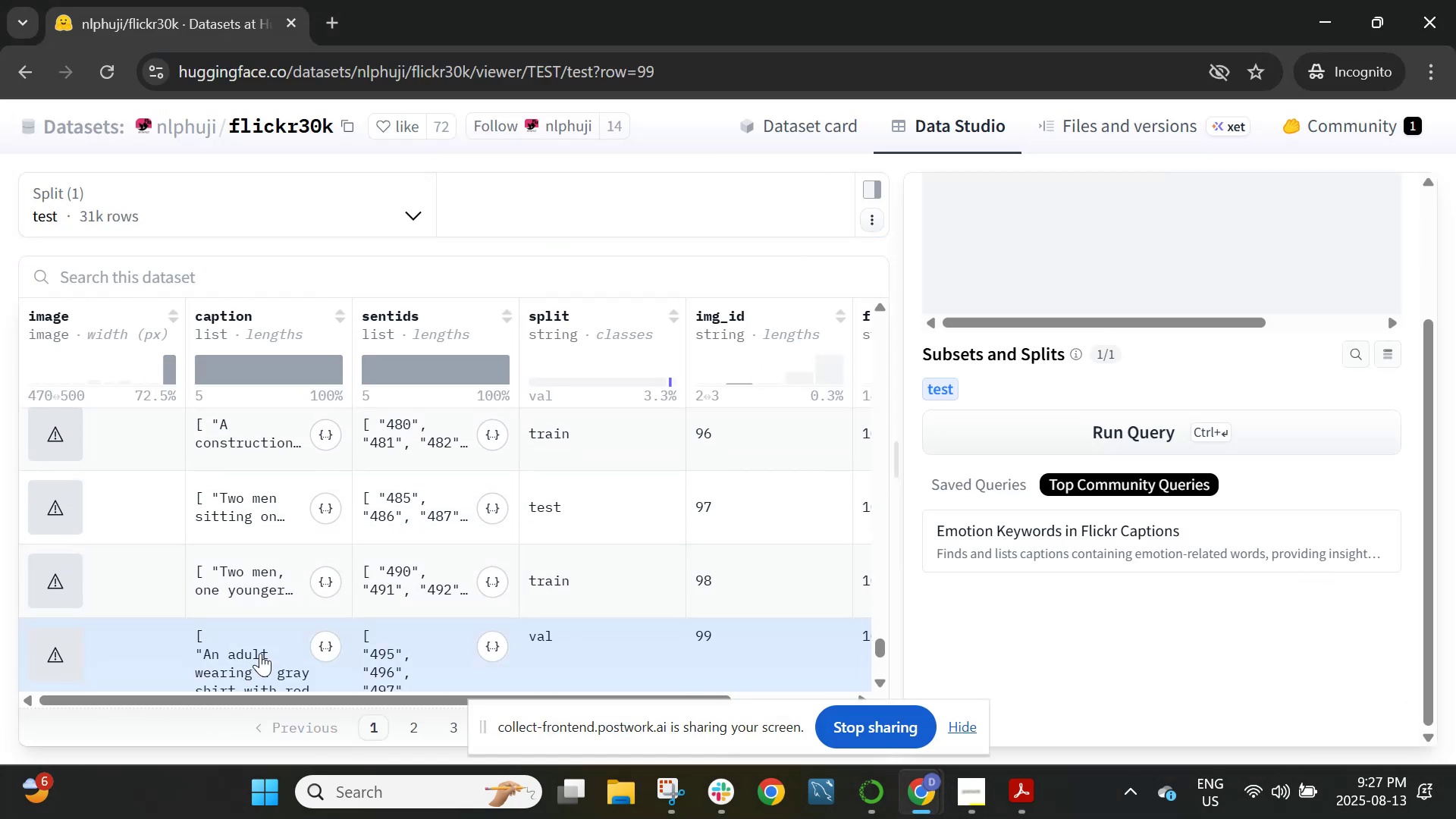 
scroll: coordinate [275, 639], scroll_direction: down, amount: 1.0
 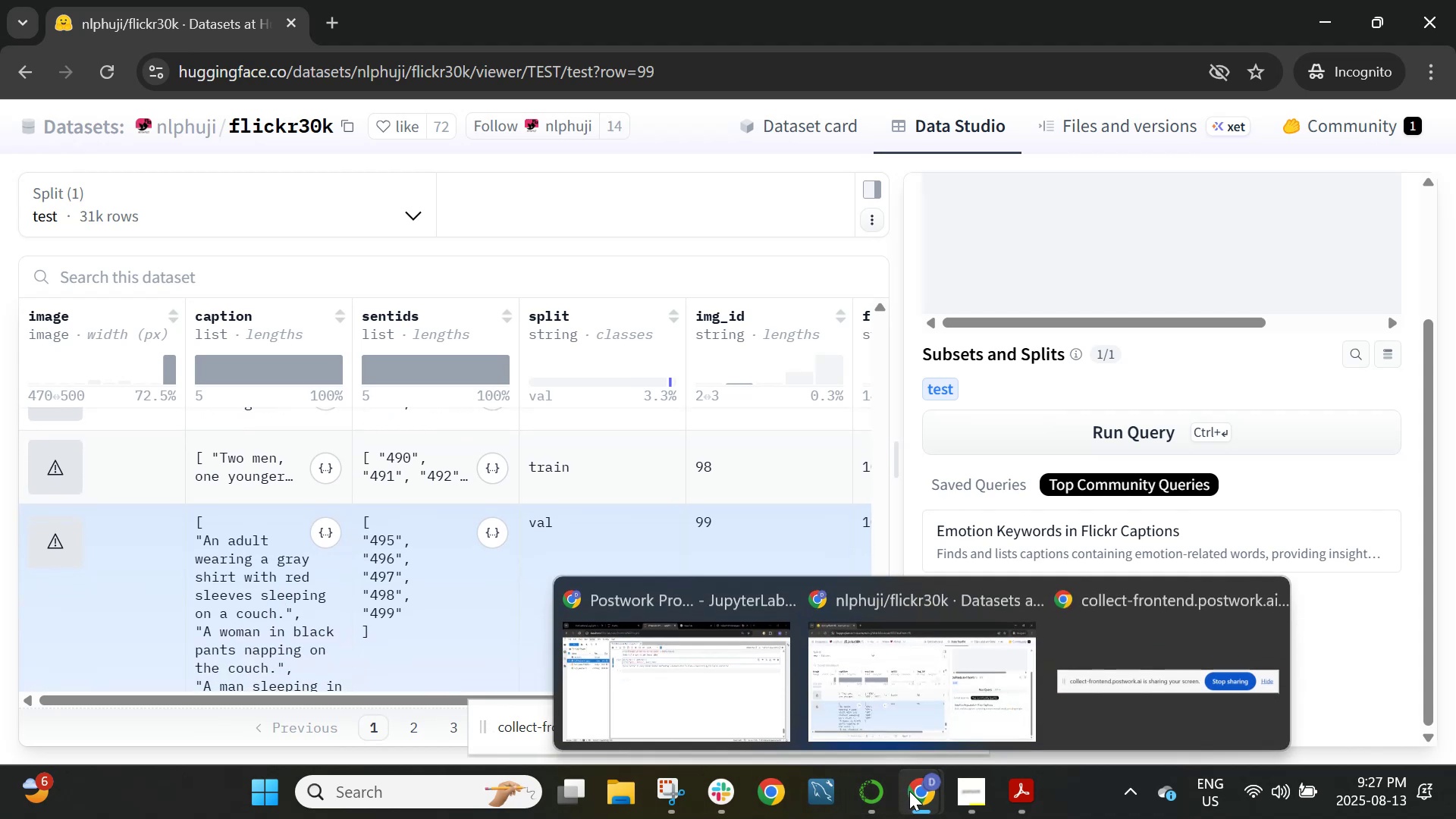 
left_click([704, 681])
 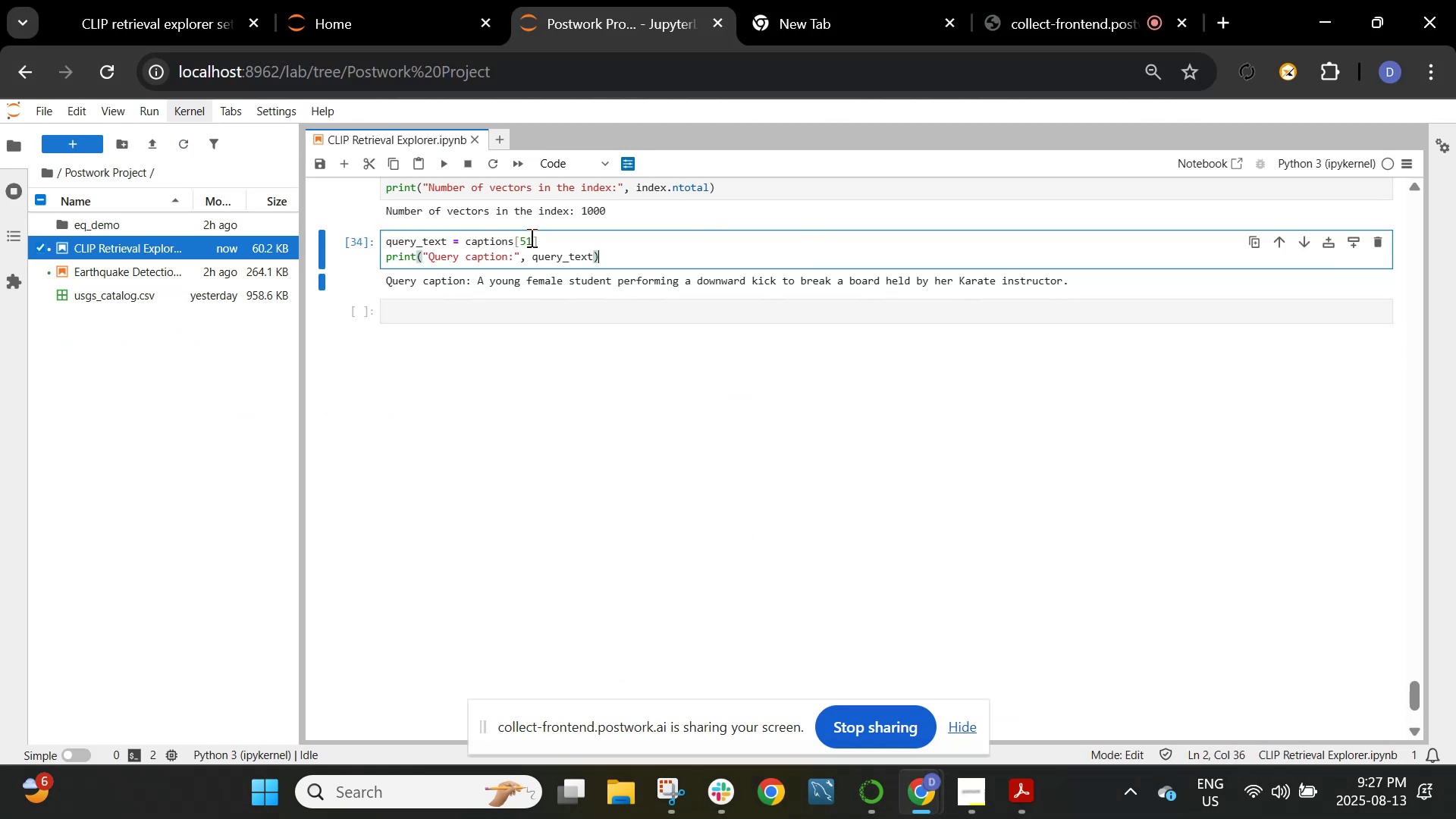 
left_click([532, 235])
 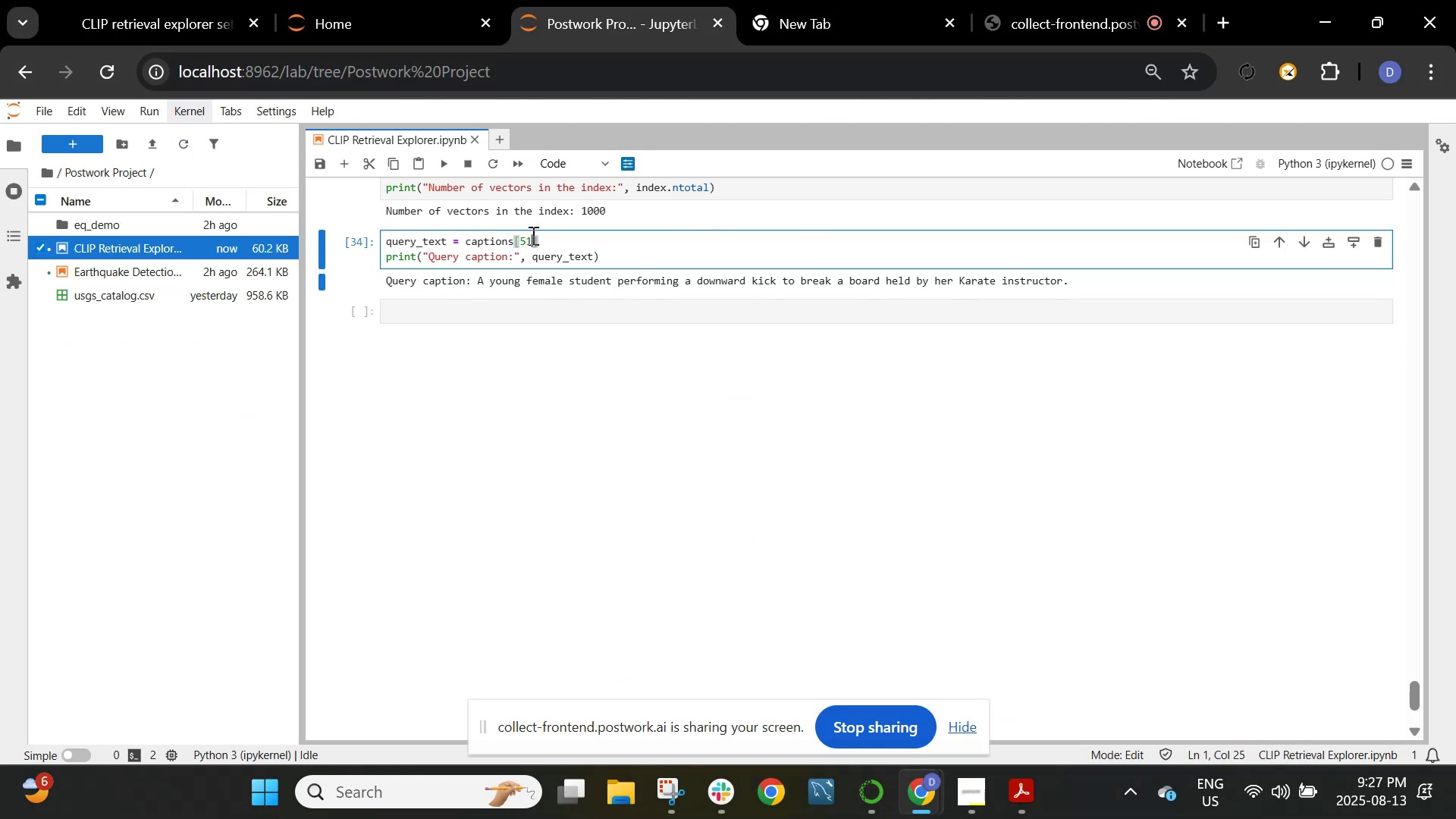 
key(Backspace)
key(Backspace)
type(99)
 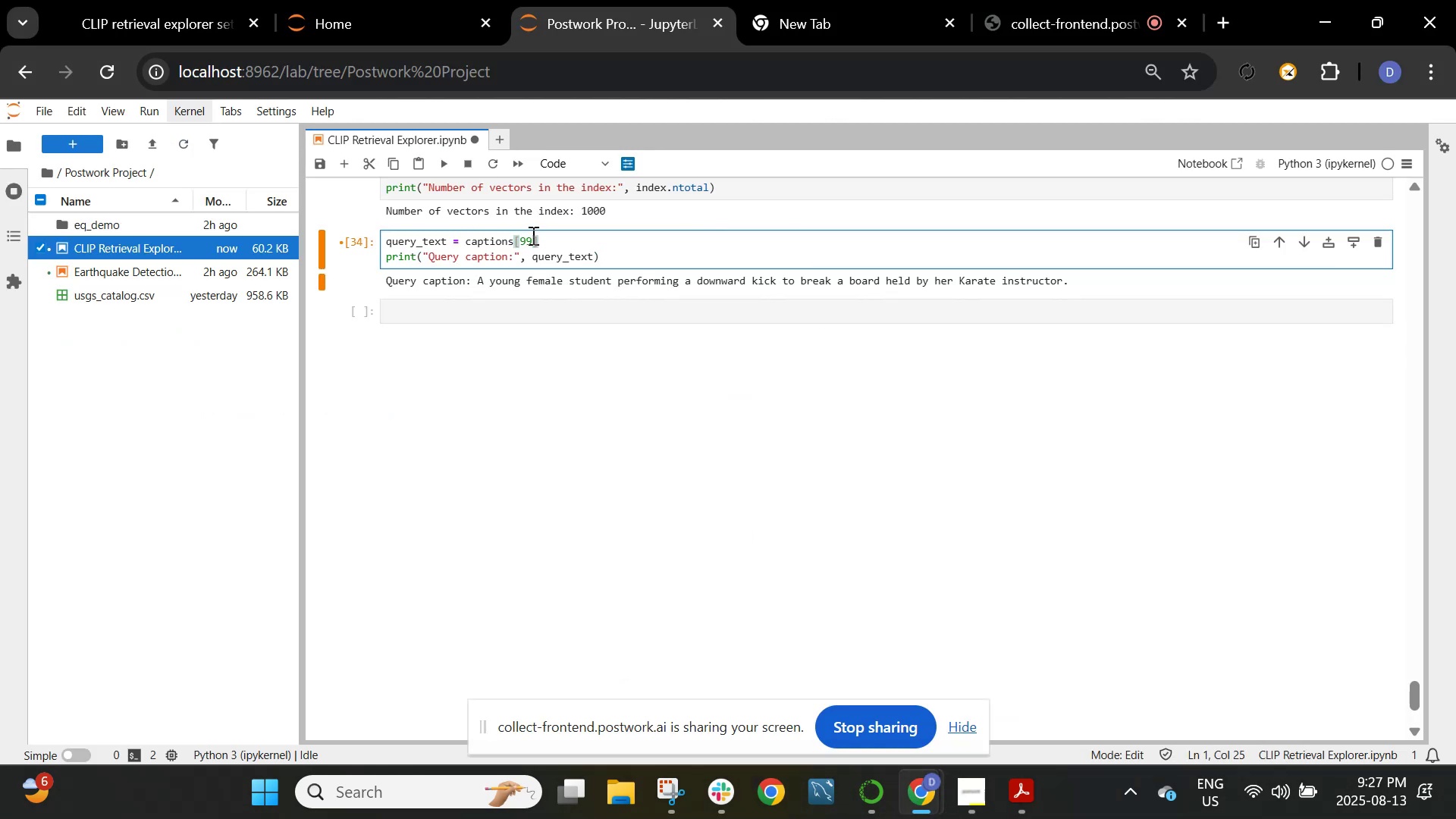 
key(Shift+Enter)
 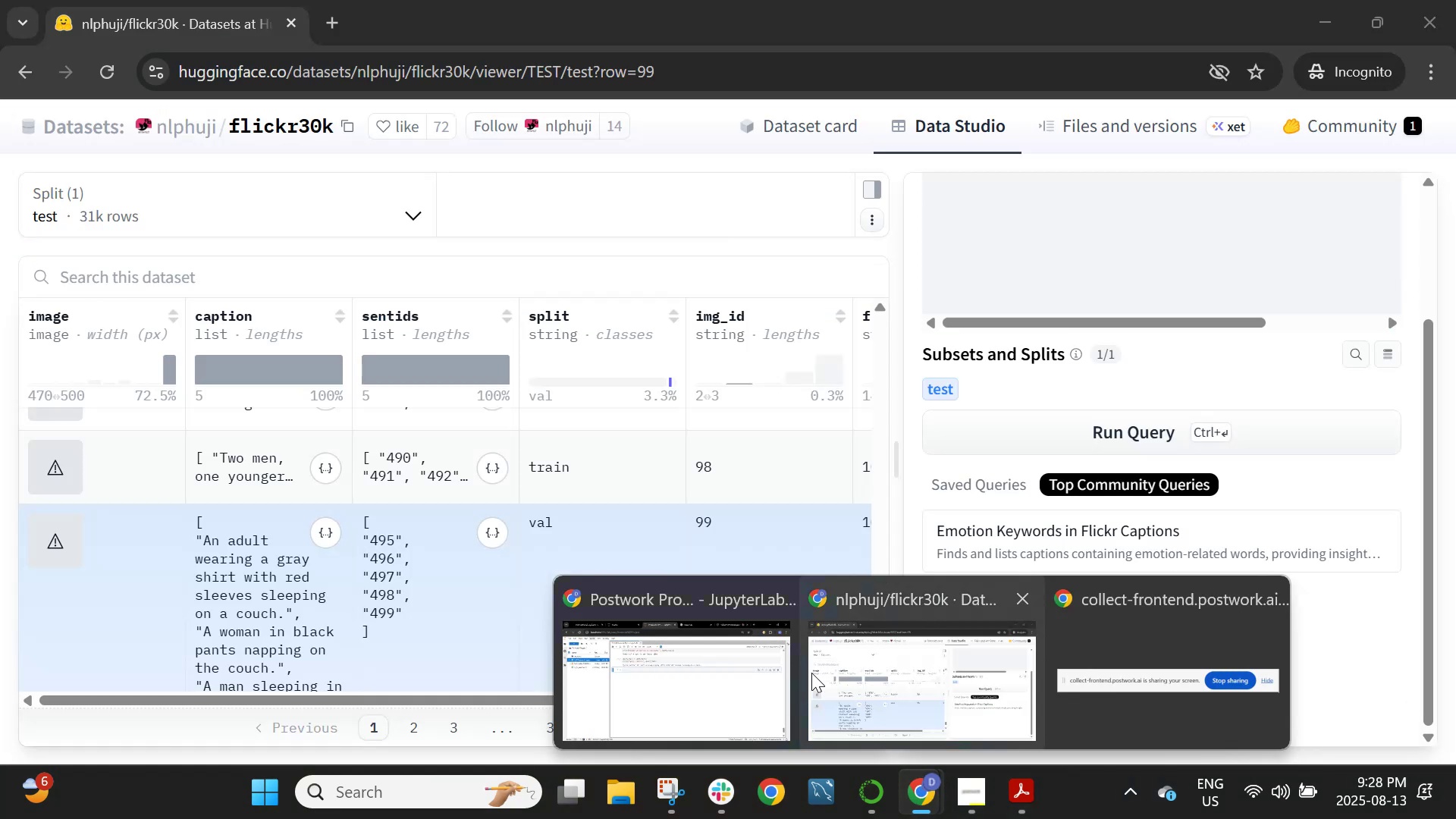 
wait(10.18)
 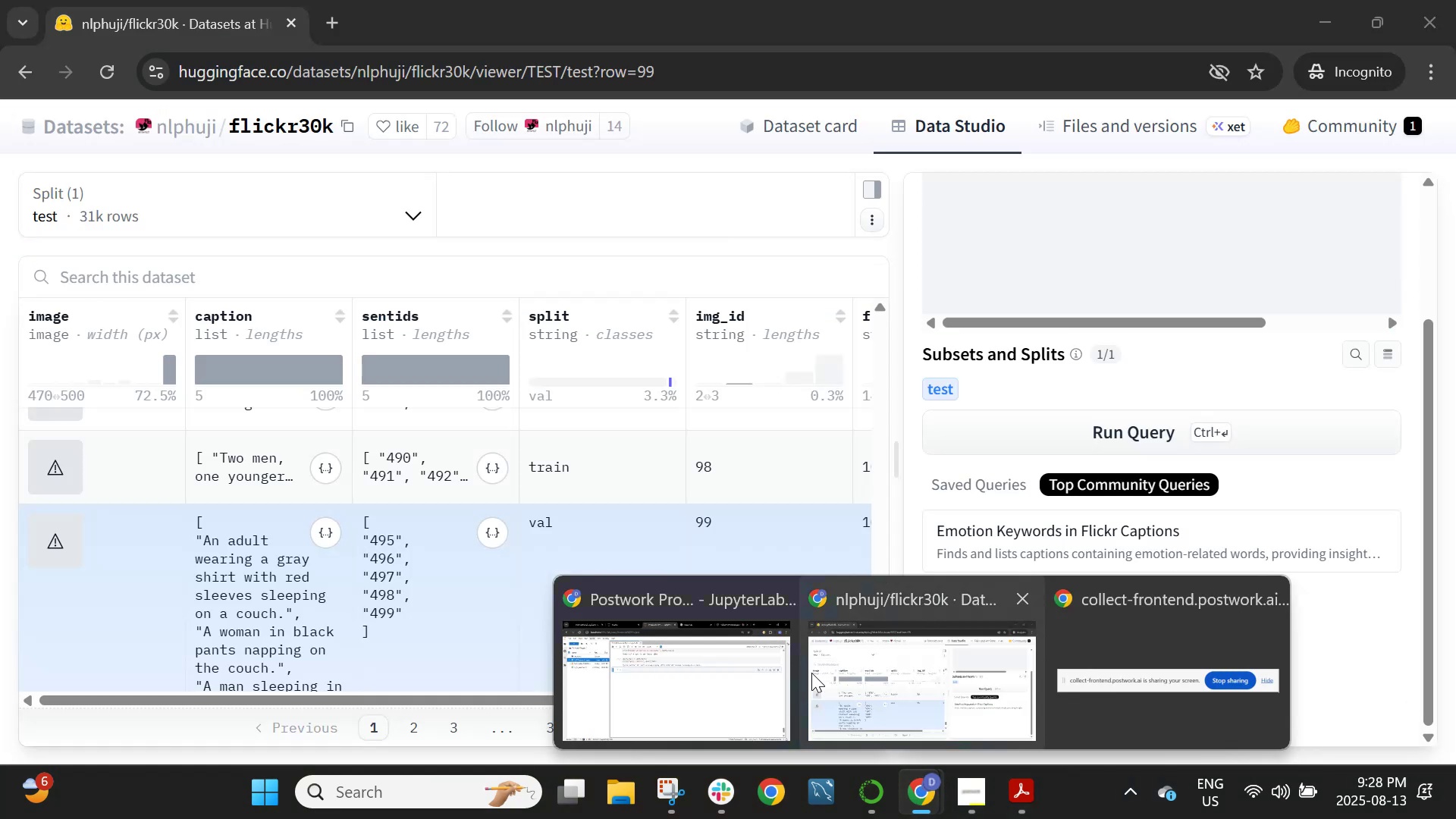 
left_click_drag(start_coordinate=[730, 240], to_coordinate=[732, 235])
 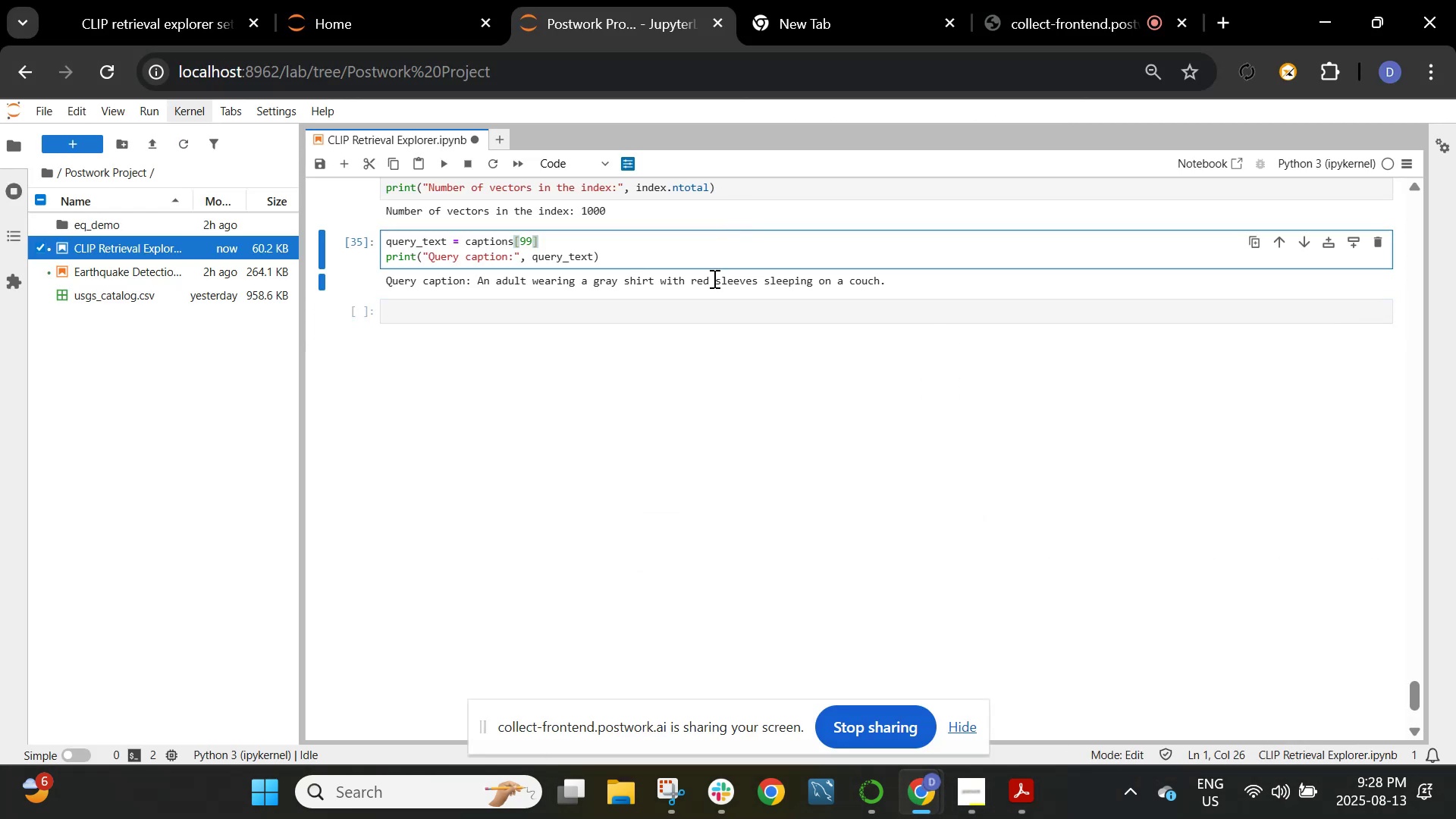 
left_click([729, 255])
 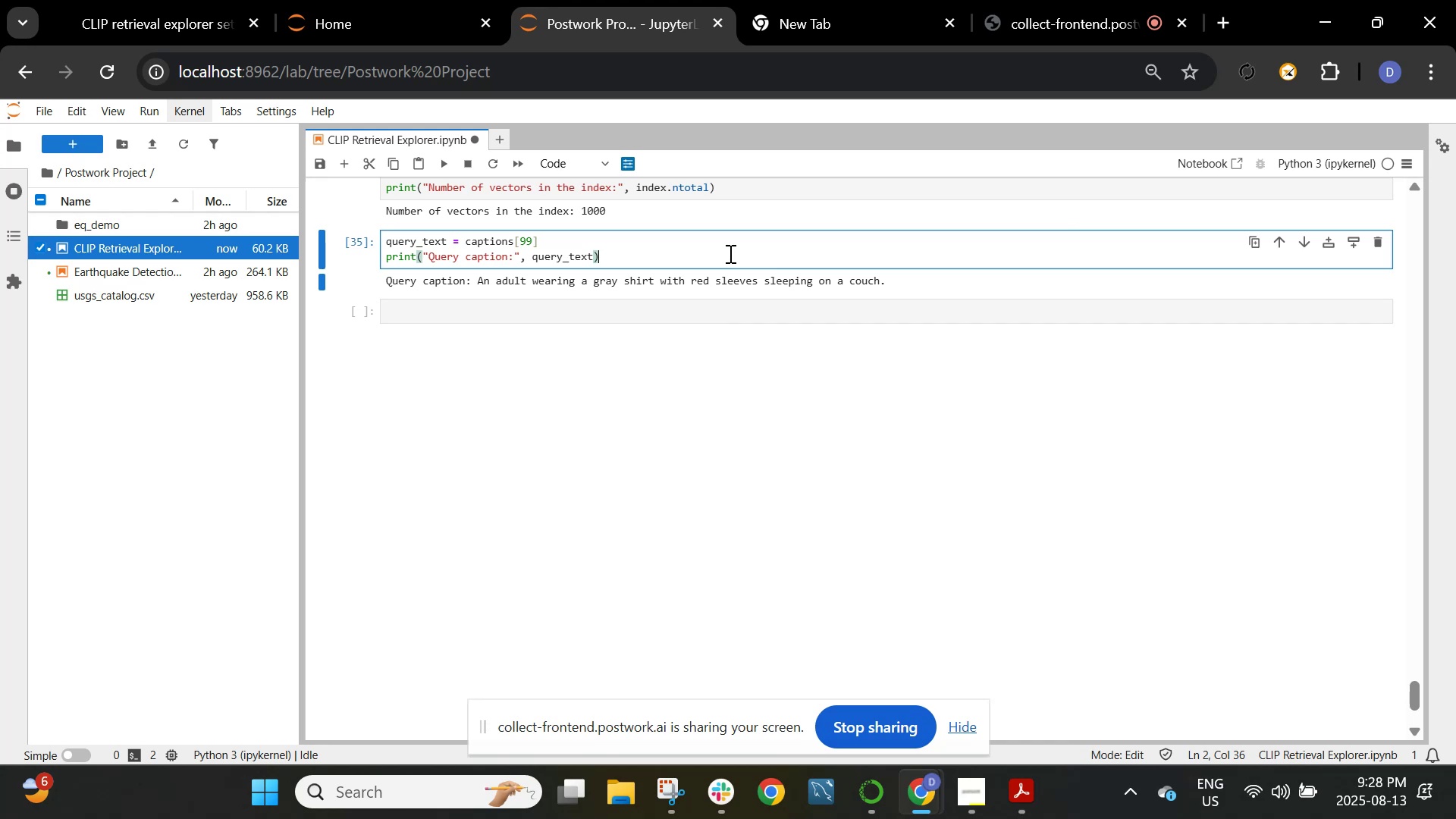 
key(Enter)
 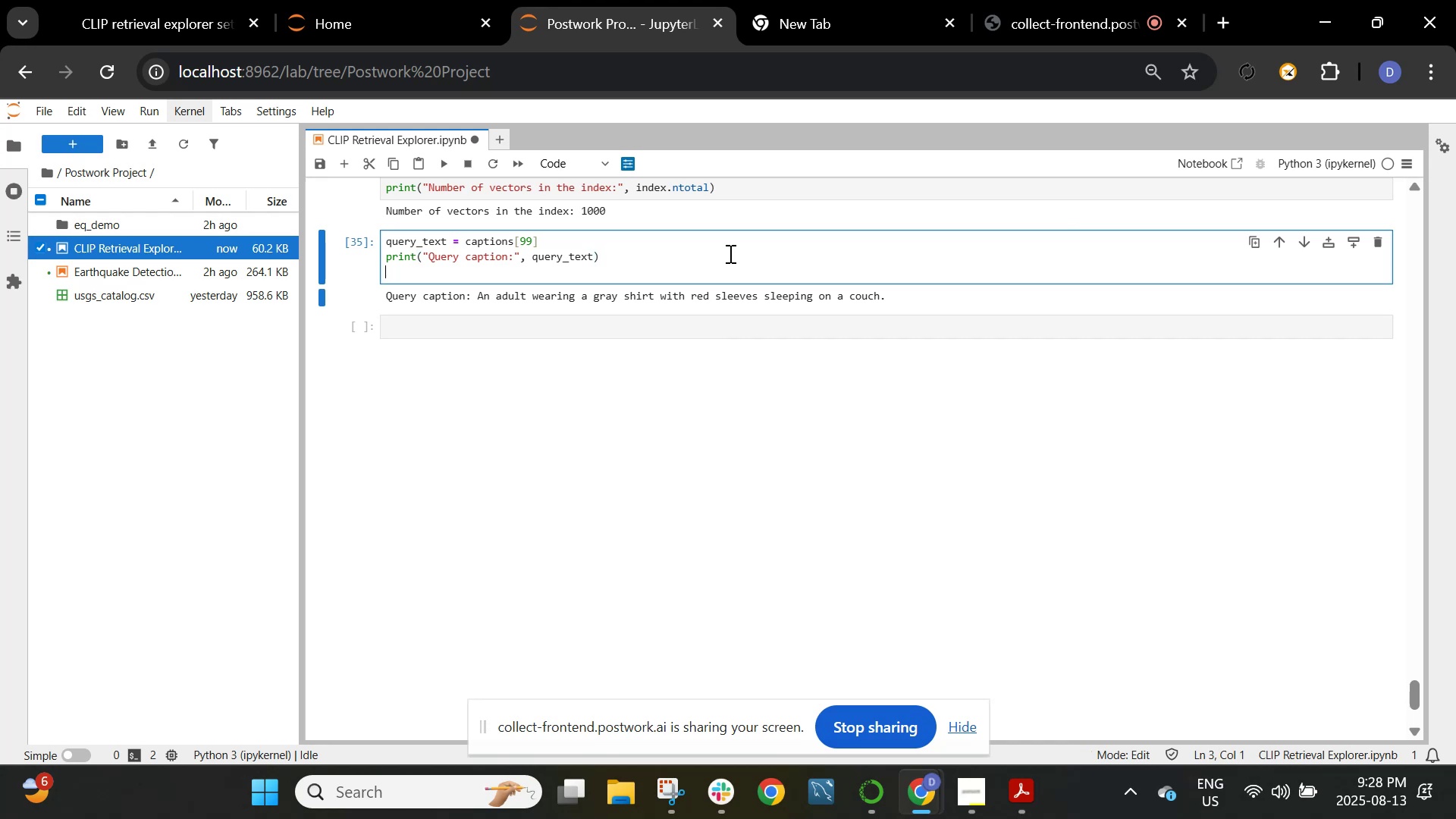 
key(Enter)
 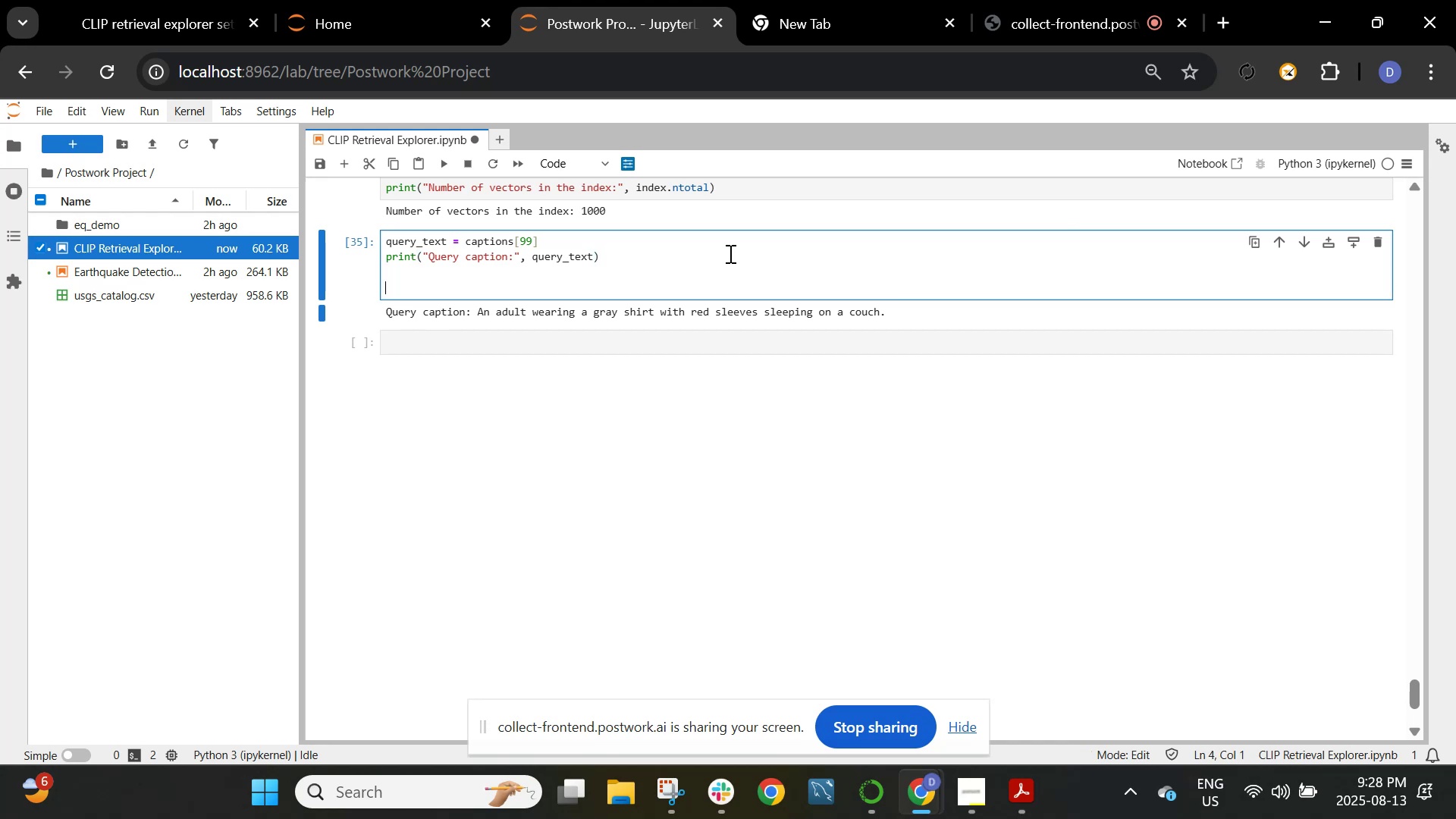 
type(query_emb= embed_texst)
key(Backspace)
key(Backspace)
type(ts({)
key(Backspace)
type([query_text], batch_size=1))
 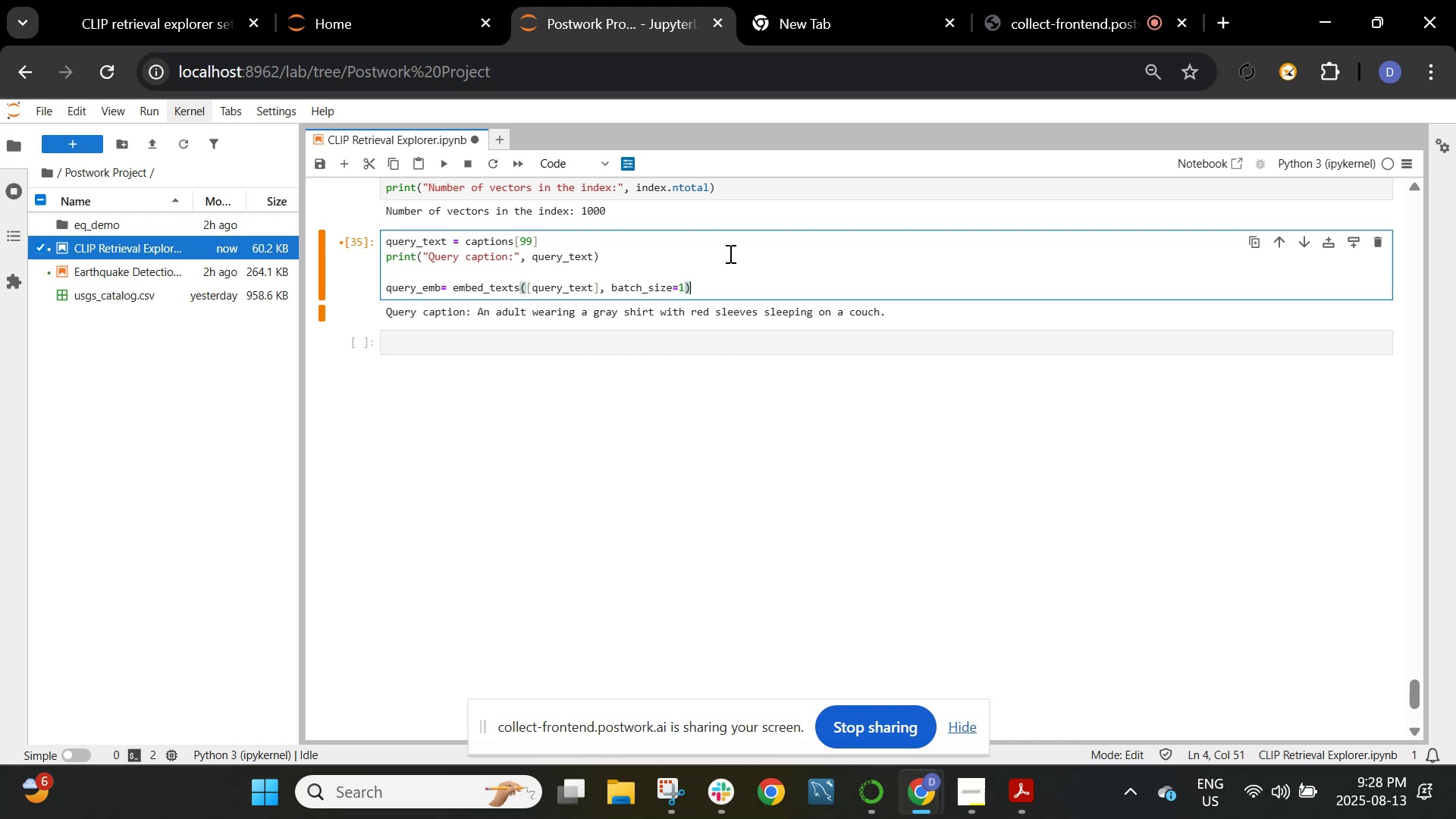 
key(Shift+Enter)
 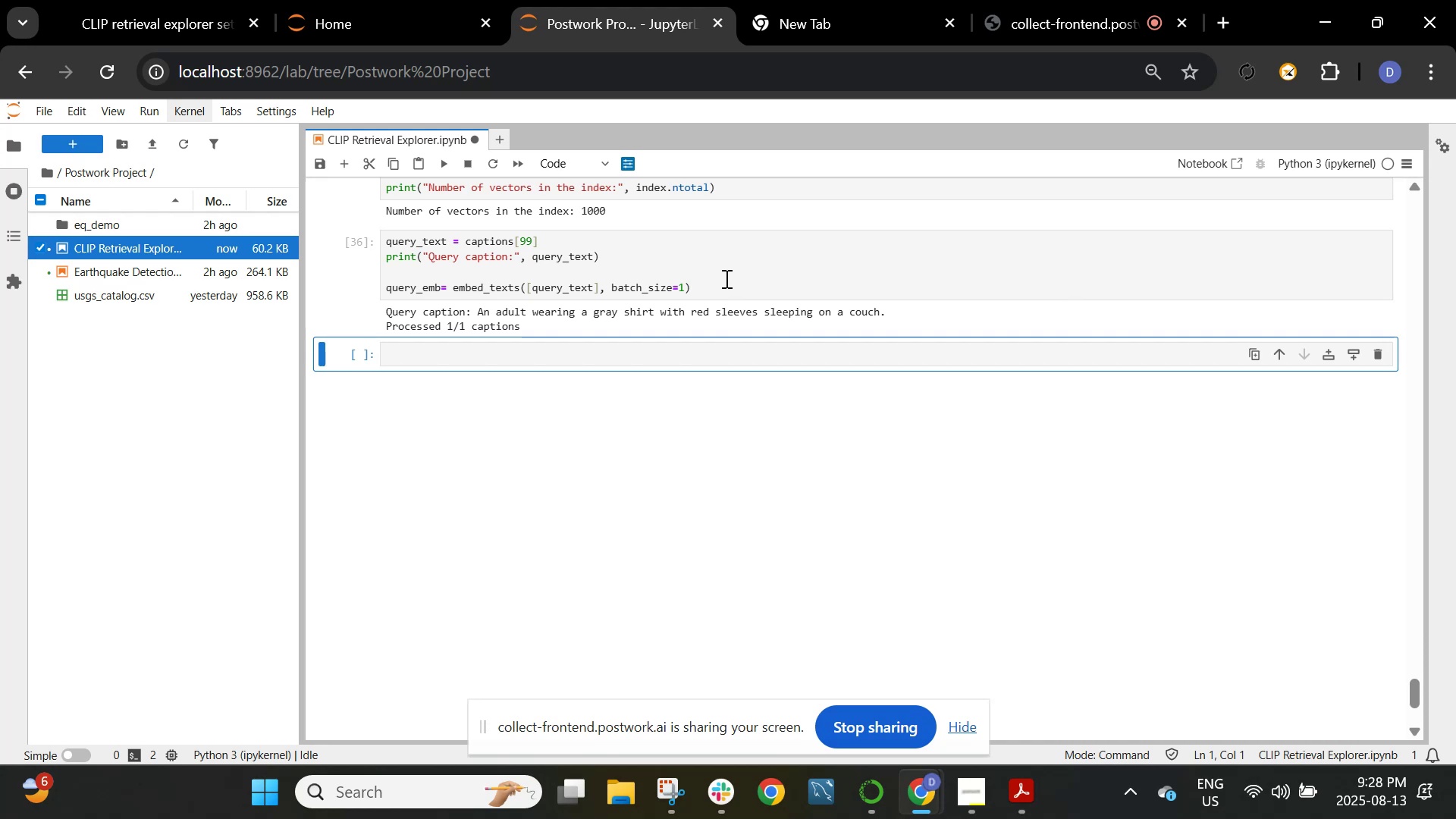 
wait(6.19)
 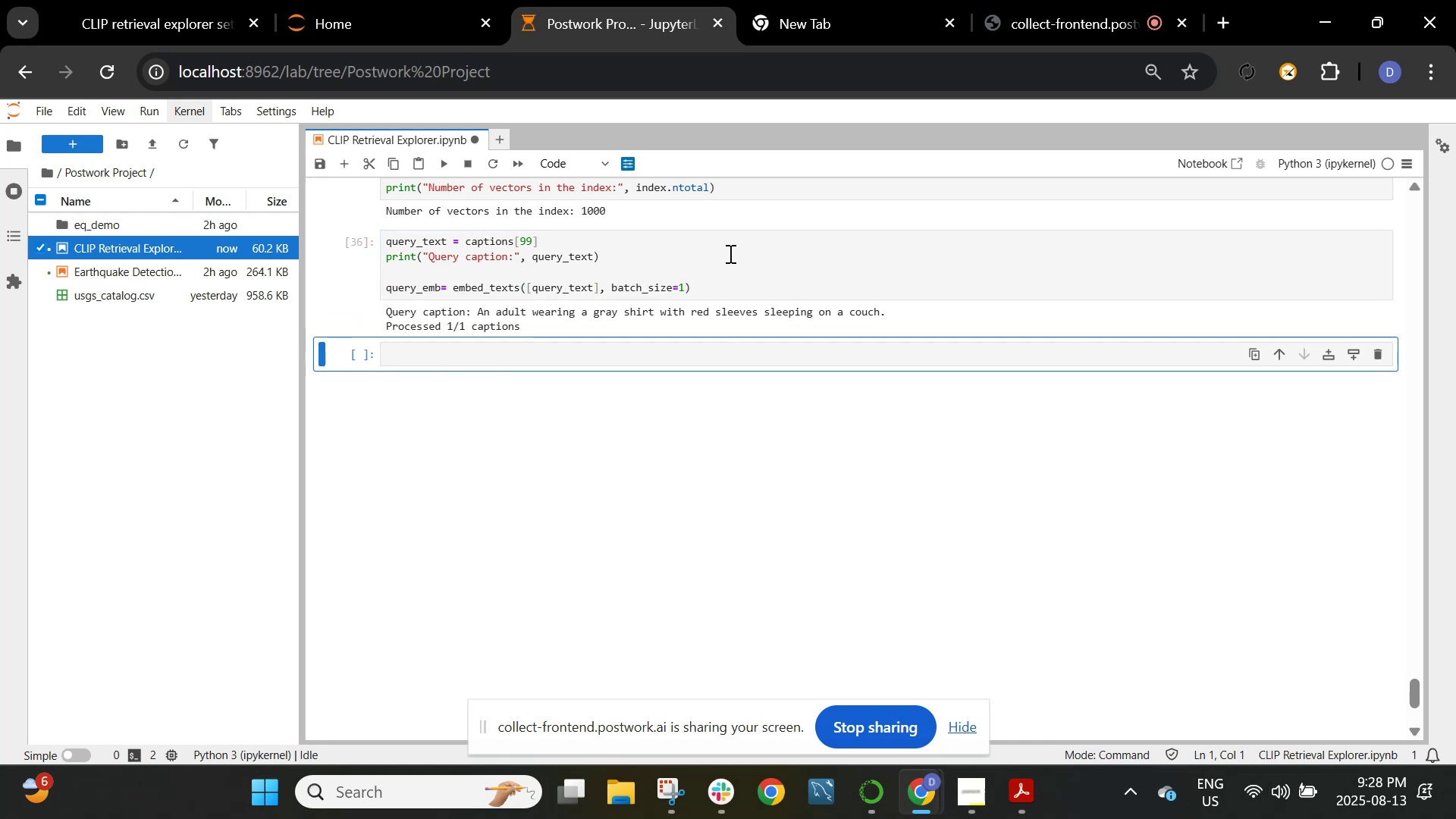 
left_click([725, 278])
 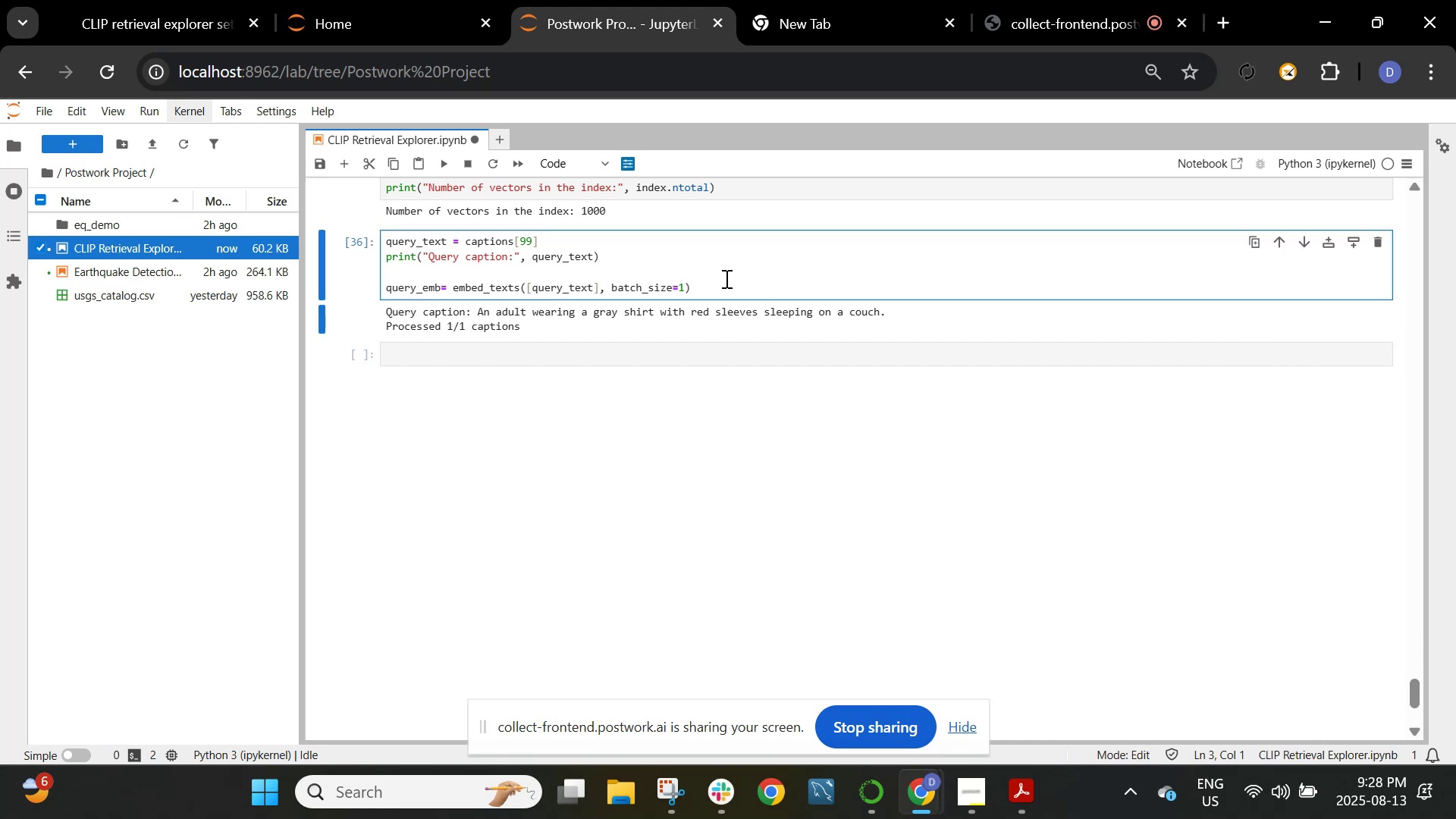 
left_click([725, 278])
 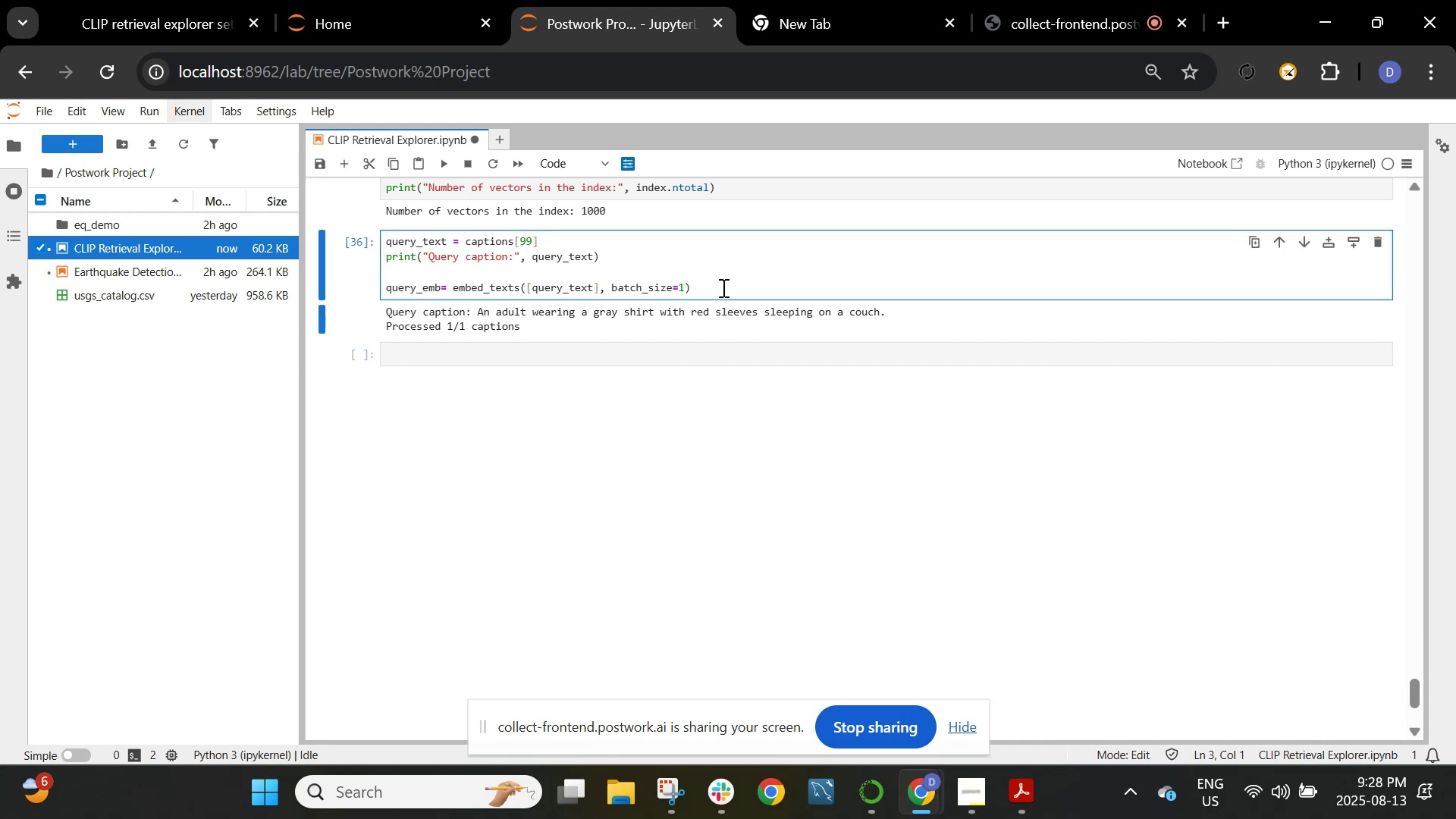 
left_click([722, 289])
 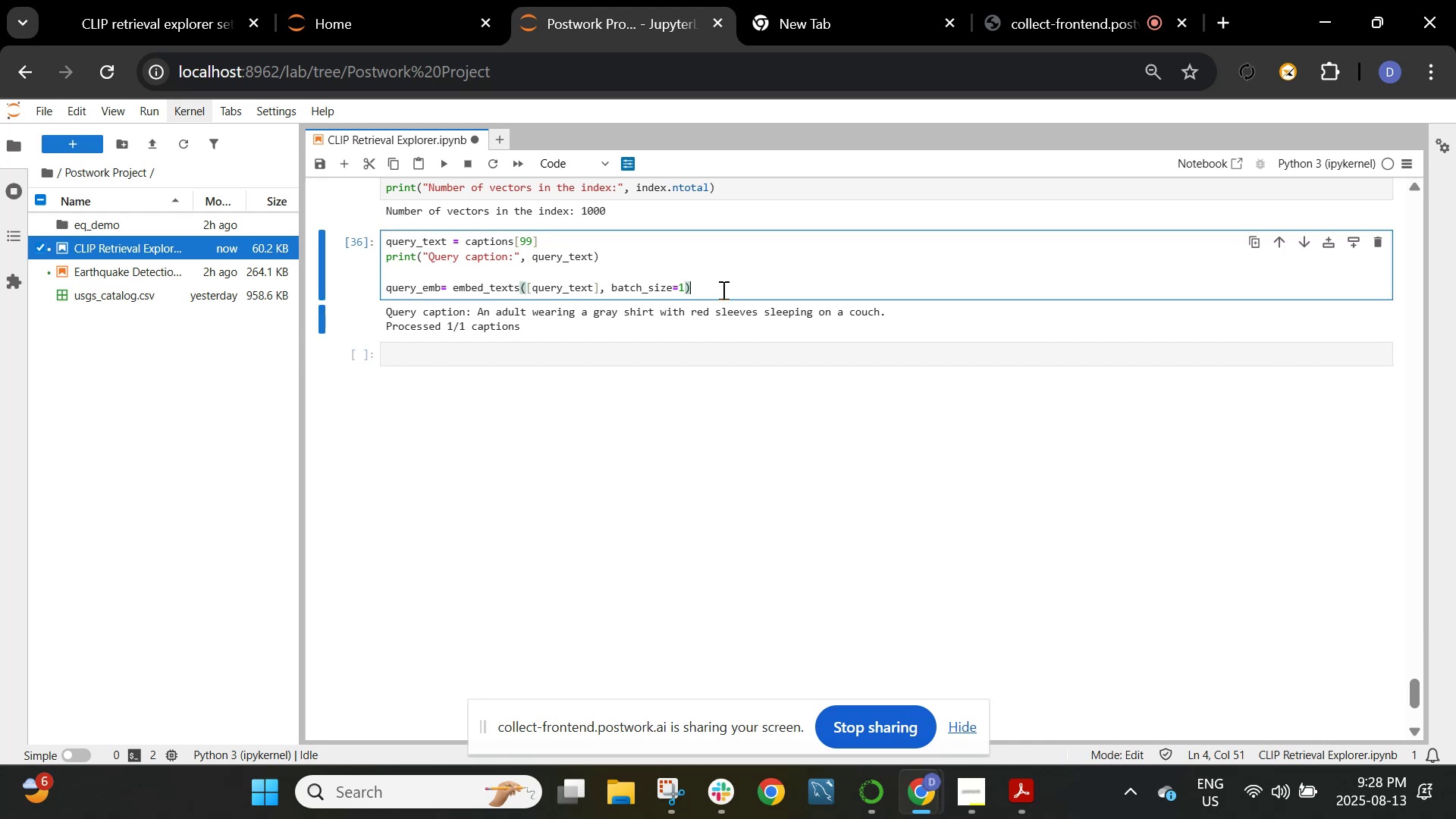 
key(Enter)
 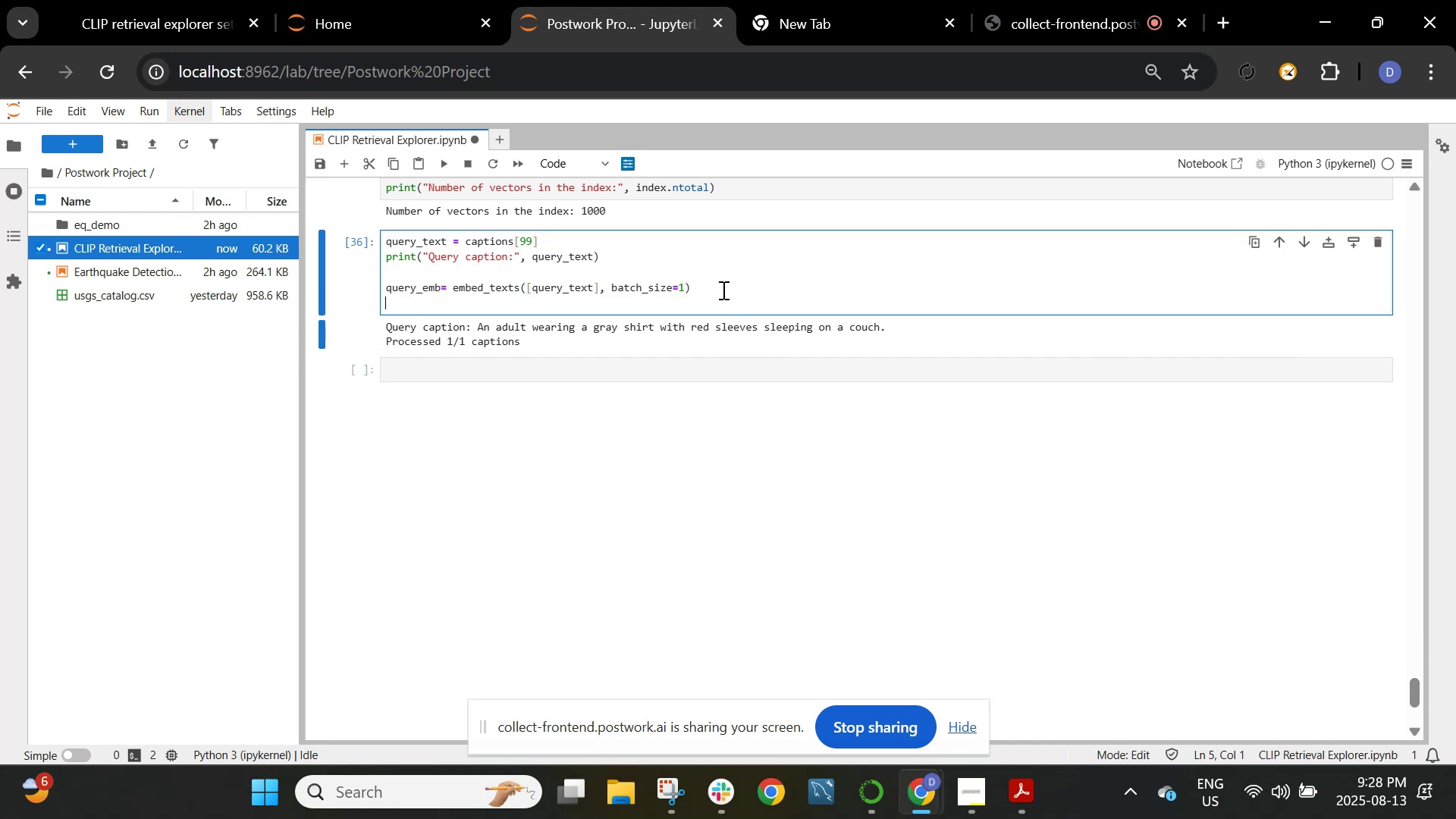 
key(Enter)
 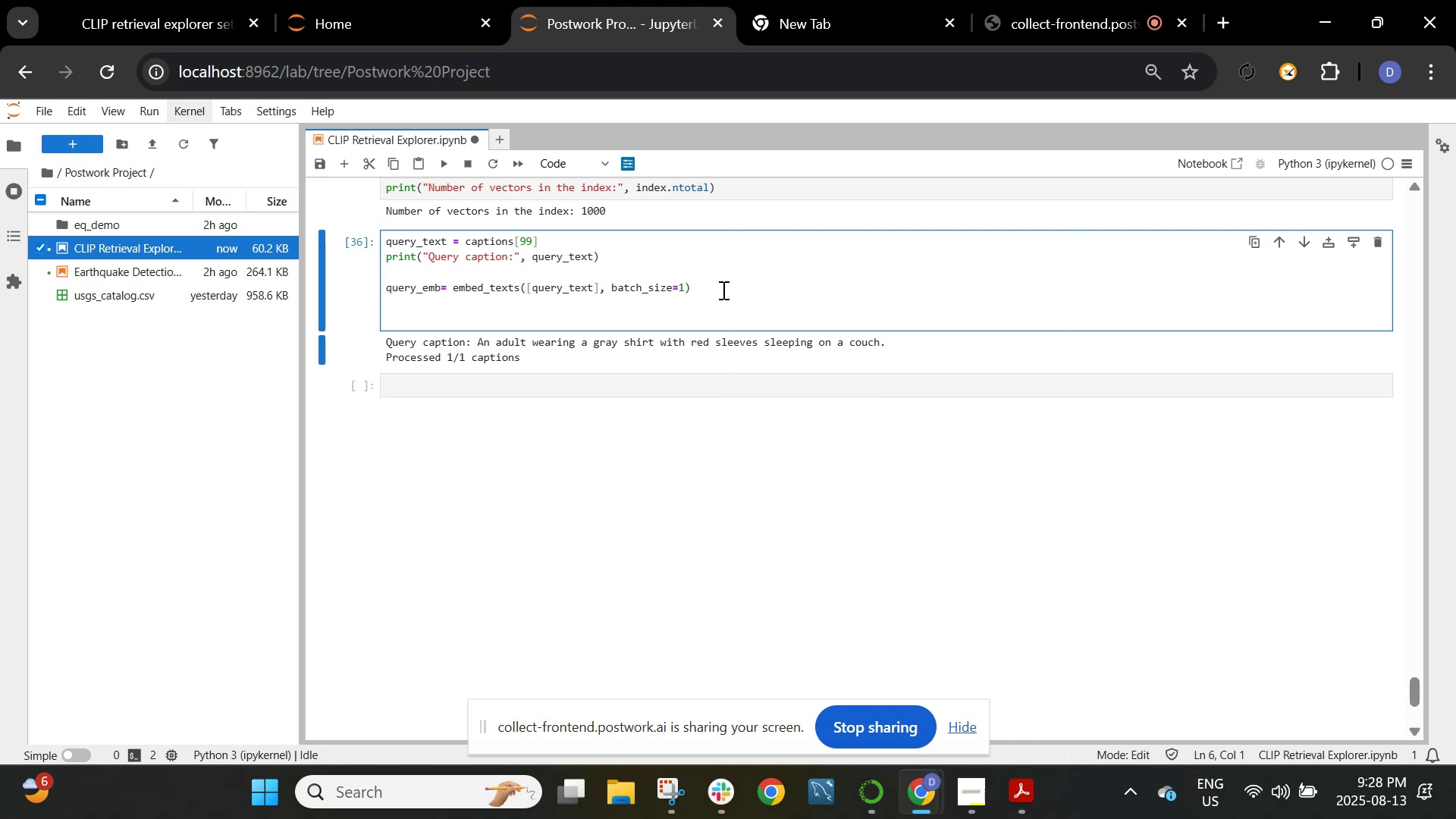 
key(CapsLock)
 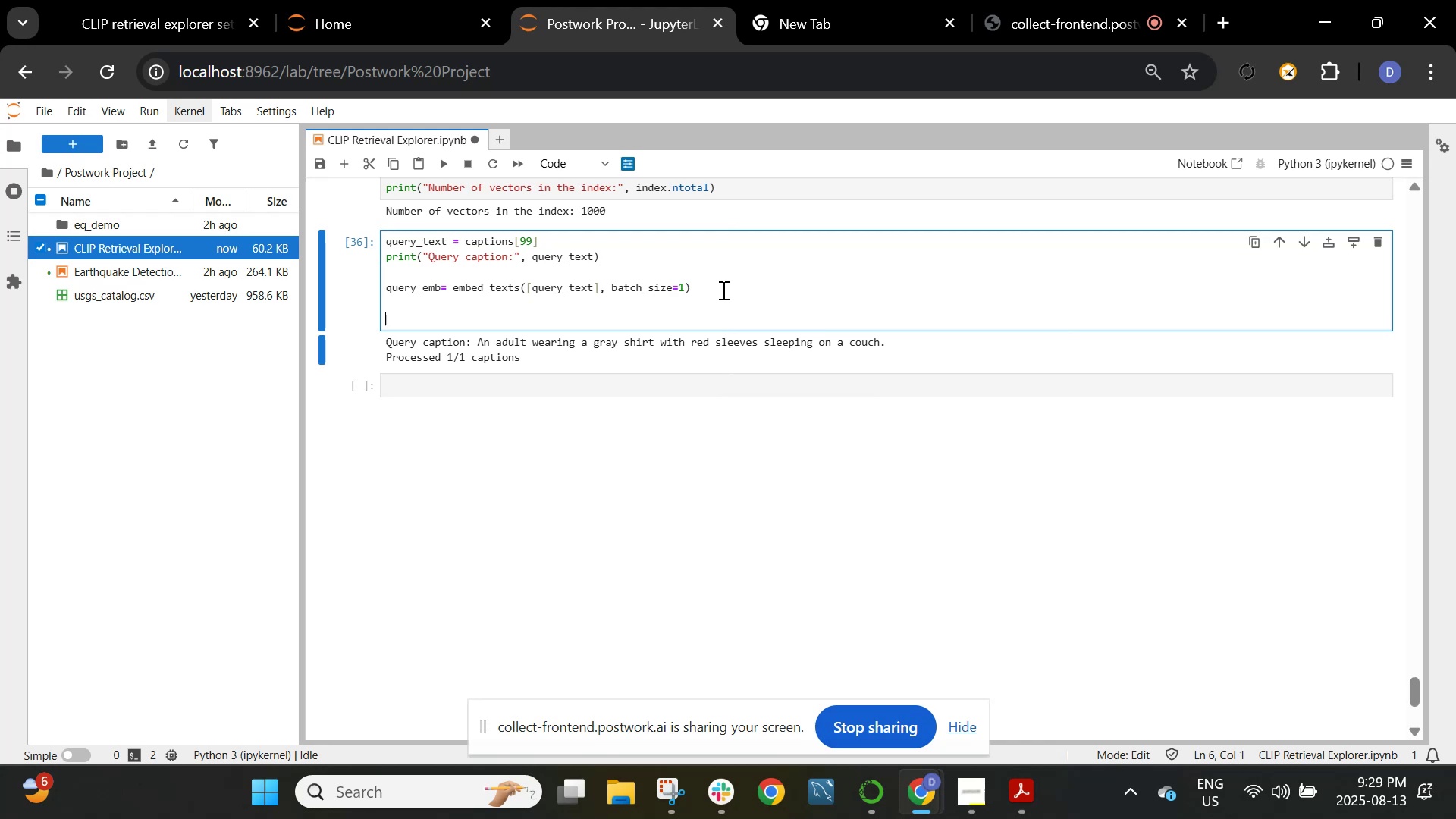 
wait(6.96)
 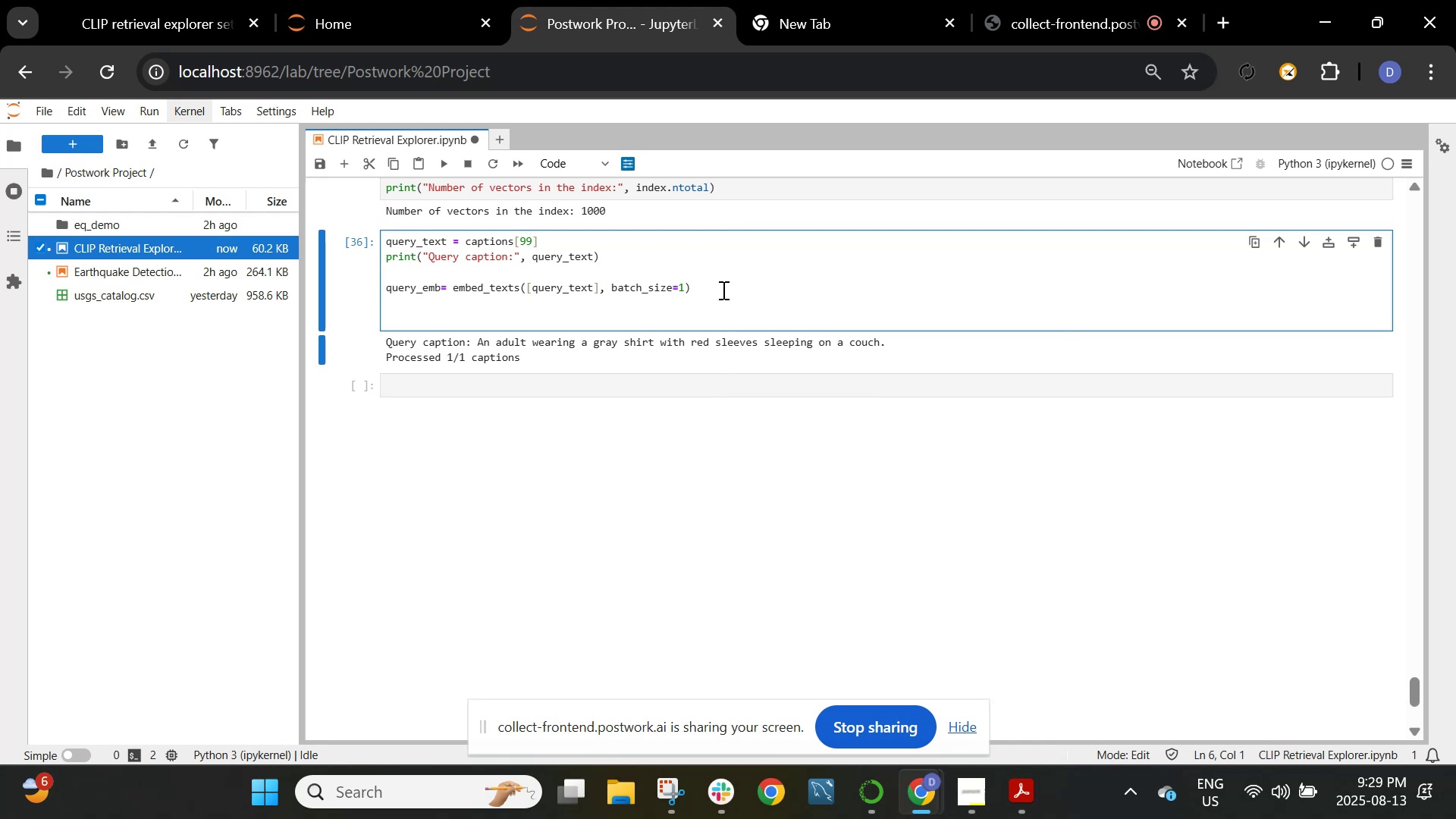 
key(D)
 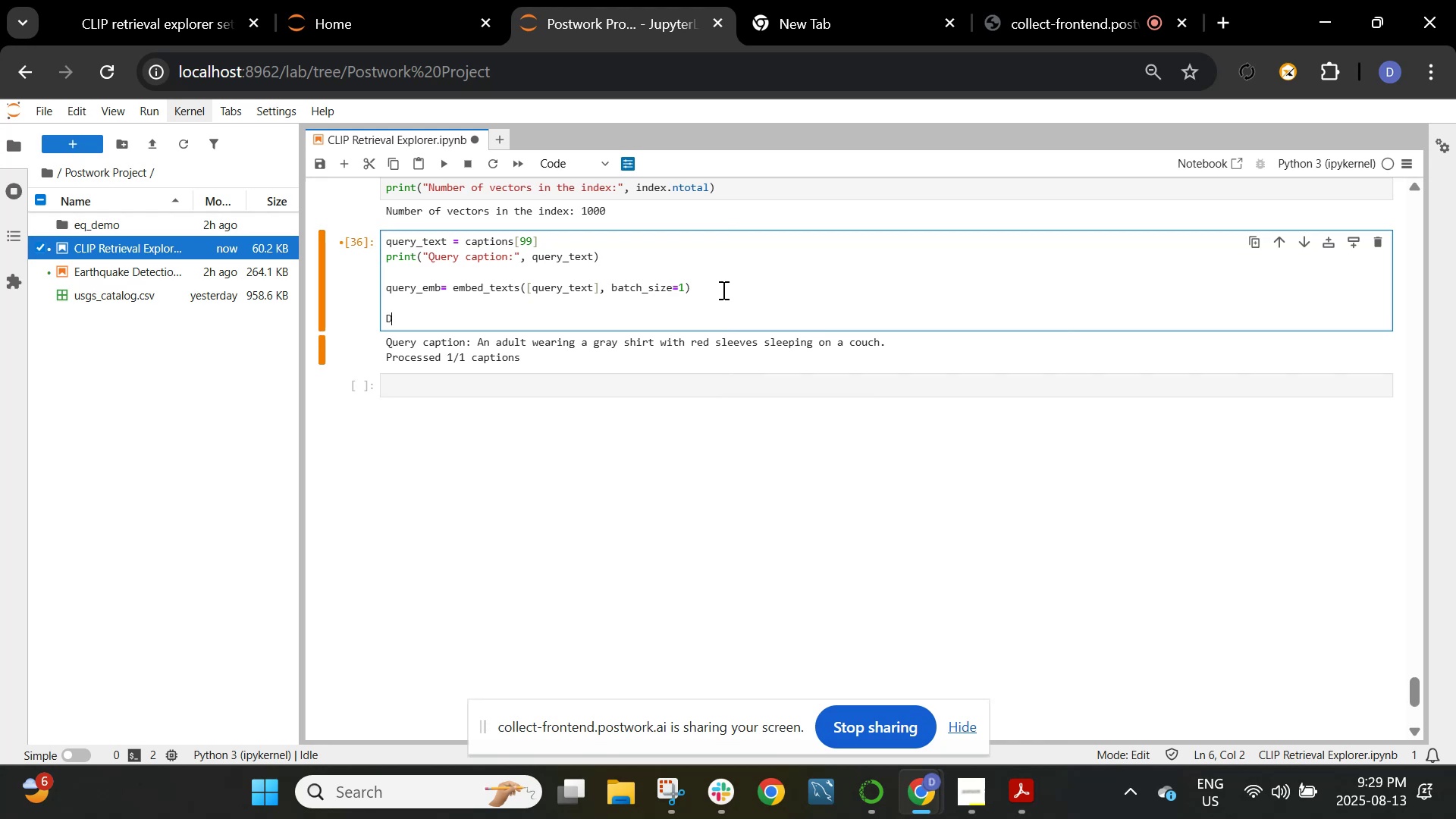 
key(Comma)
 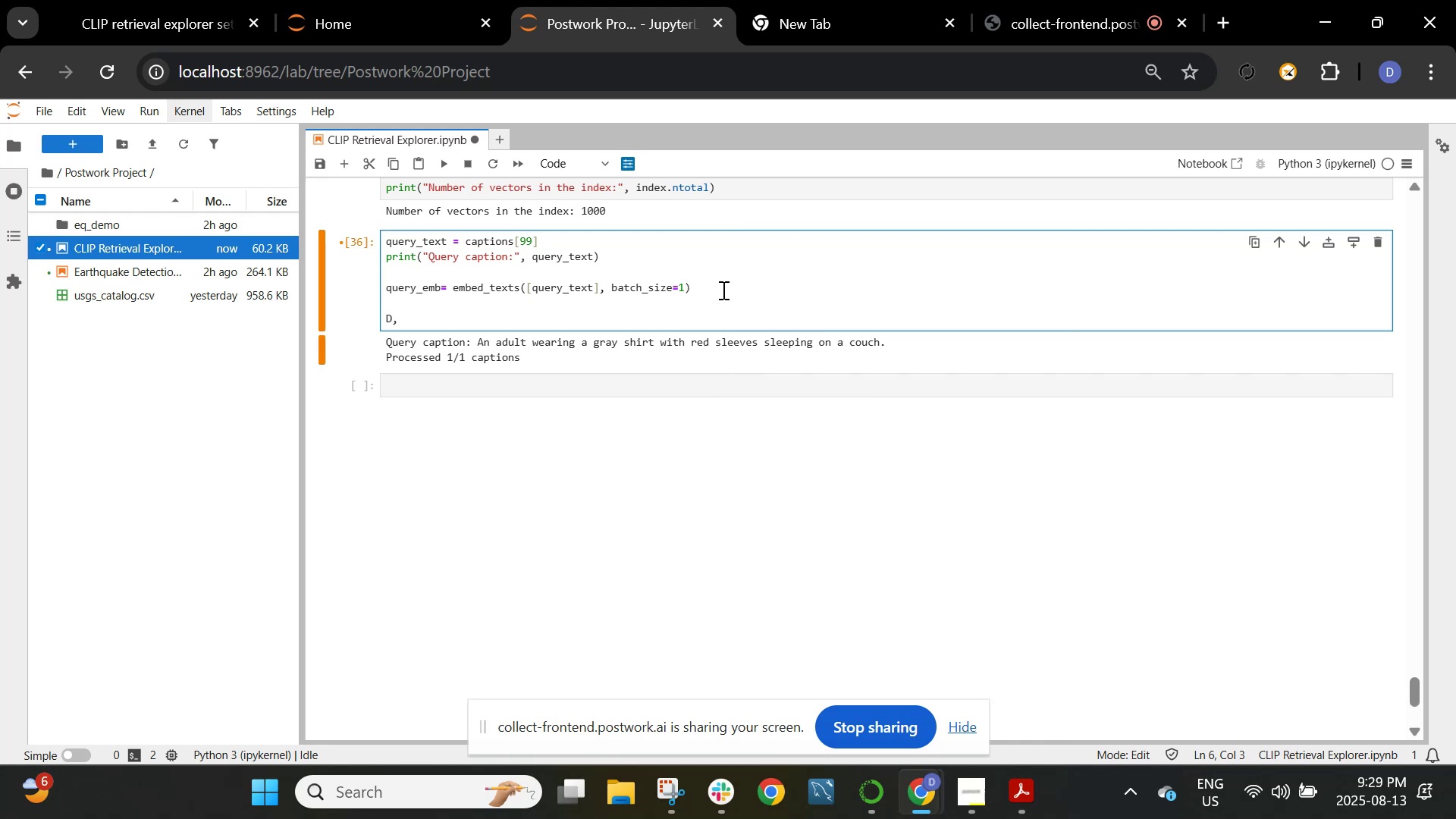 
key(I)
 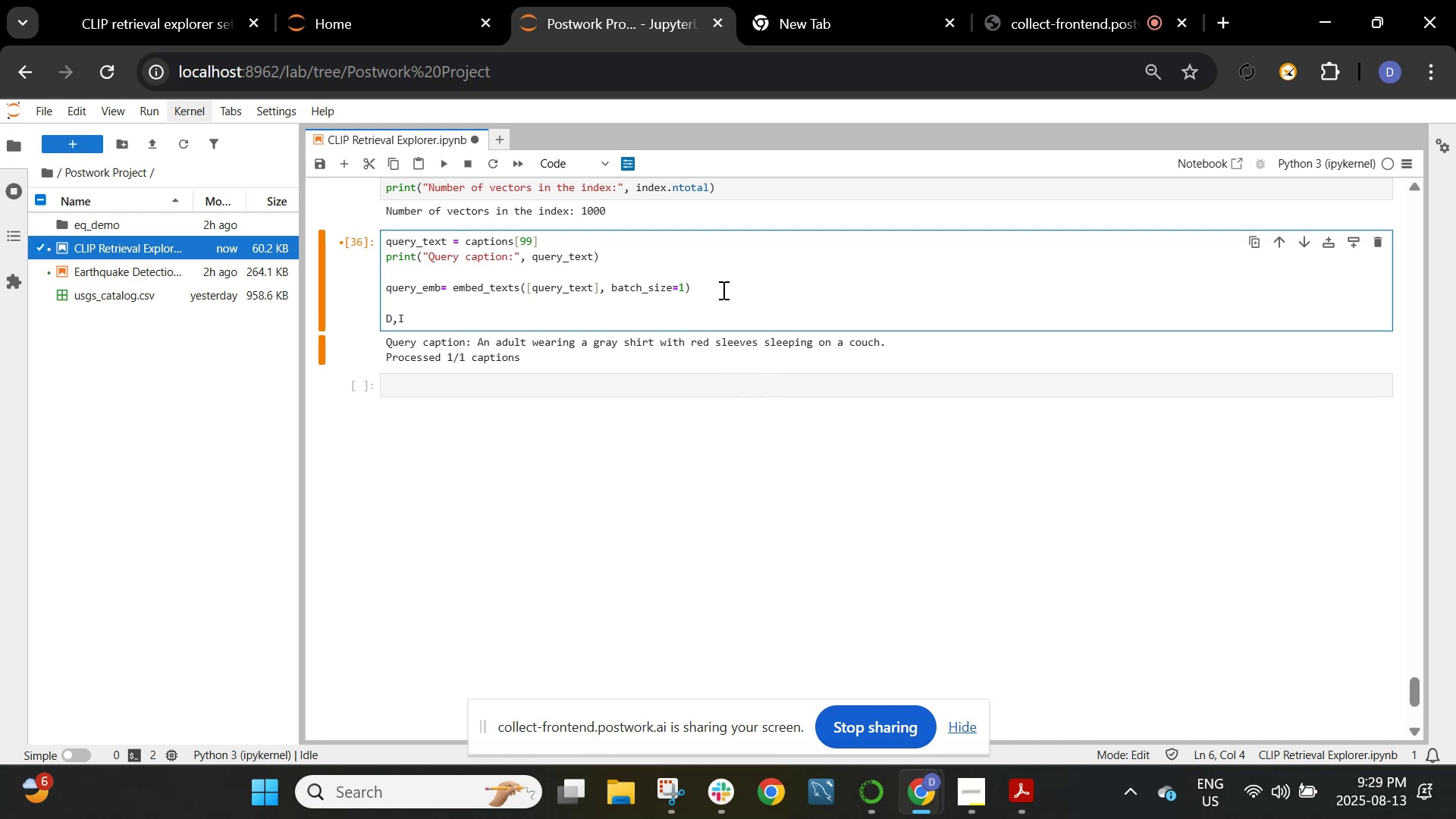 
key(CapsLock)
 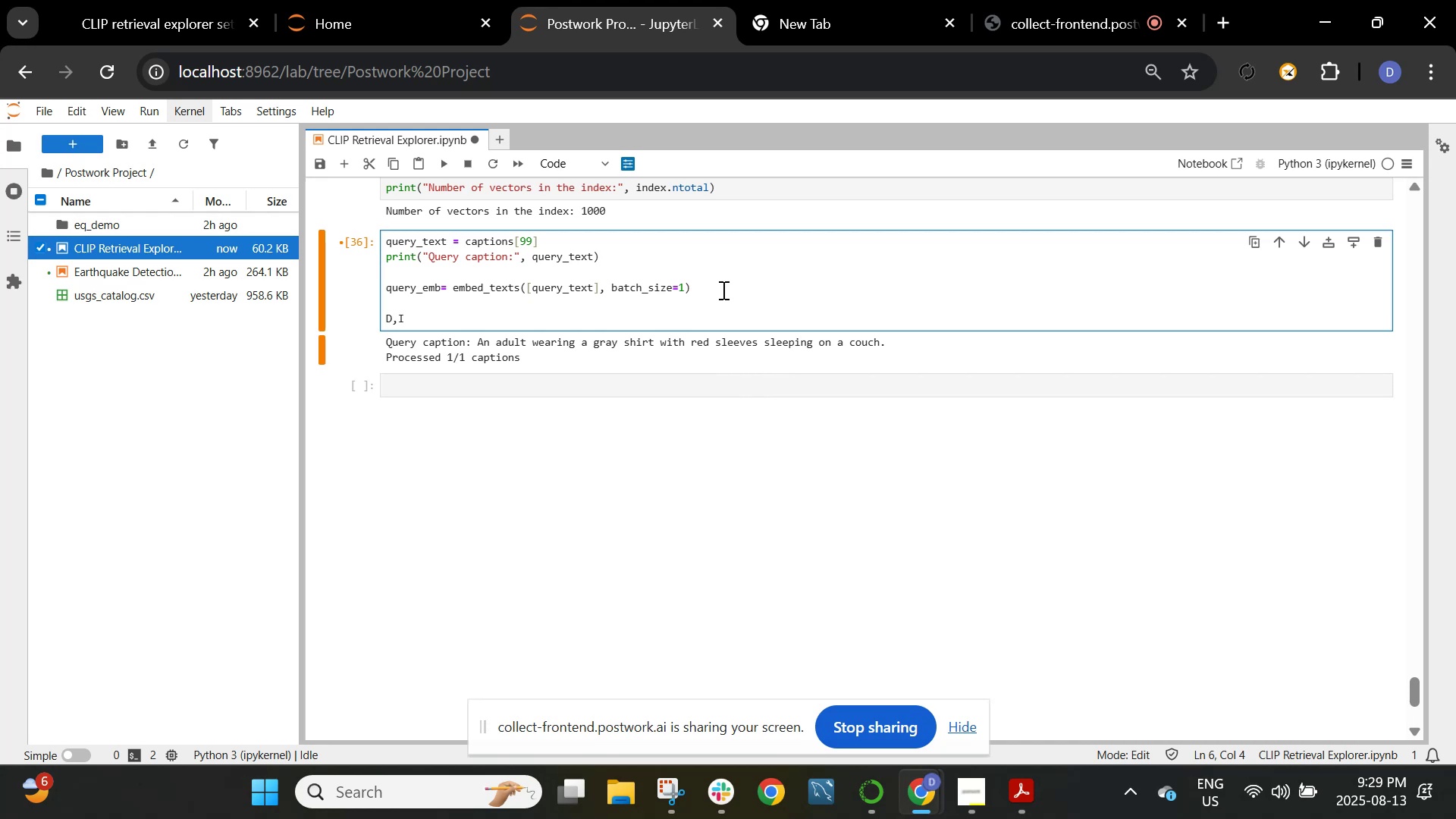 
key(Space)
 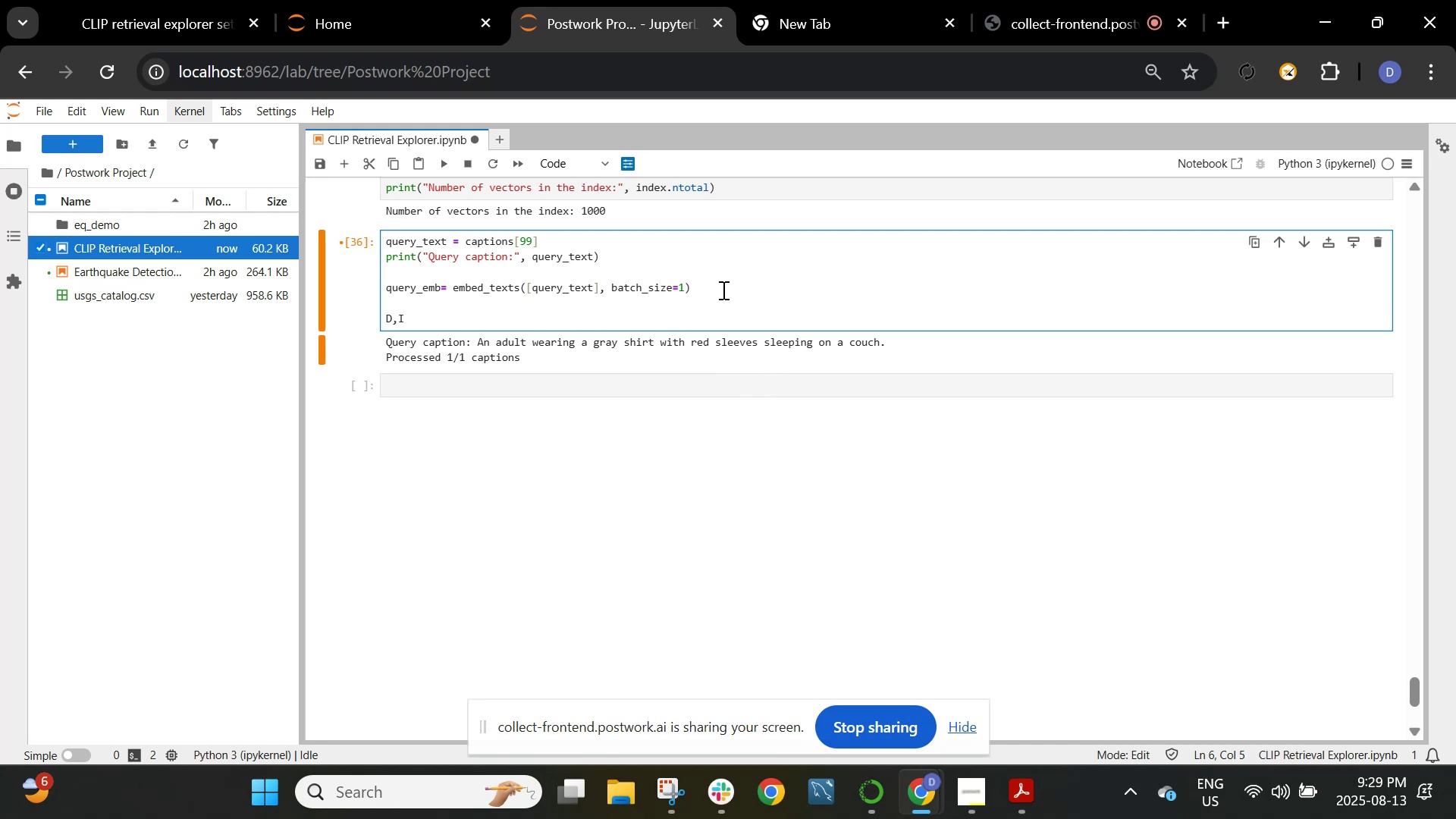 
key(Minus)
 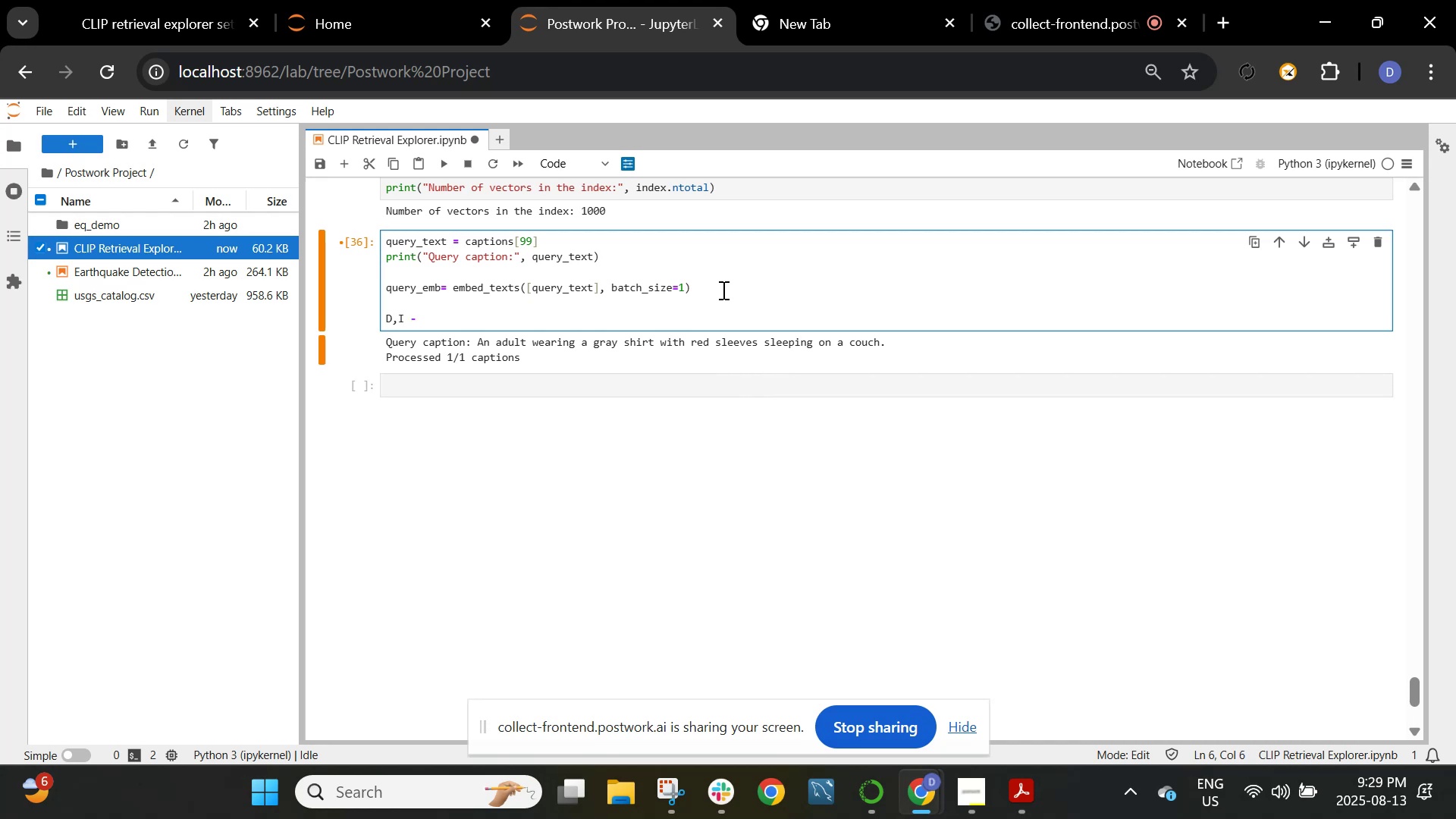 
key(Backspace)
 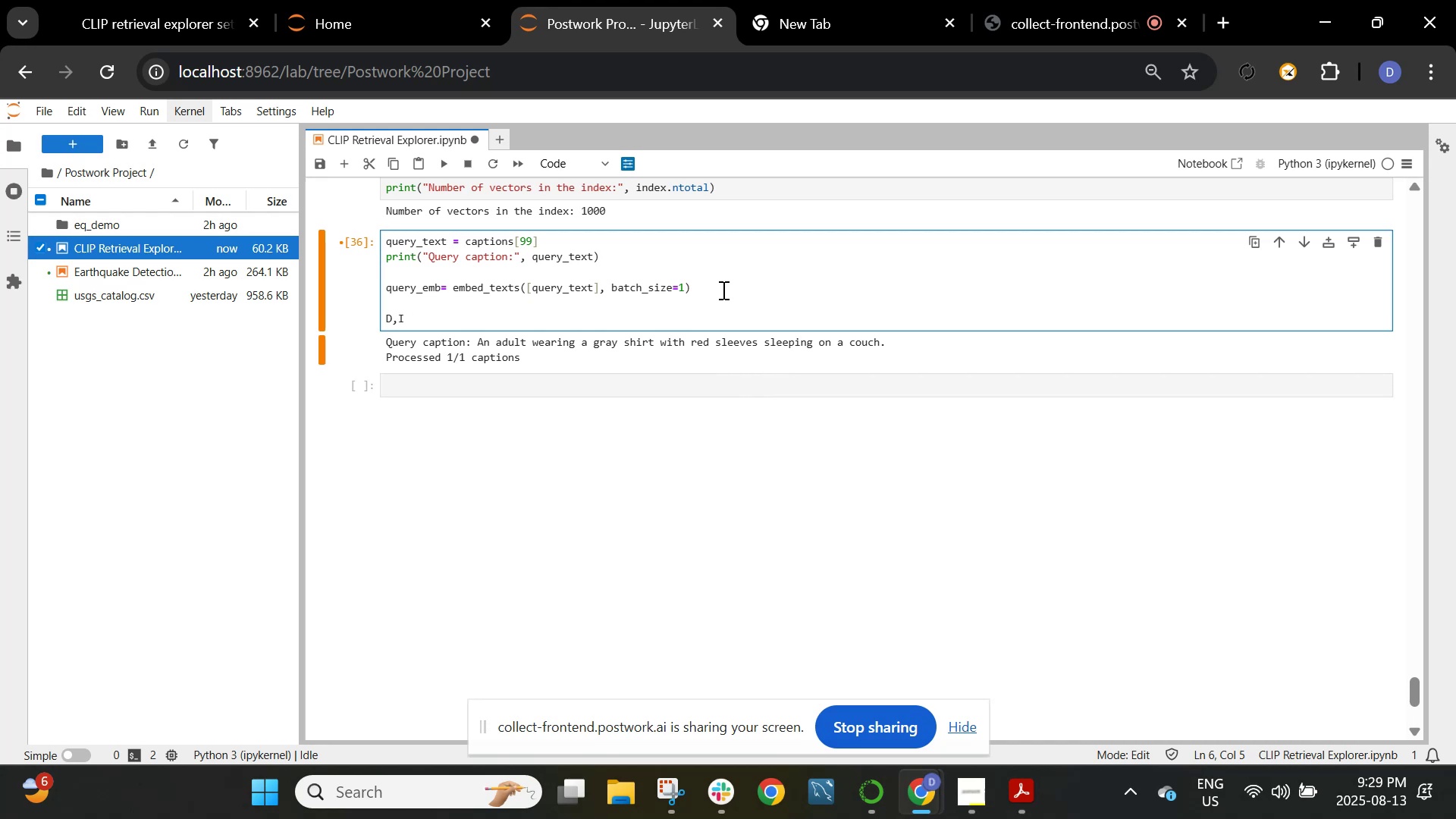 
wait(21.31)
 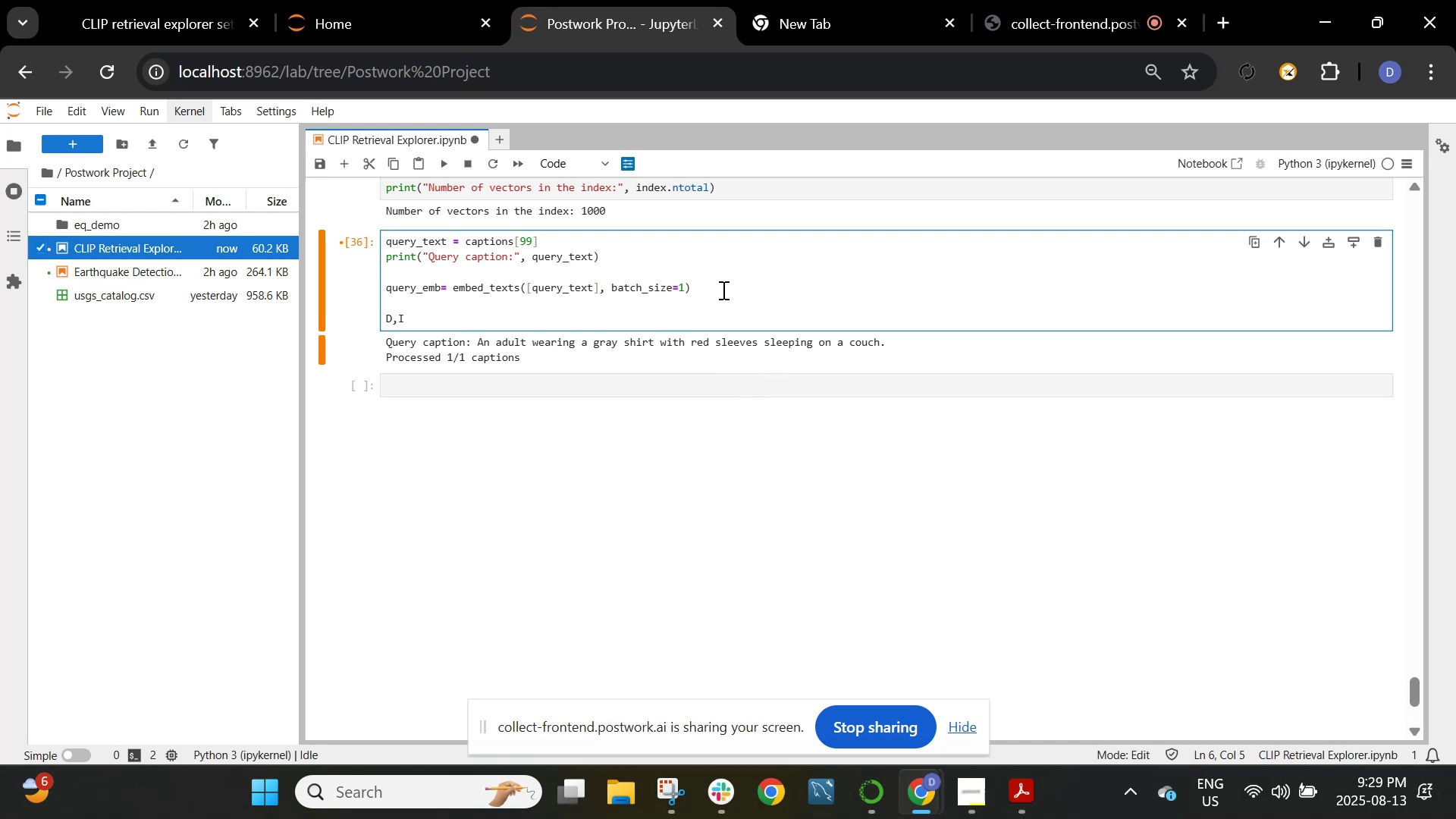 
left_click([676, 381])
 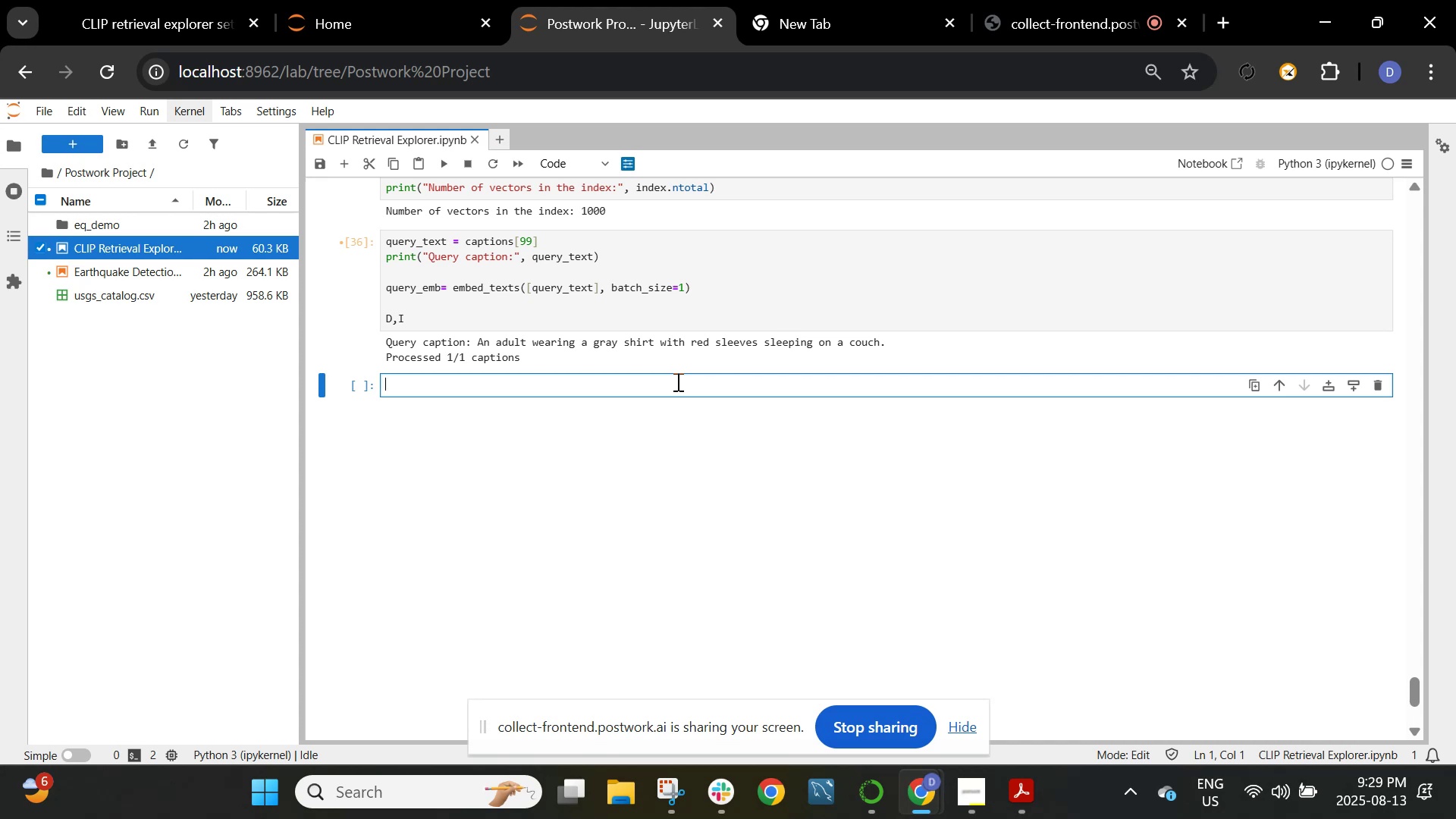 
wait(12.68)
 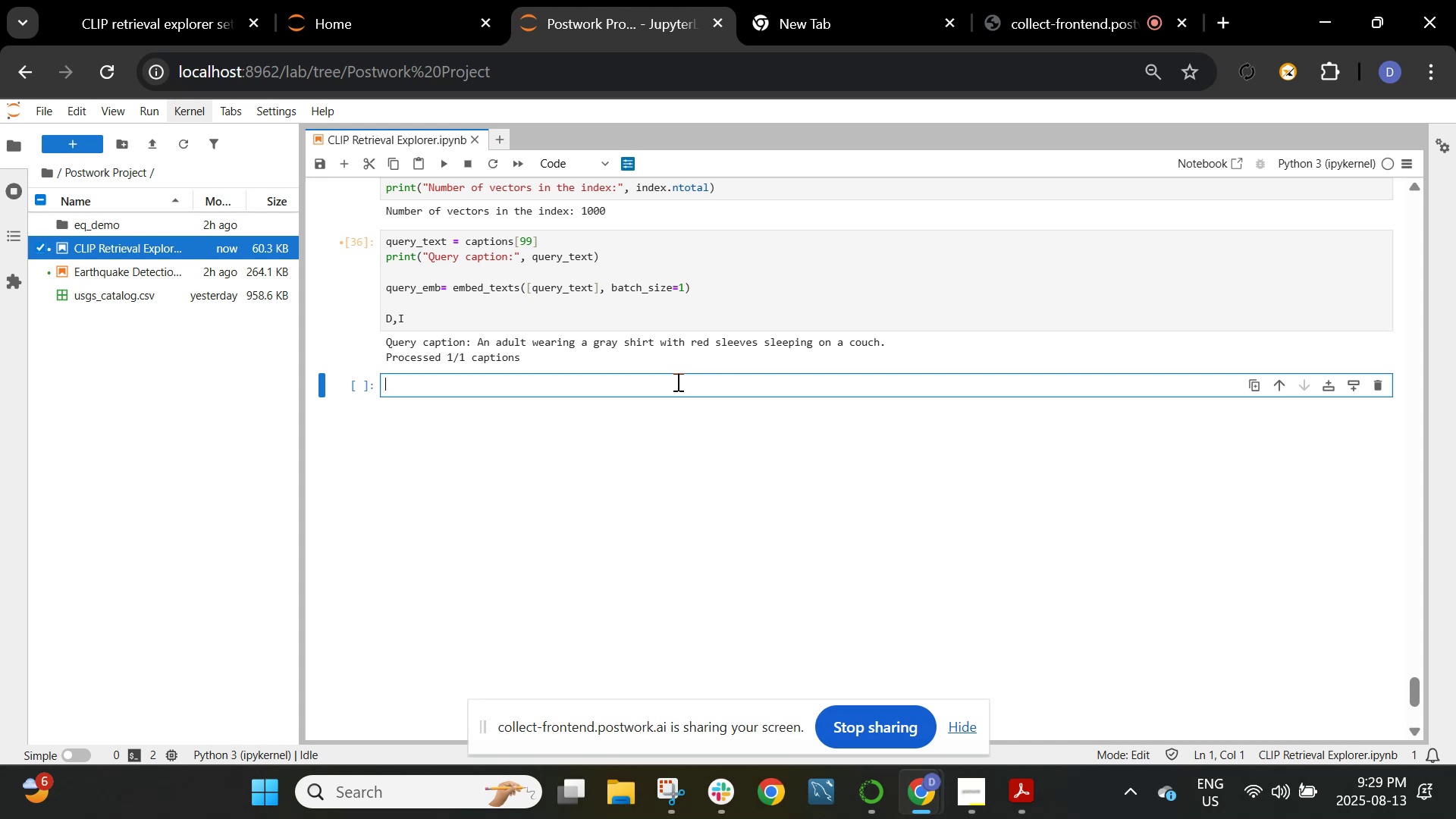 
left_click([570, 313])
 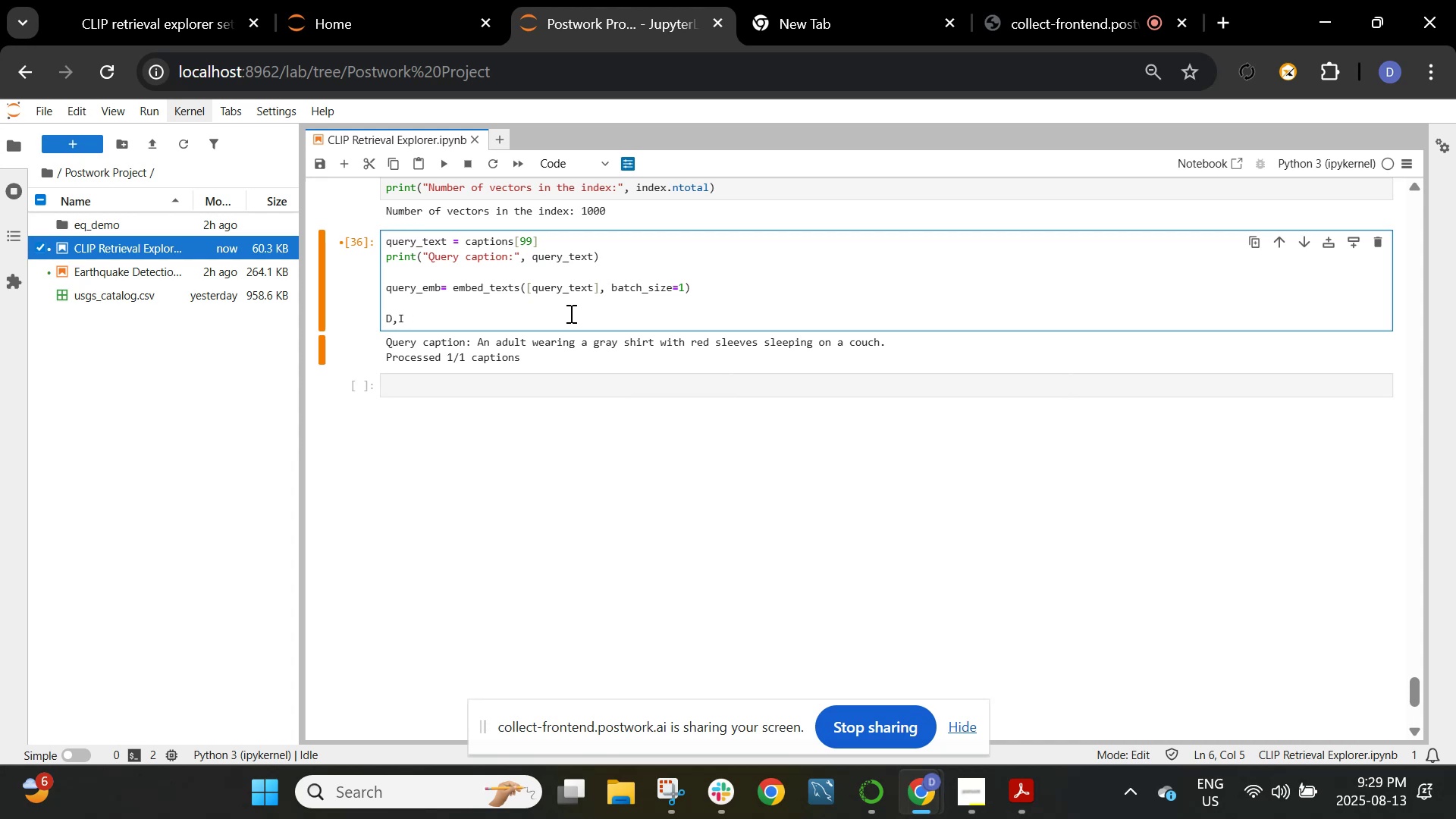 
wait(7.45)
 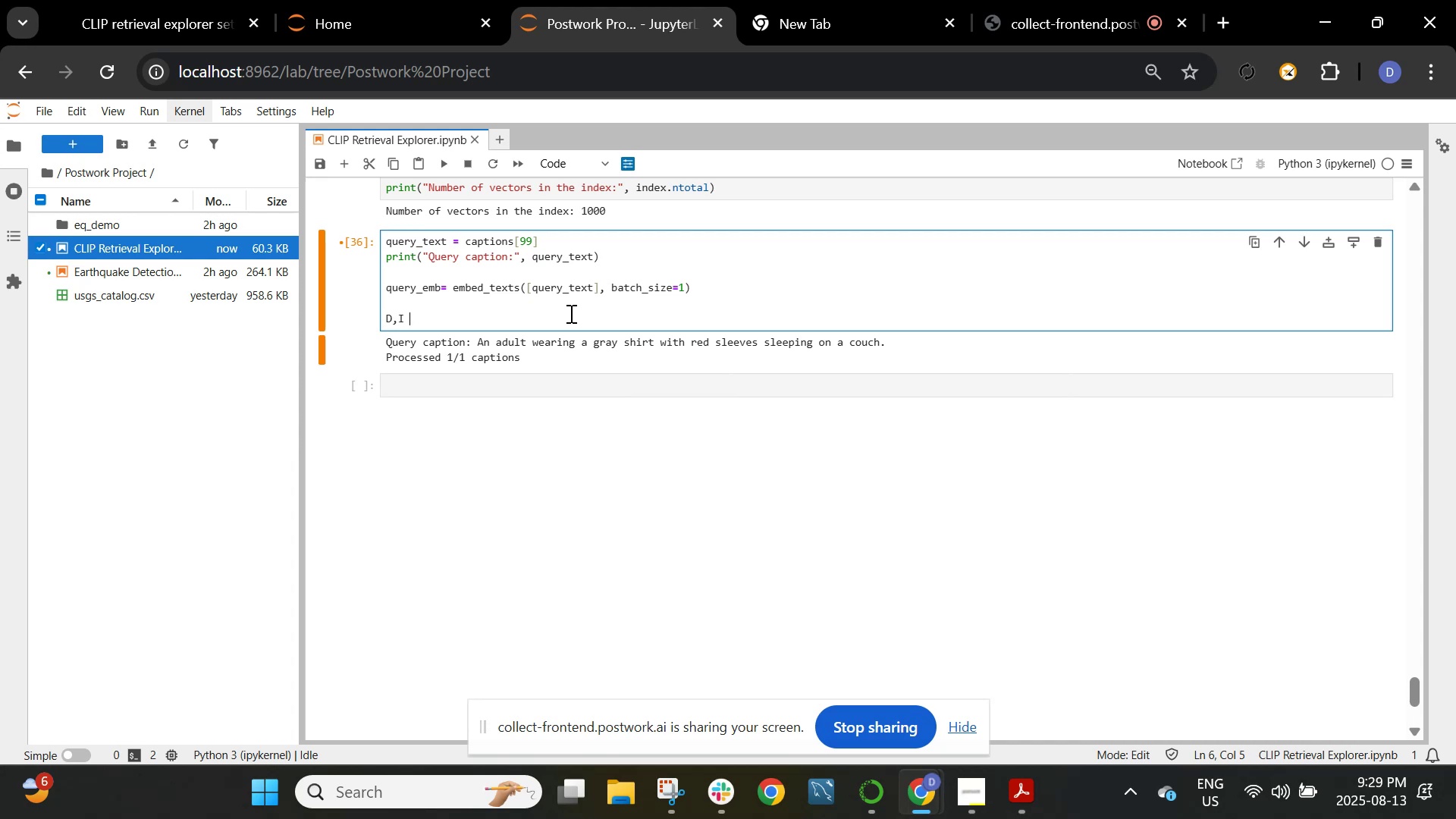 
left_click([538, 323])
 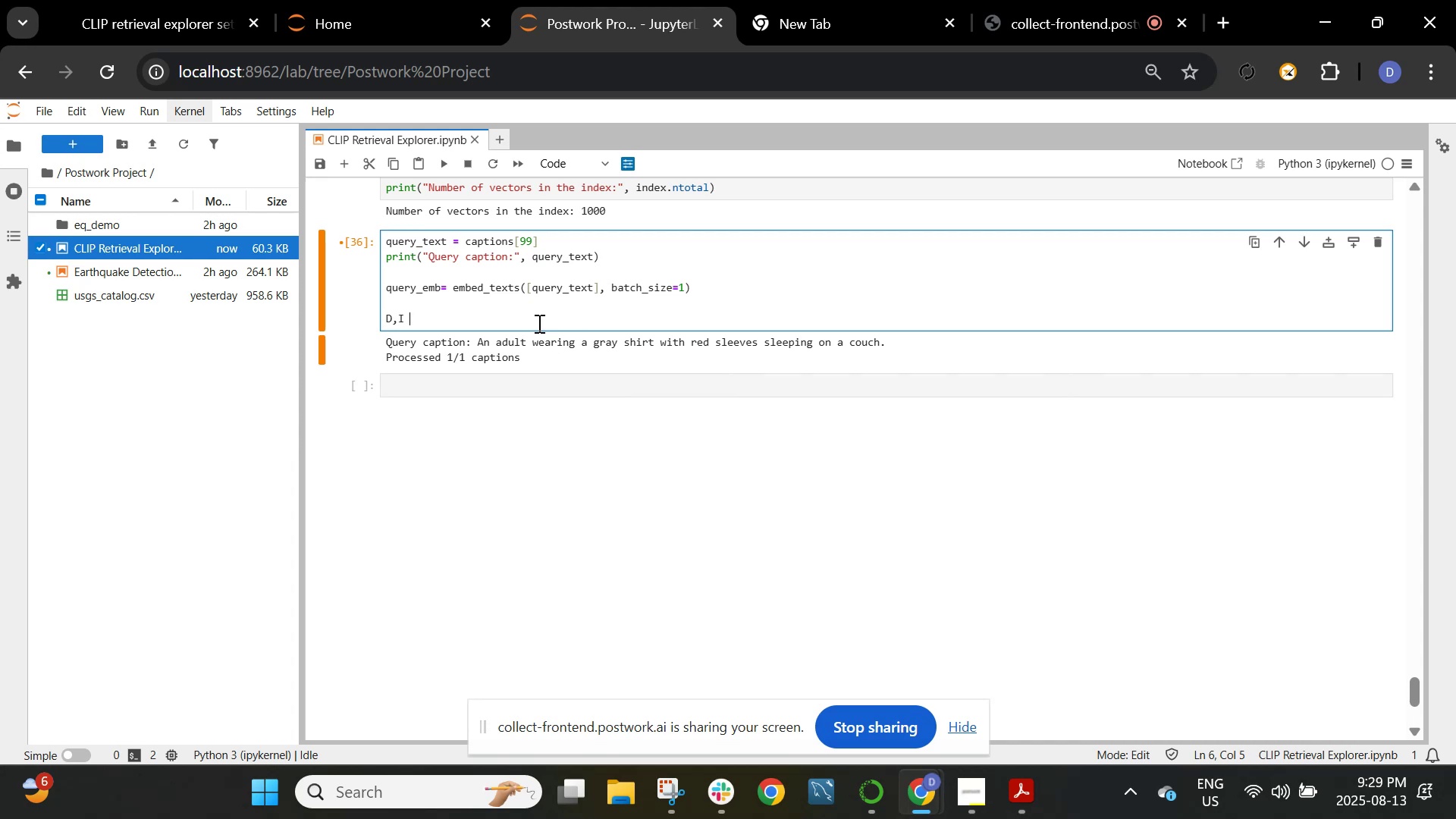 
type(= indez)
key(Backspace)
type(x.search)
 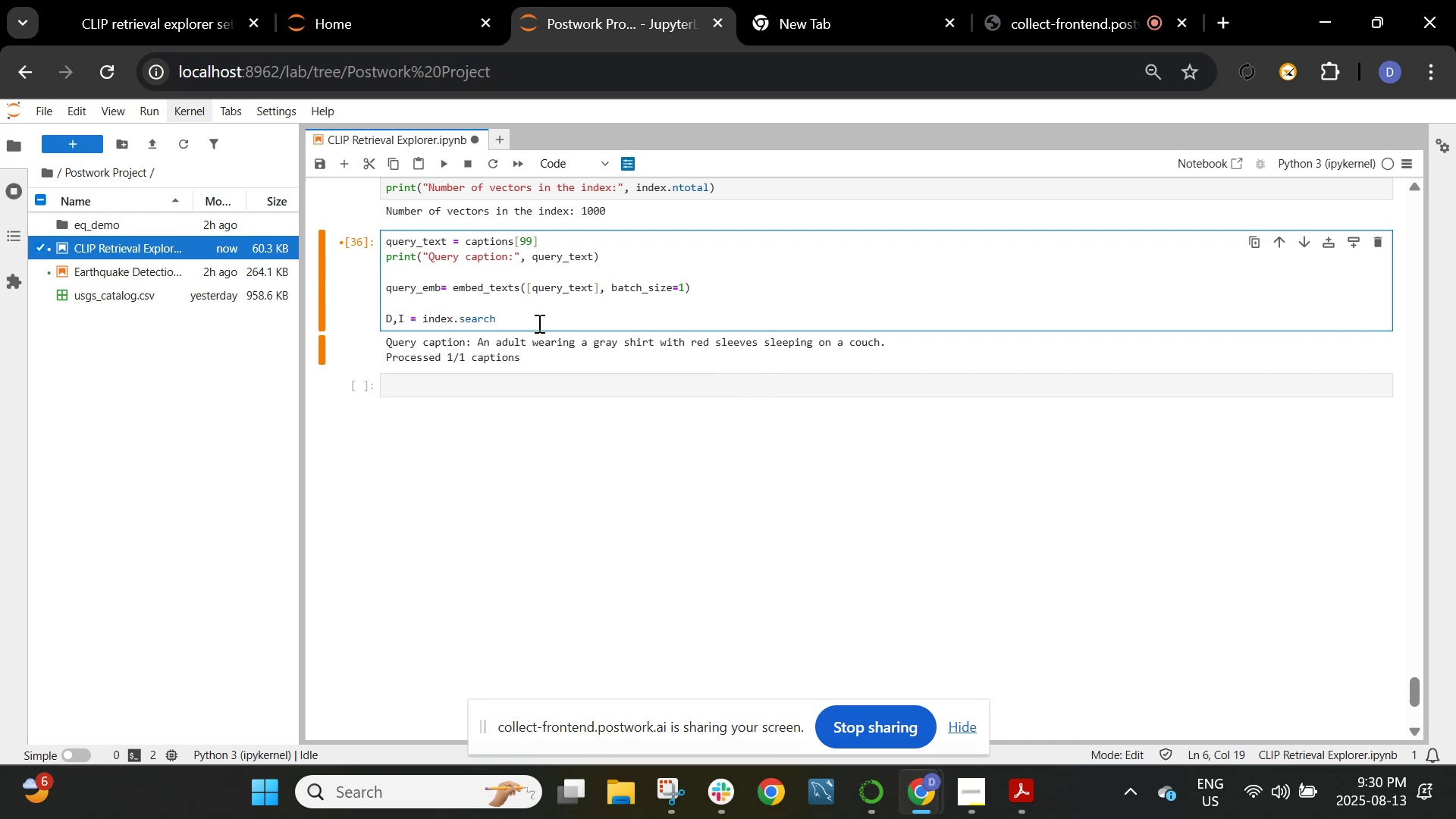 
type((query_emb, k-)
key(Backspace)
type(-)
key(Backspace)
type(=5))
 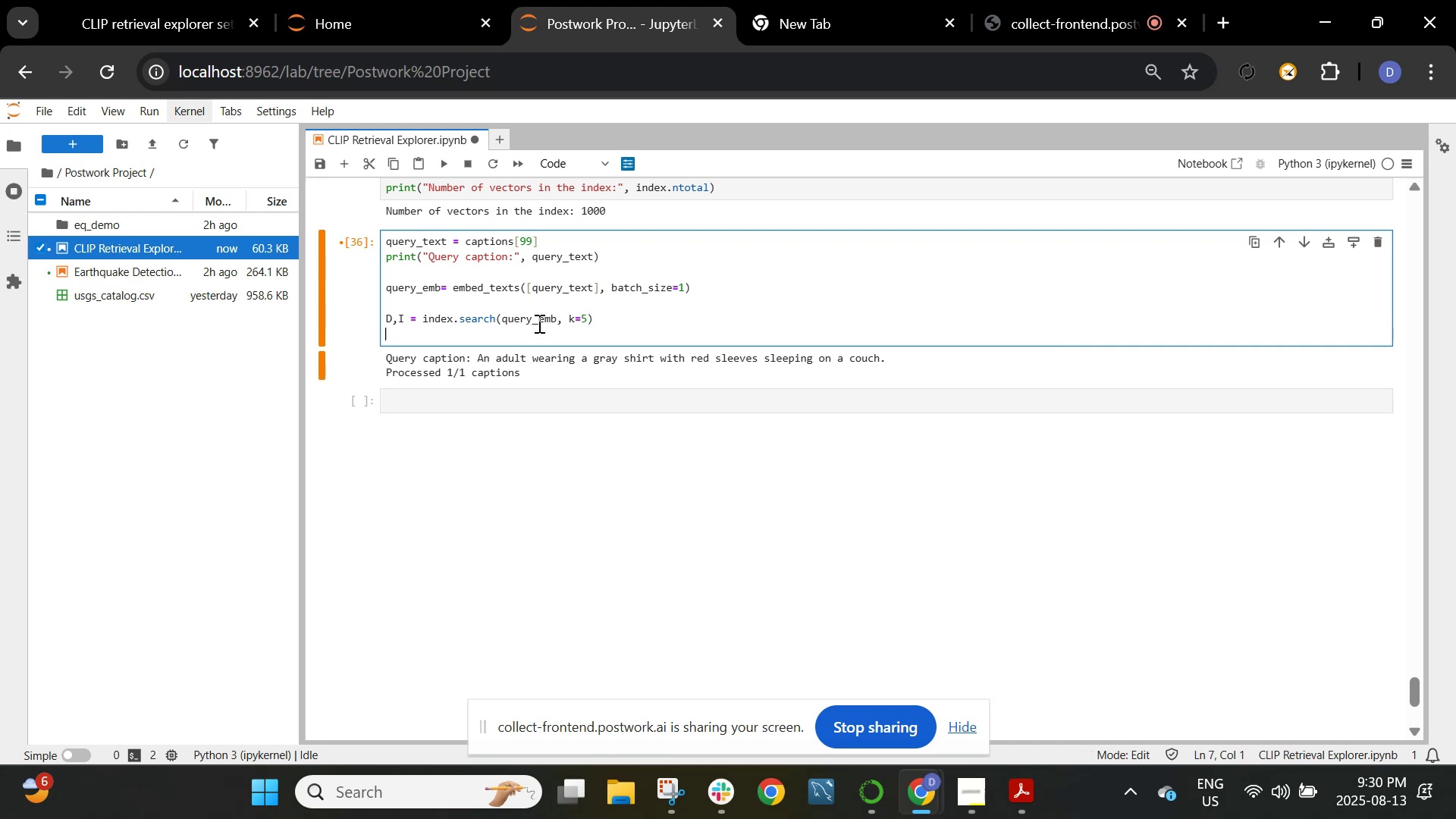 
 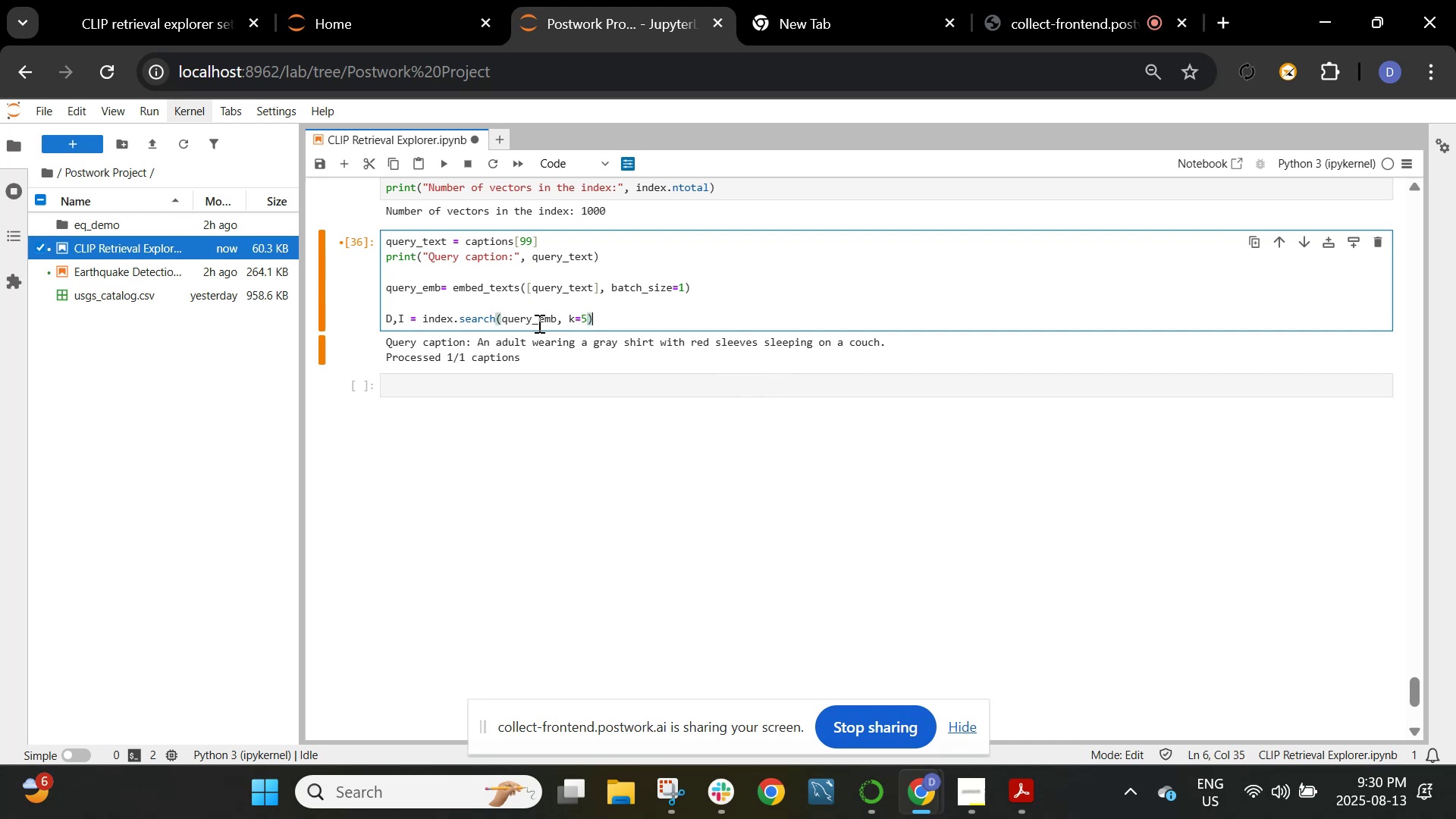 
key(Enter)
 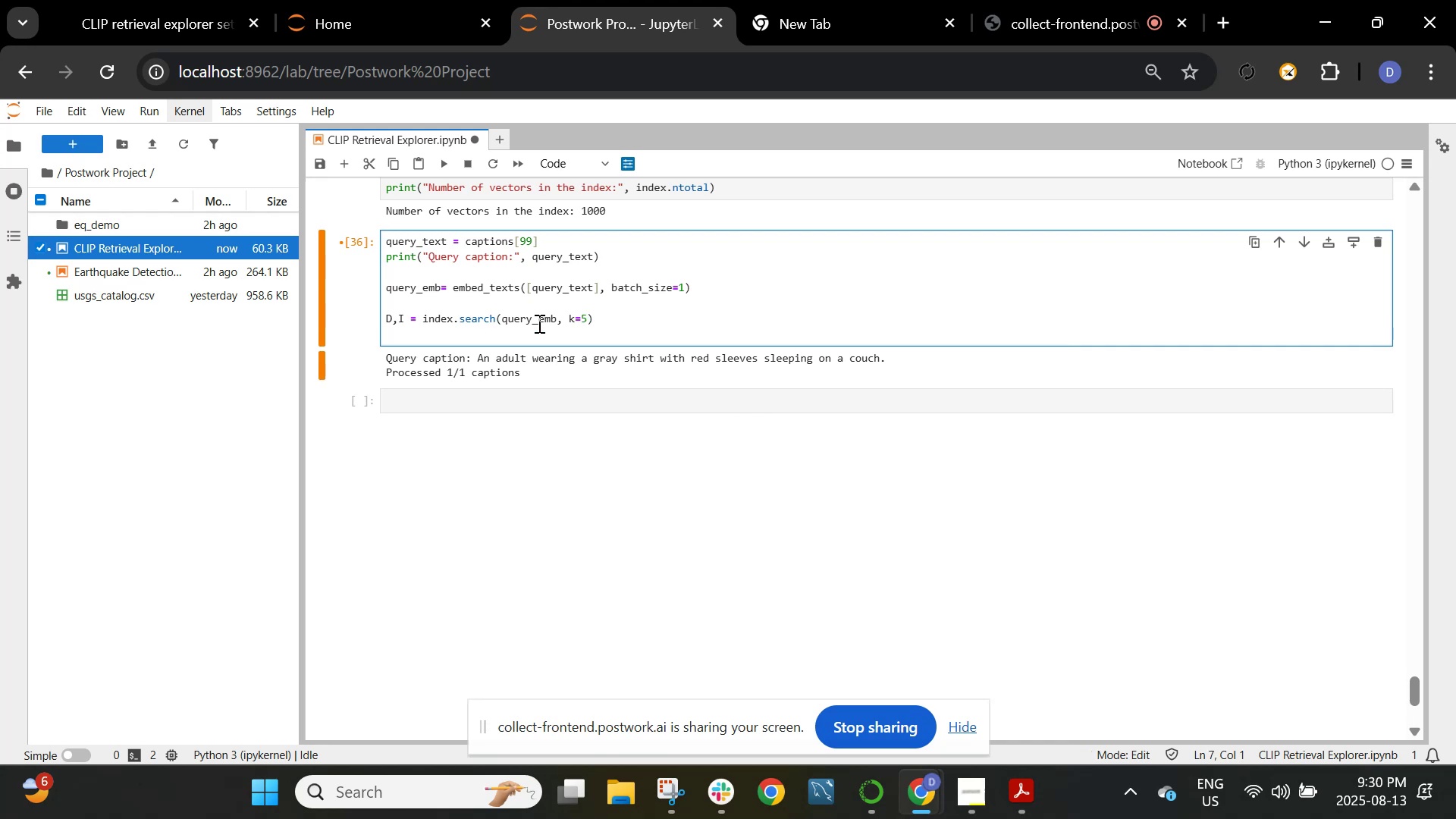 
type(pei)
key(Backspace)
key(Backspace)
type(rint("Similarity scores:" )
key(Backspace)
type(, D))
 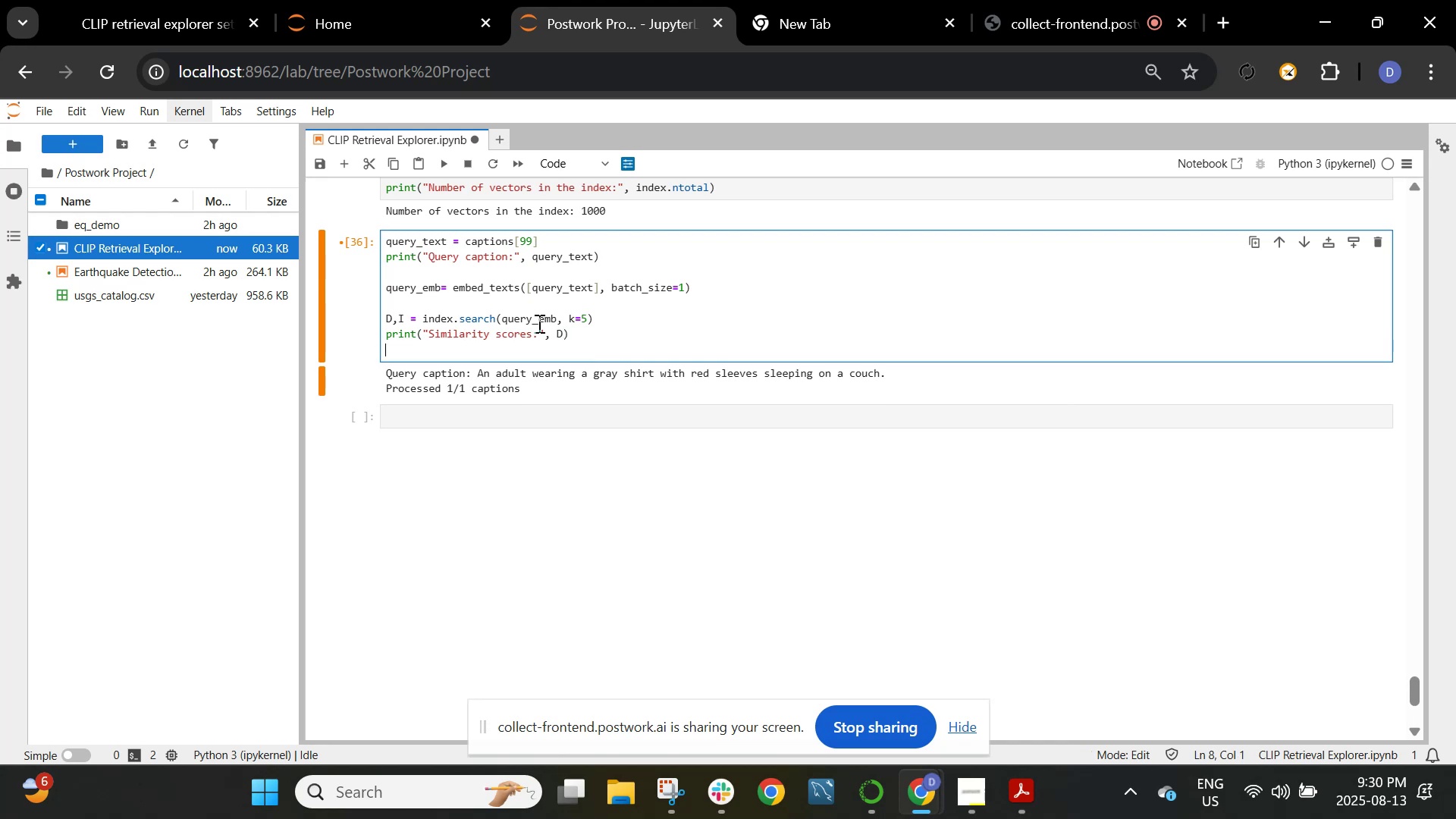 
 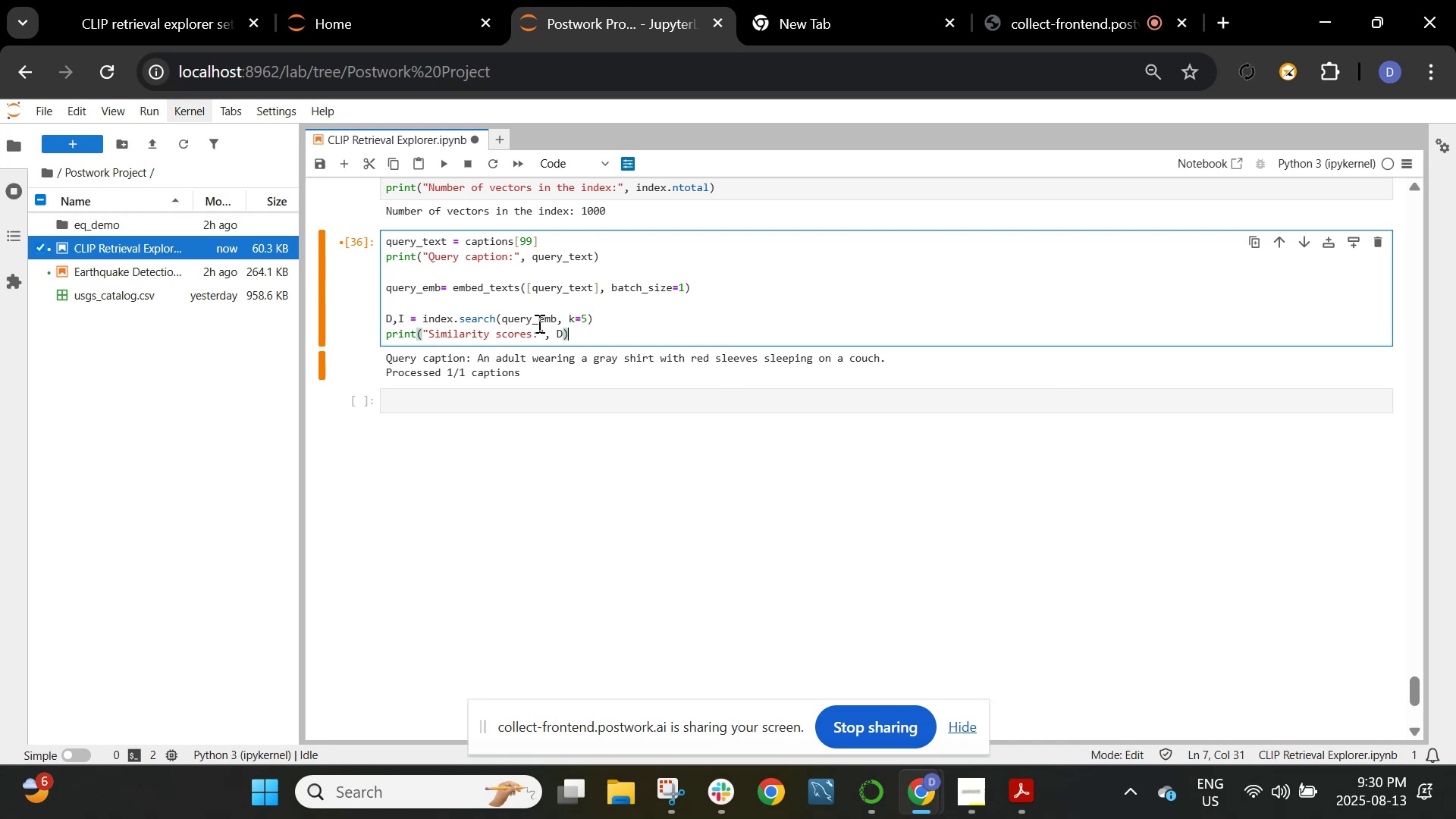 
key(Enter)
 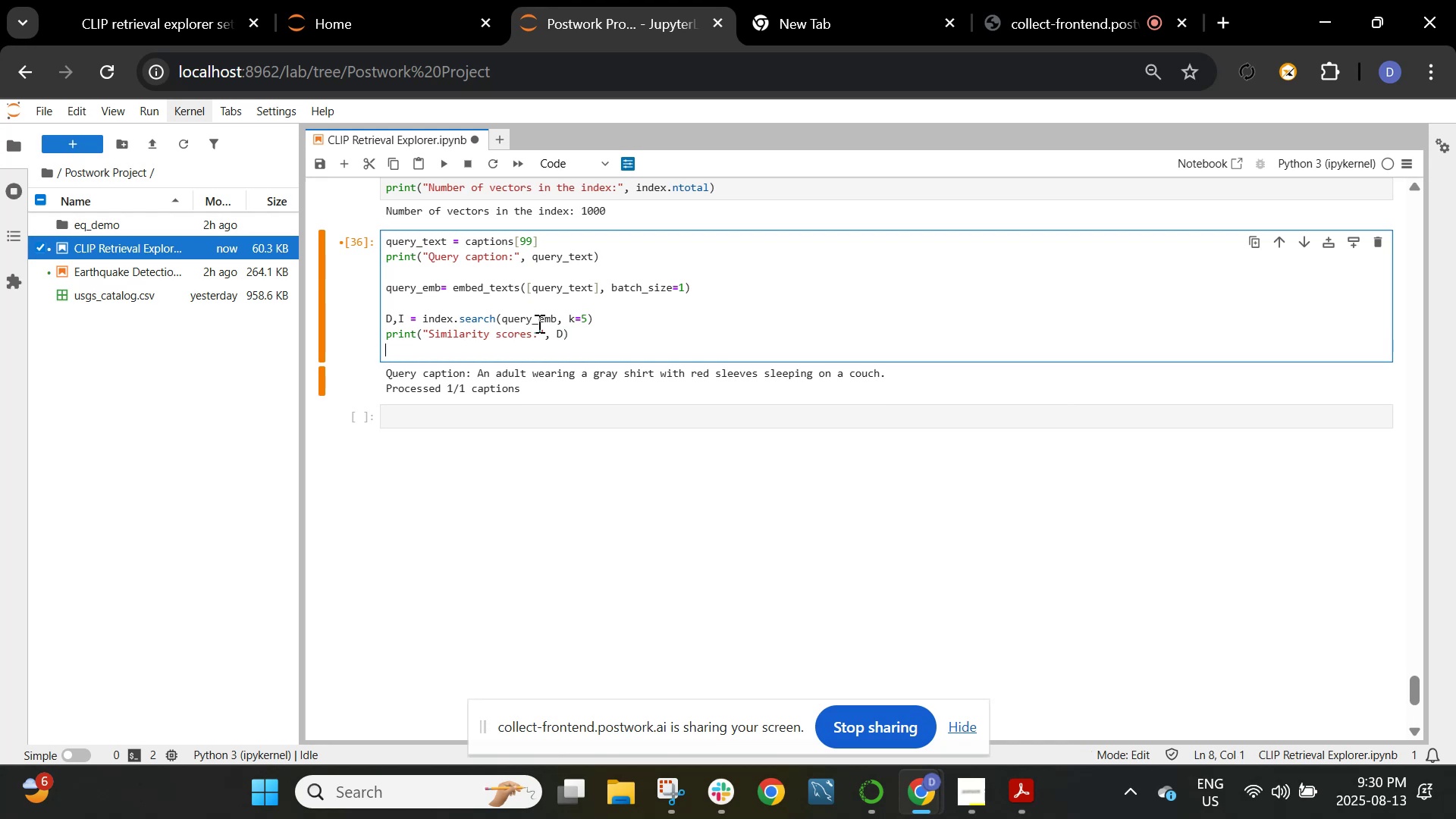 
type(print("Top 5 image)
key(Backspace)
type( i)
key(Backspace)
key(Backspace)
key(Backspace)
type(ge indices:", I))
 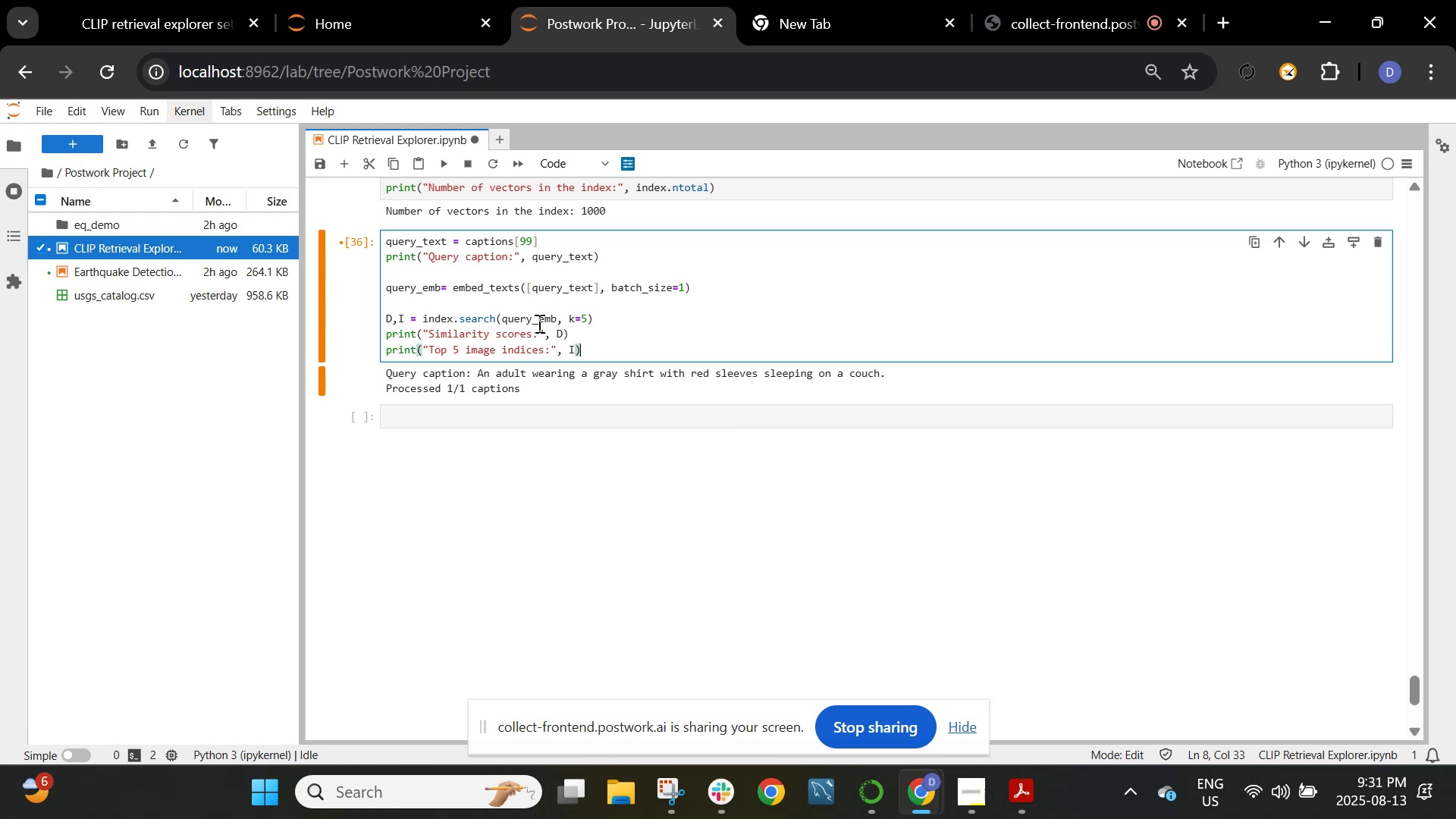 
key(Shift+Enter)
 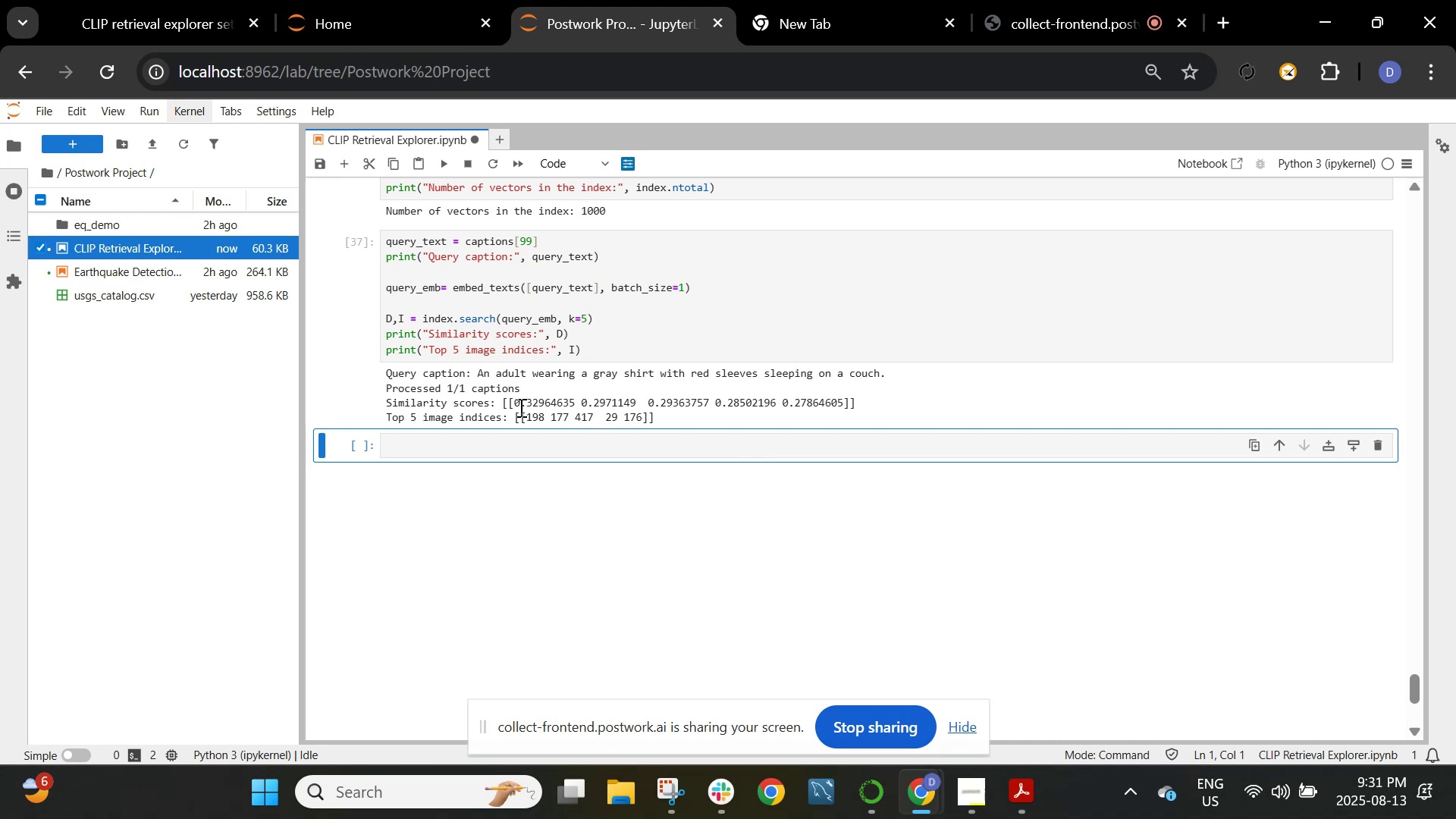 
wait(5.29)
 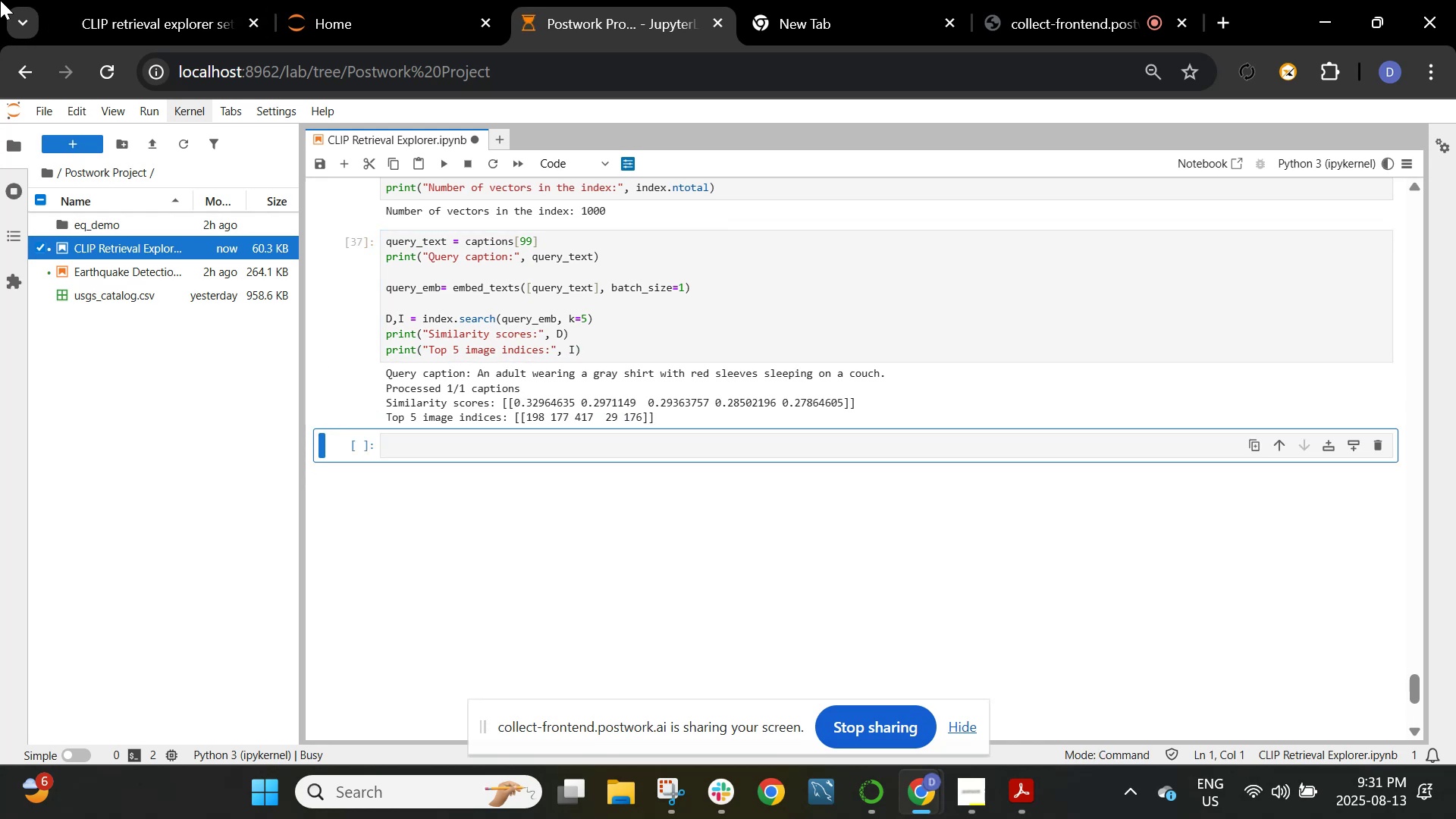 
mouse_move([907, 770])
 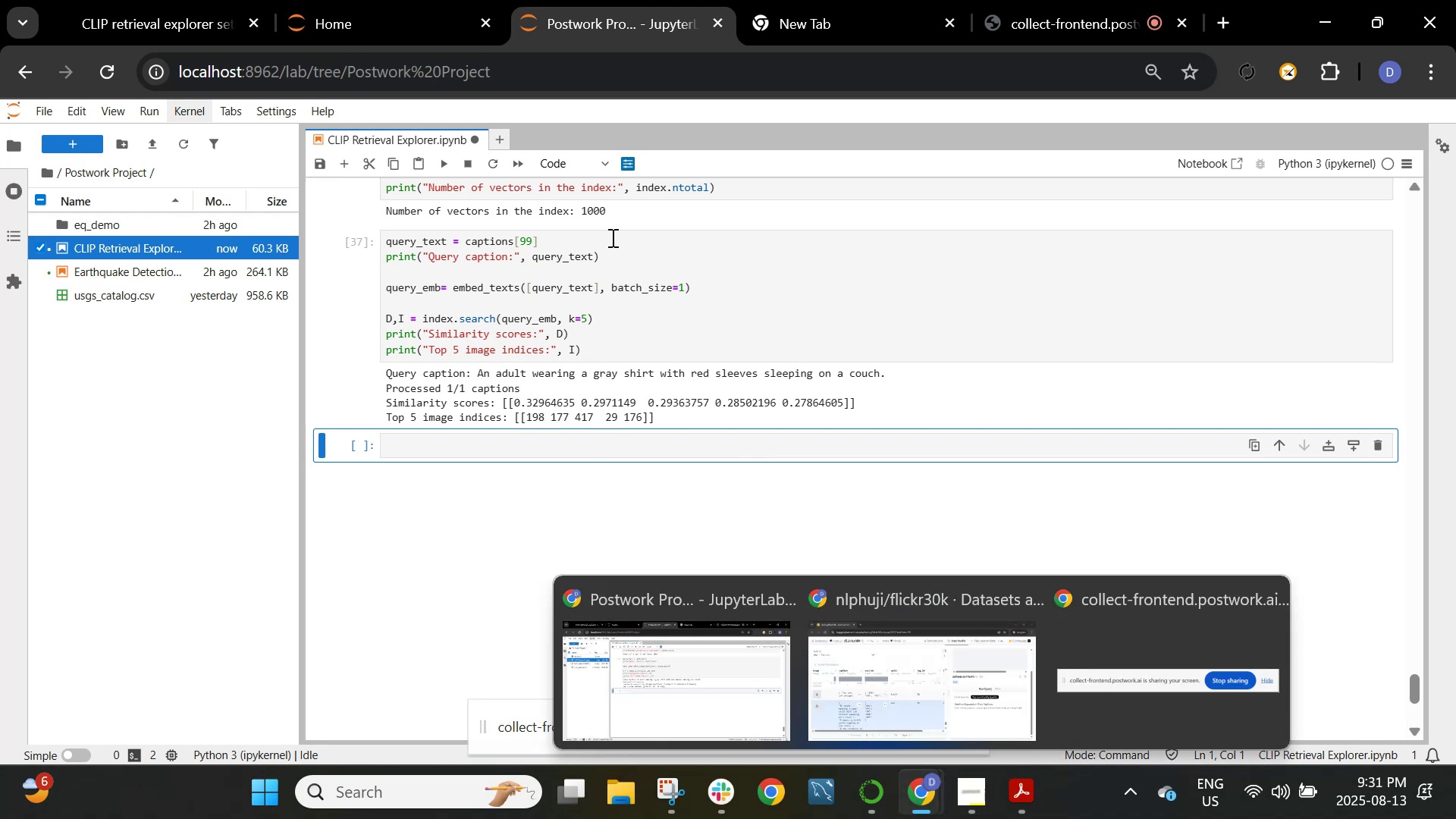 
left_click([611, 237])
 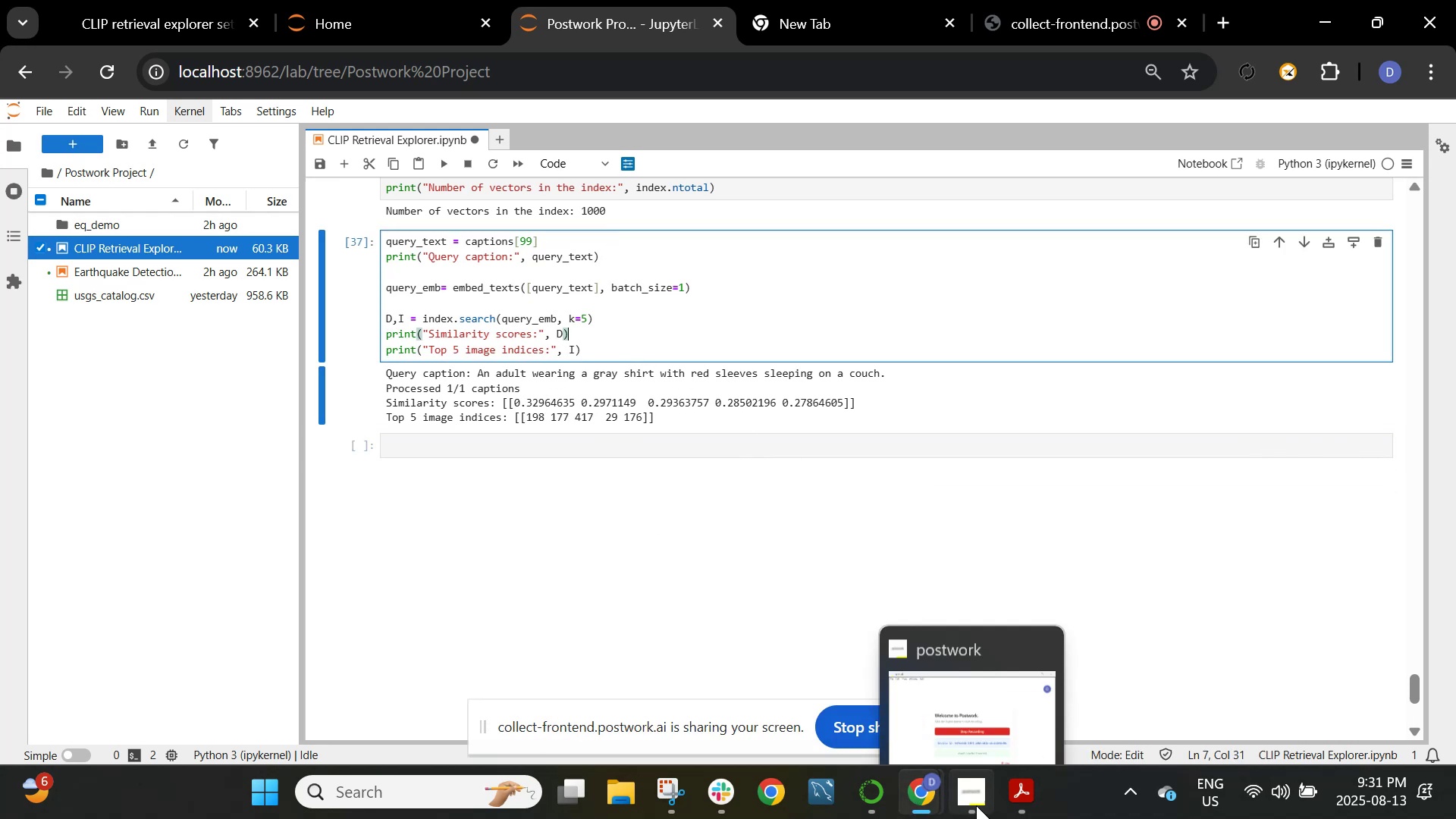 
mouse_move([780, 682])
 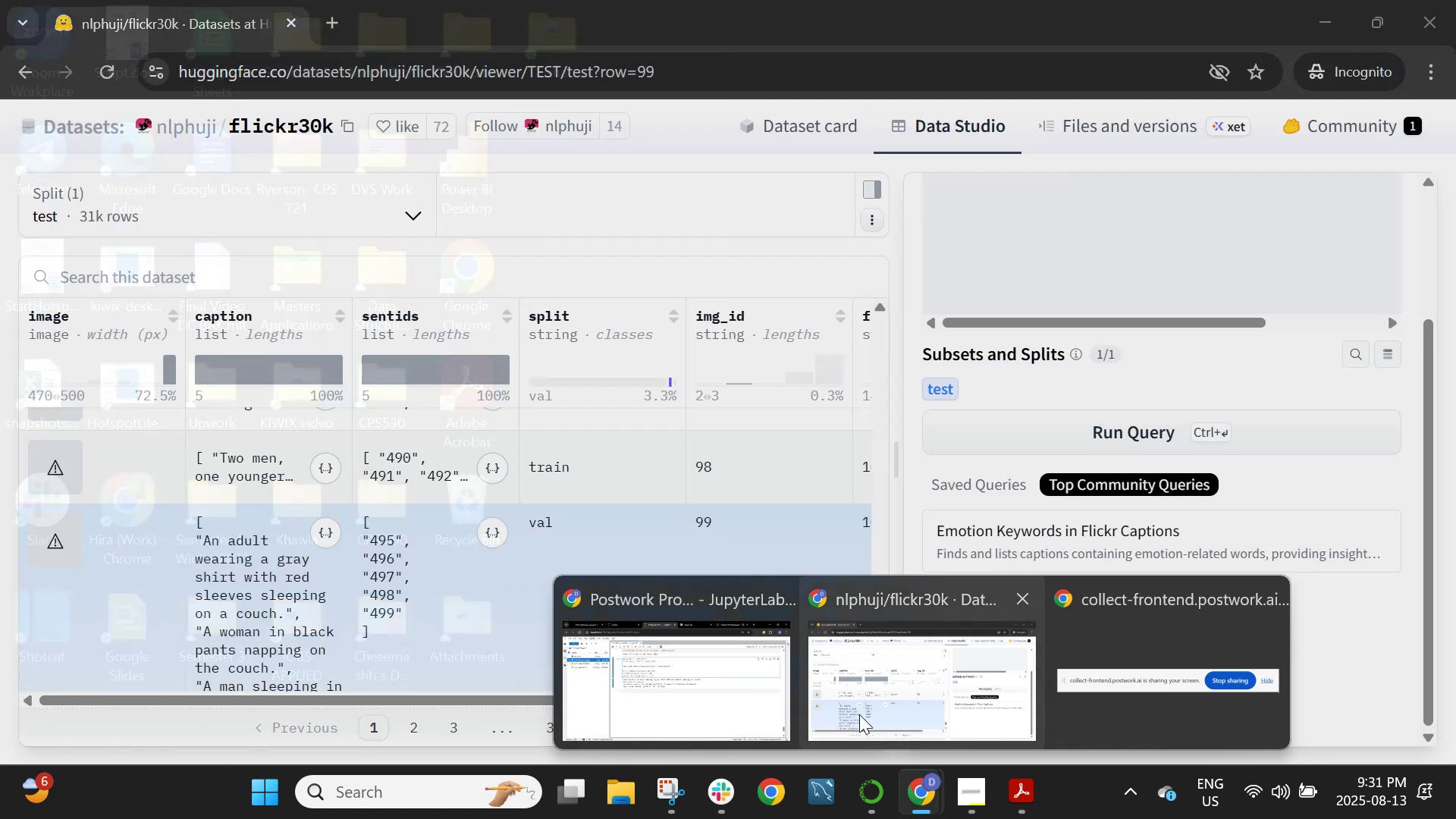 
left_click([859, 714])
 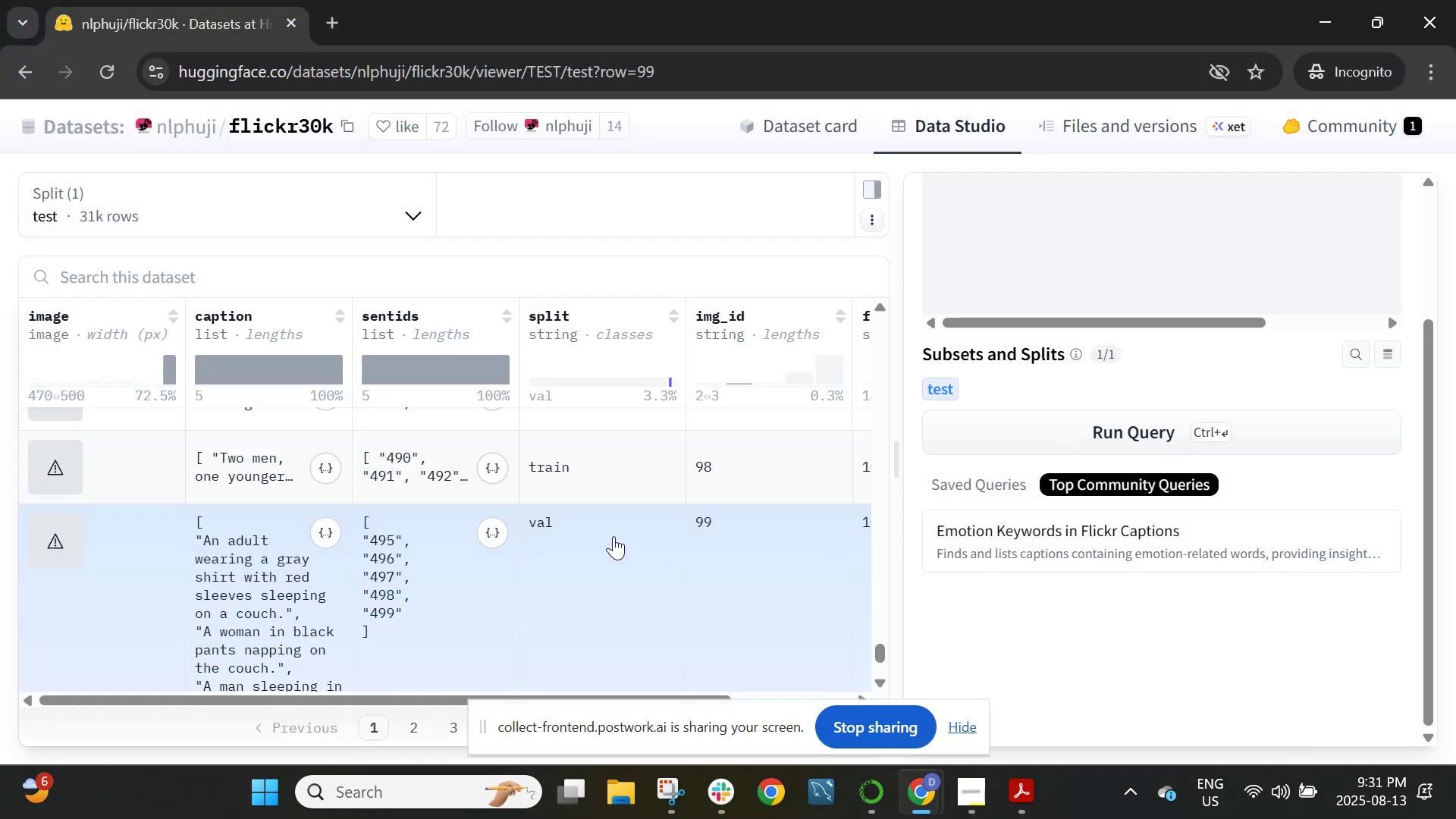 
scroll: coordinate [625, 481], scroll_direction: up, amount: 78.0
 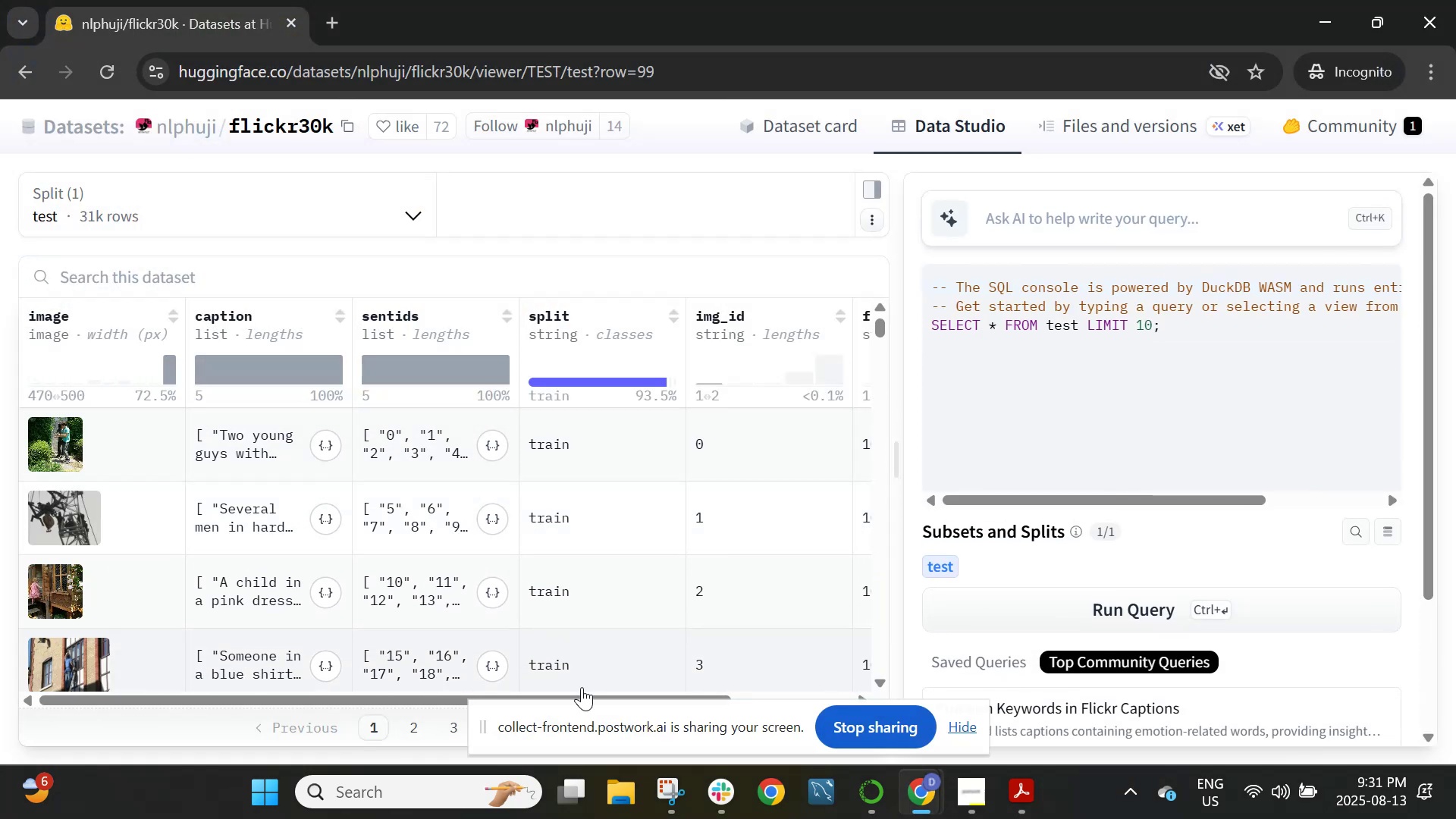 
wait(5.38)
 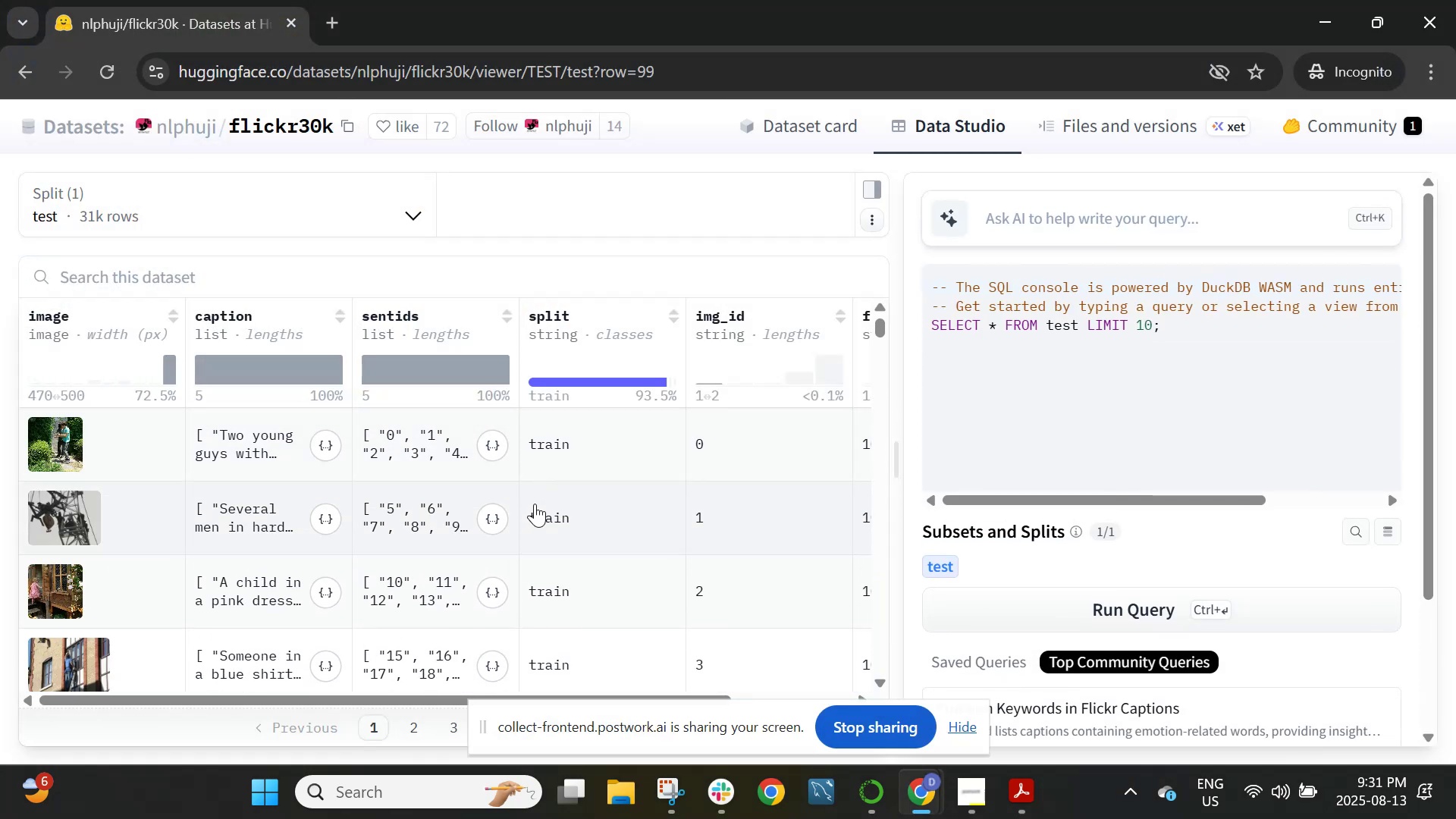 
left_click_drag(start_coordinate=[588, 699], to_coordinate=[633, 709])
 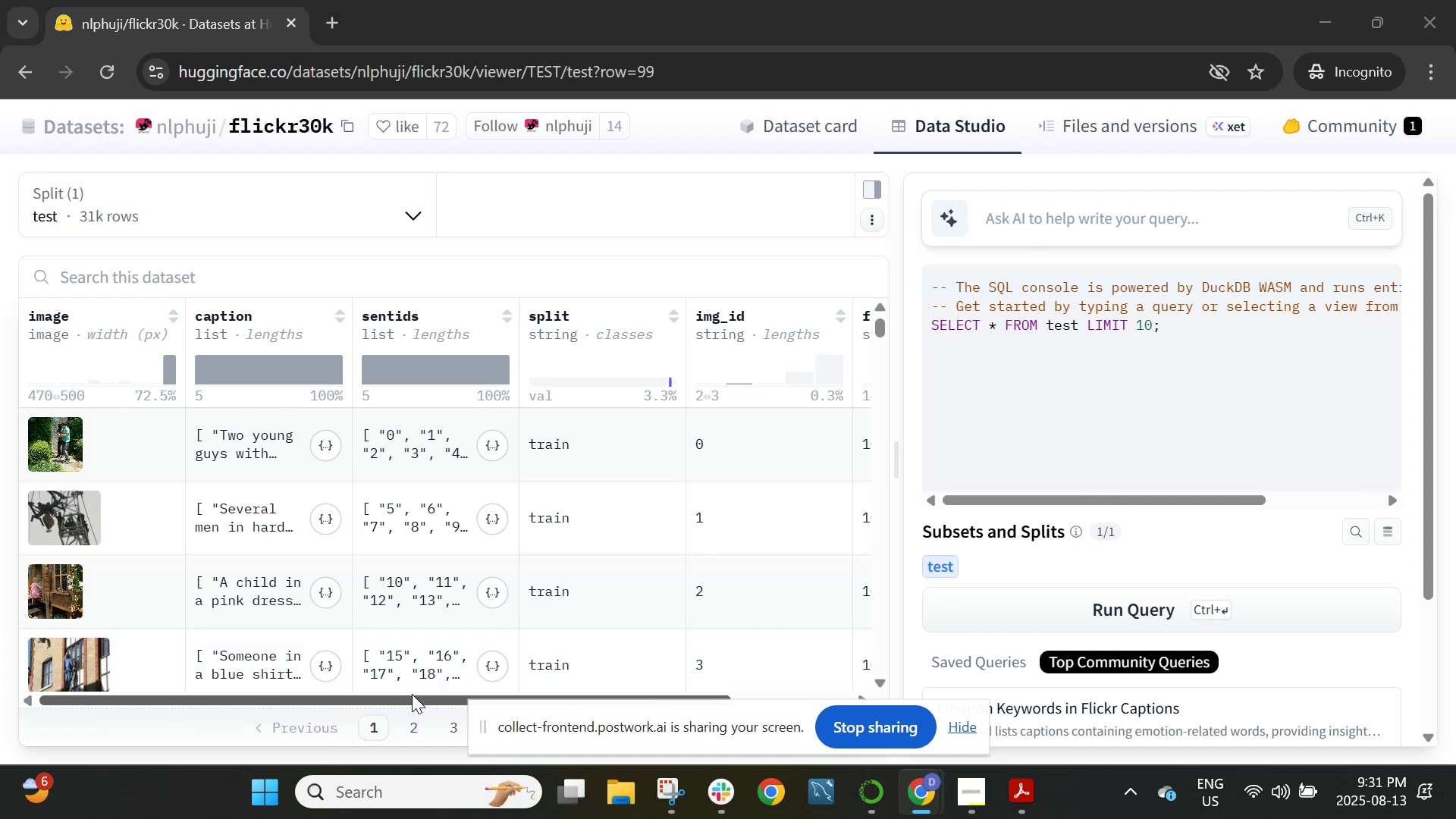 
left_click_drag(start_coordinate=[406, 705], to_coordinate=[422, 705])
 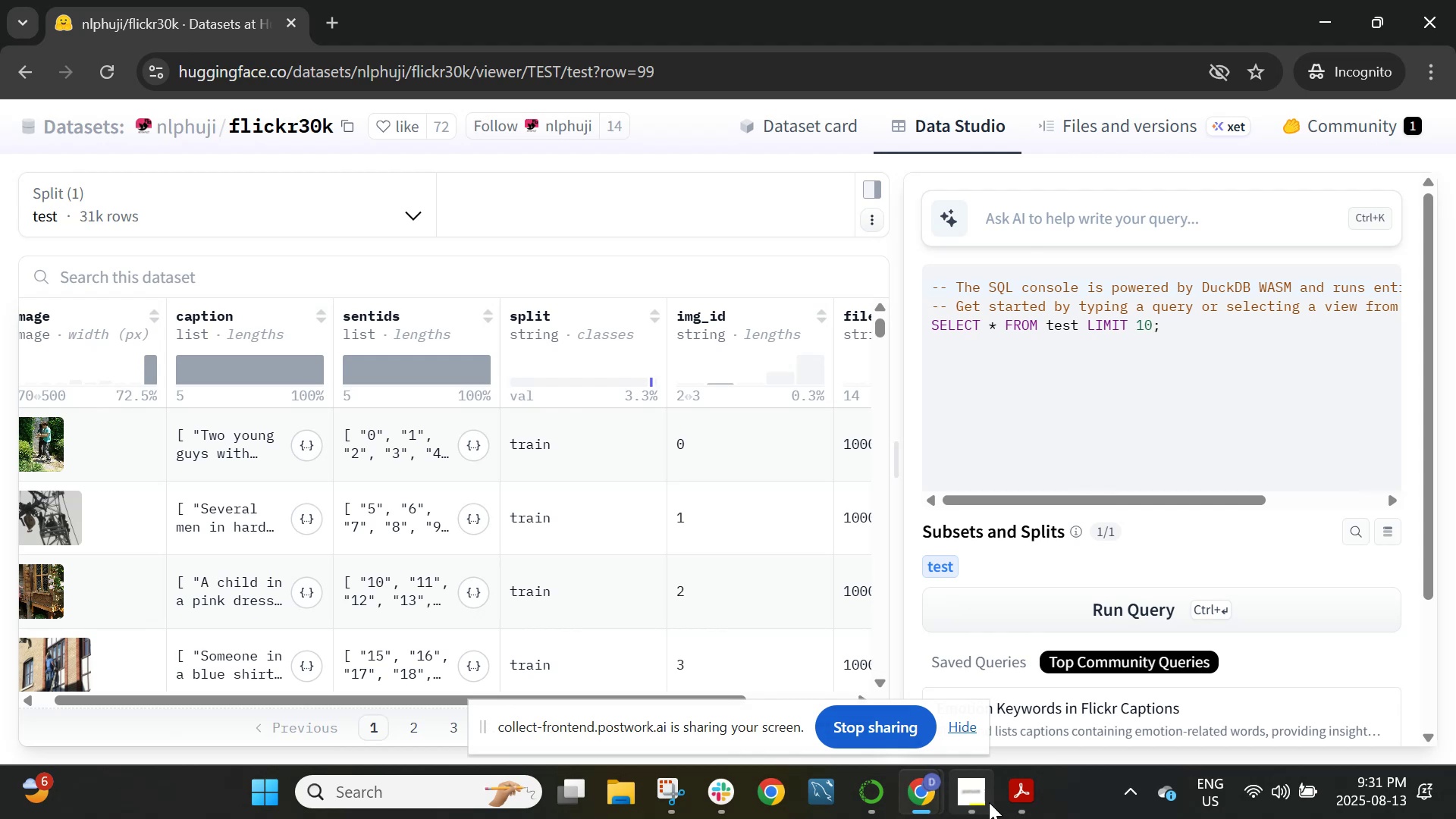 
left_click([1008, 792])
 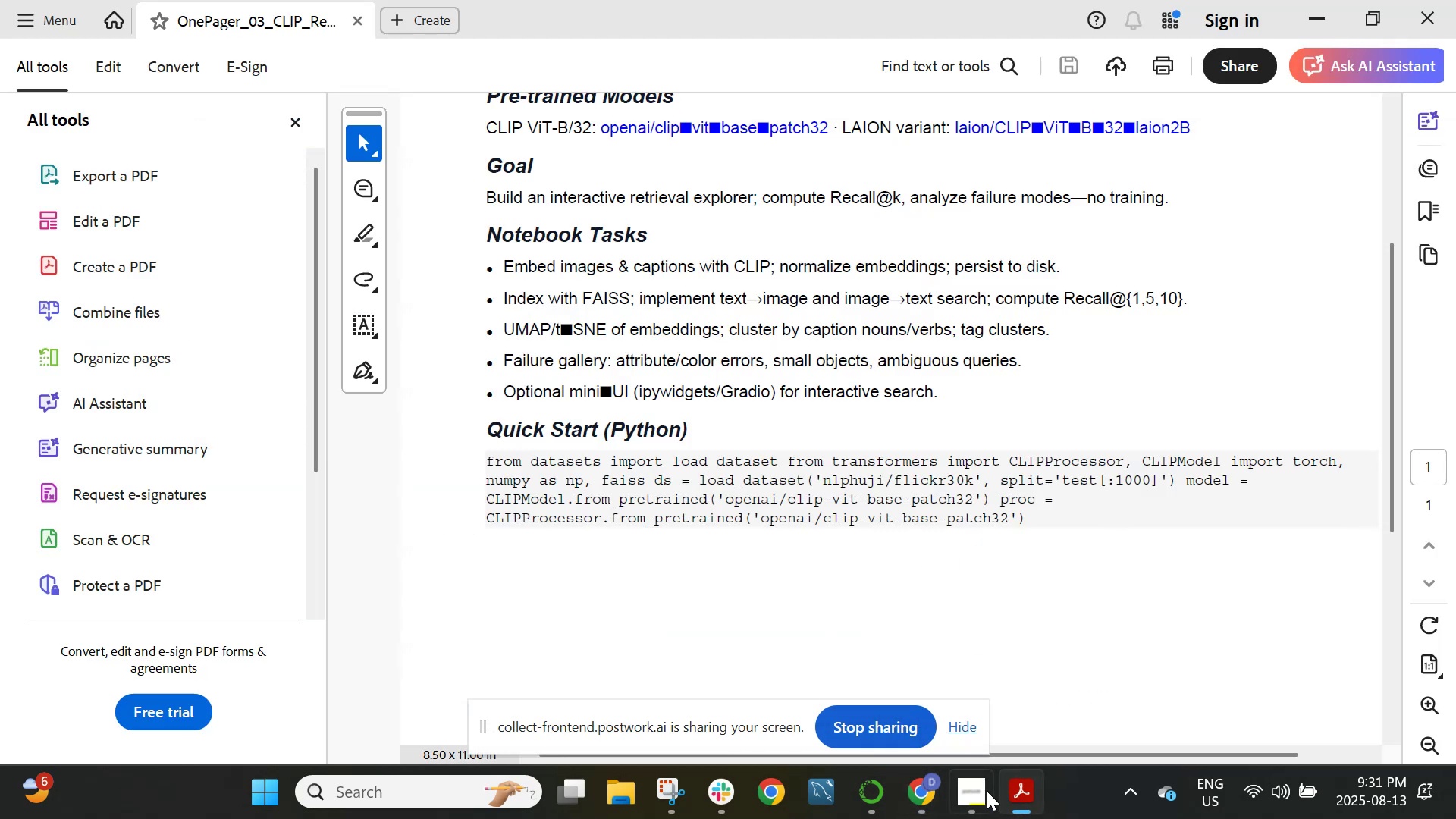 
left_click([908, 786])
 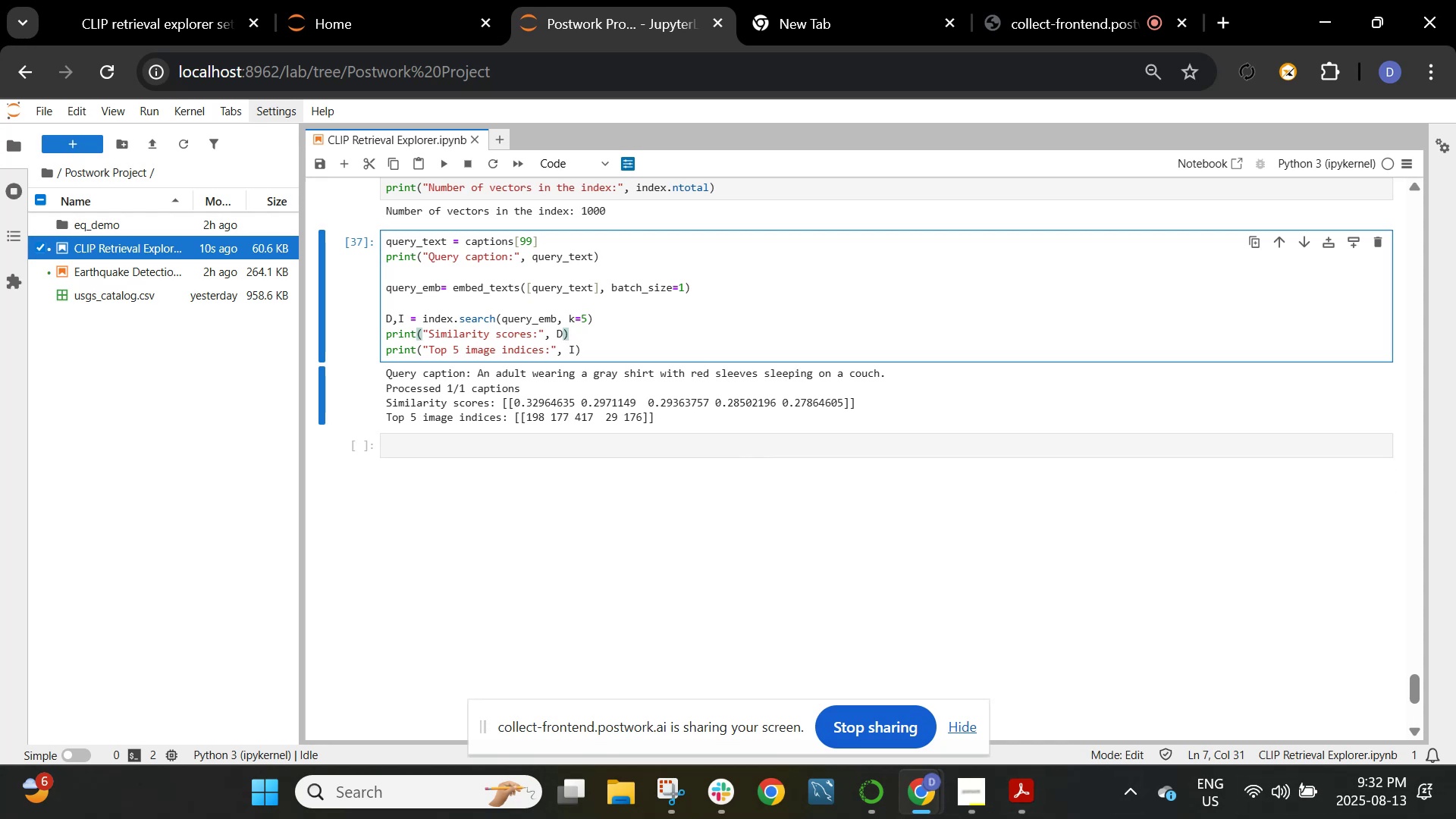 
wait(38.79)
 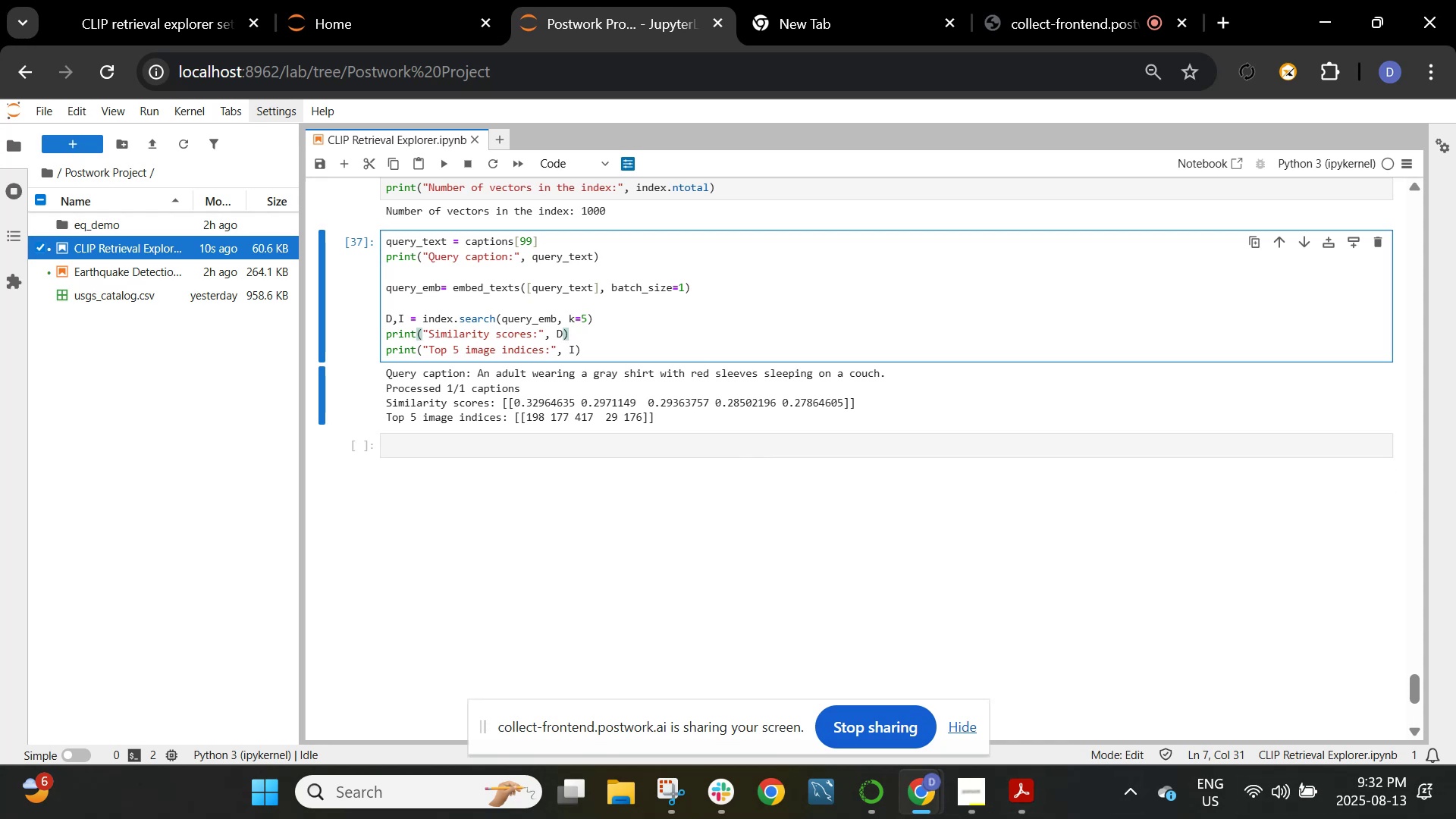 
left_click([546, 420])
 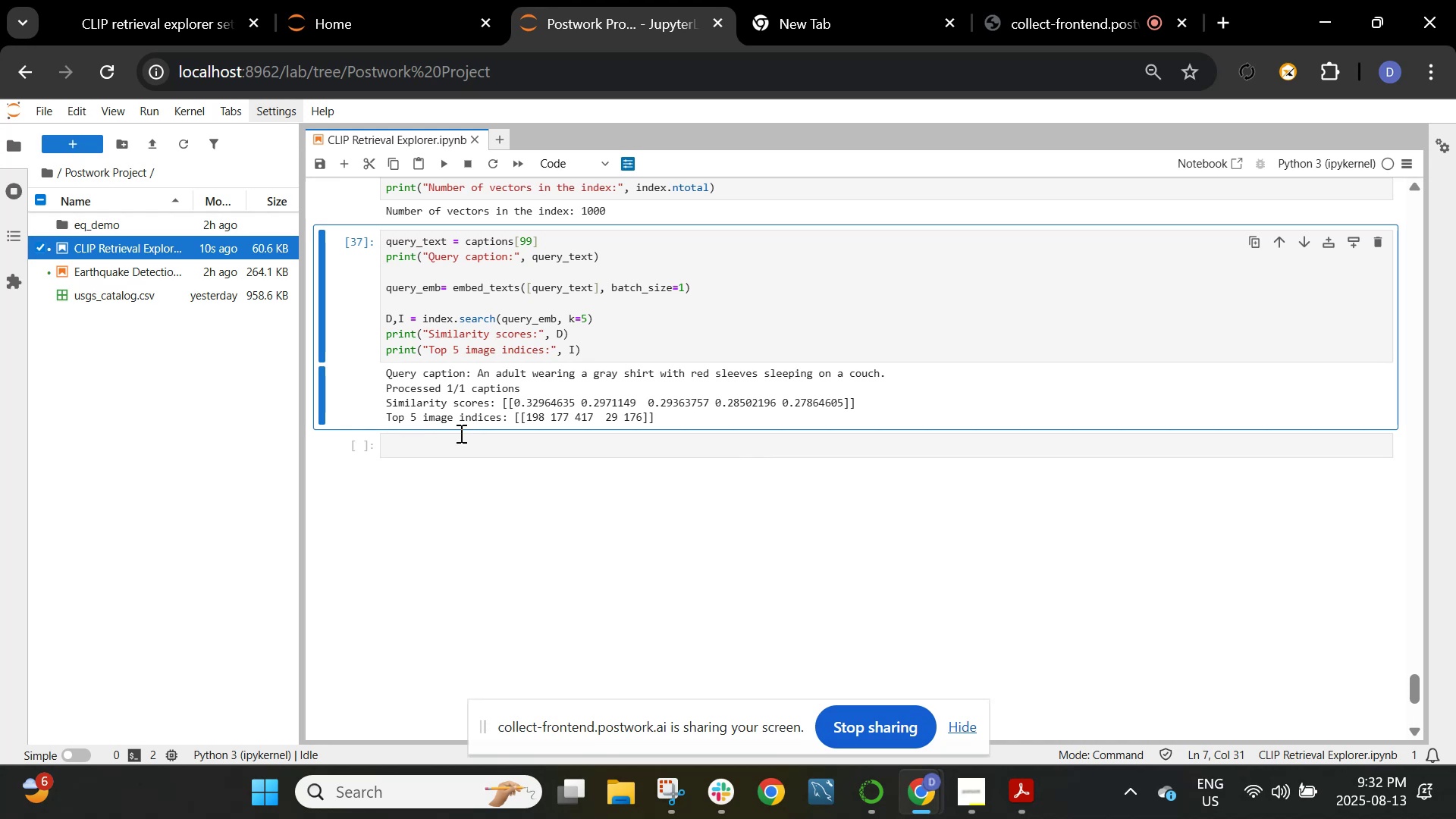 
wait(18.11)
 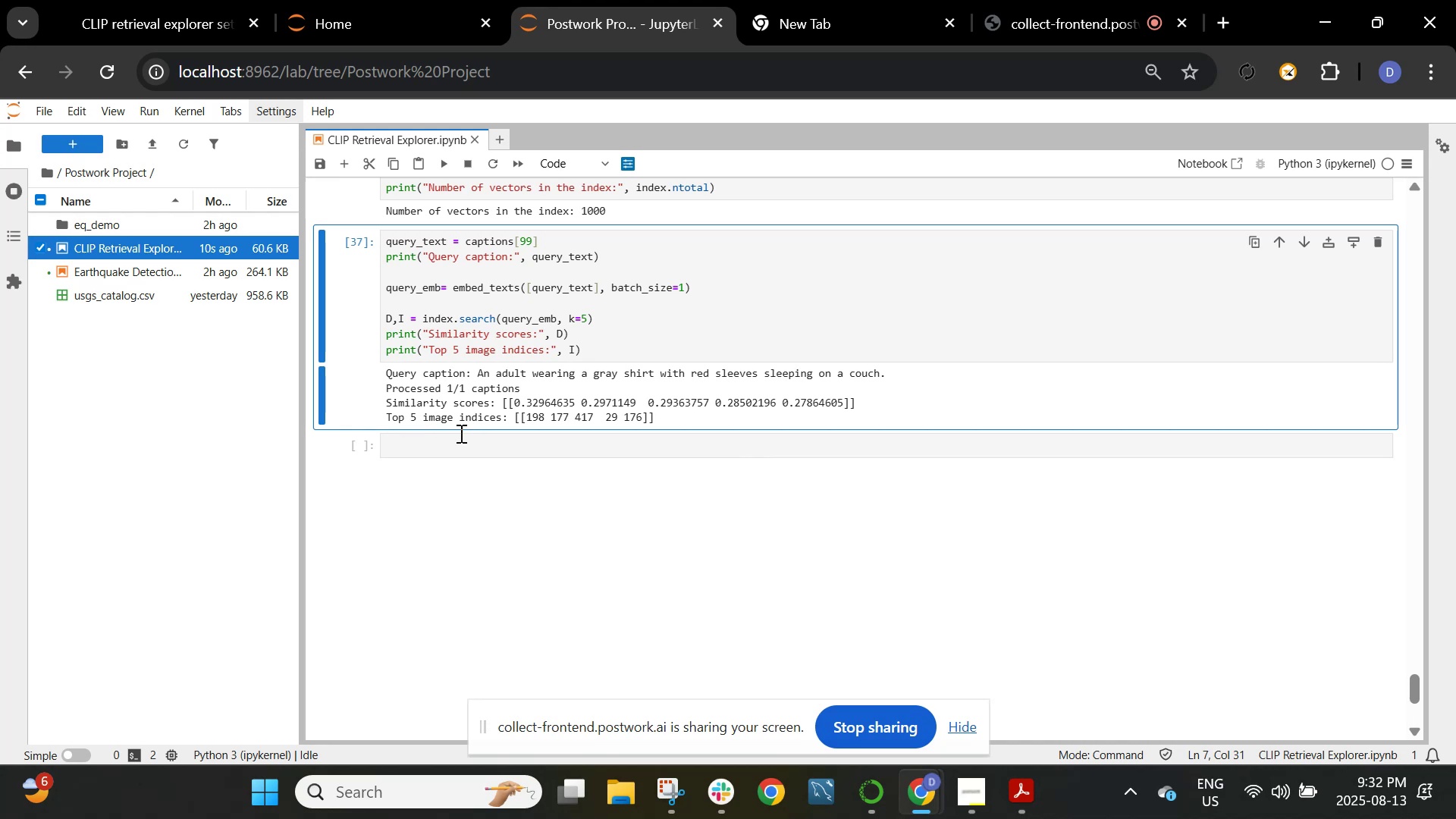 
left_click_drag(start_coordinate=[548, 413], to_coordinate=[519, 423])
 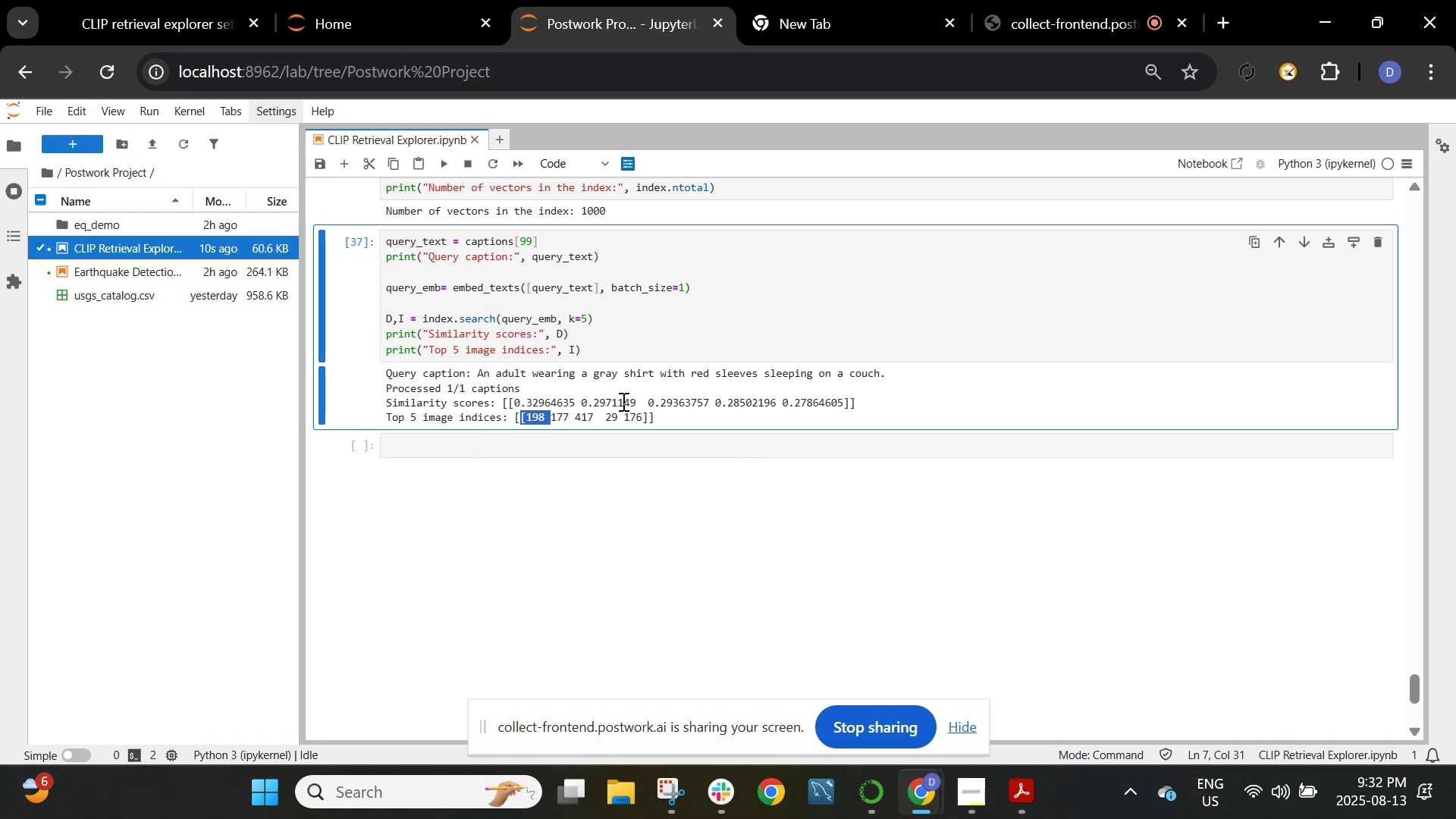 
wait(7.54)
 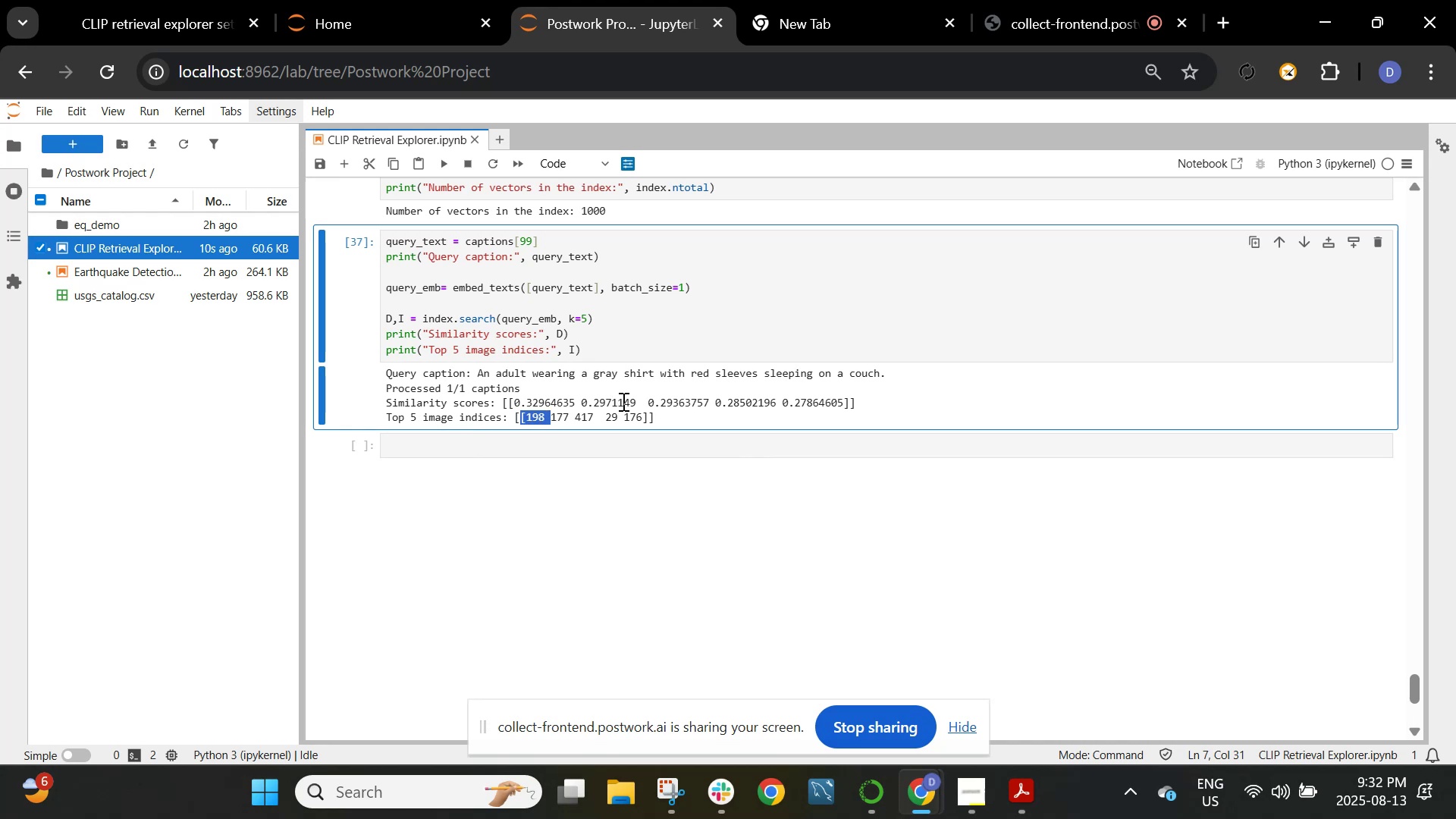 
left_click([622, 401])
 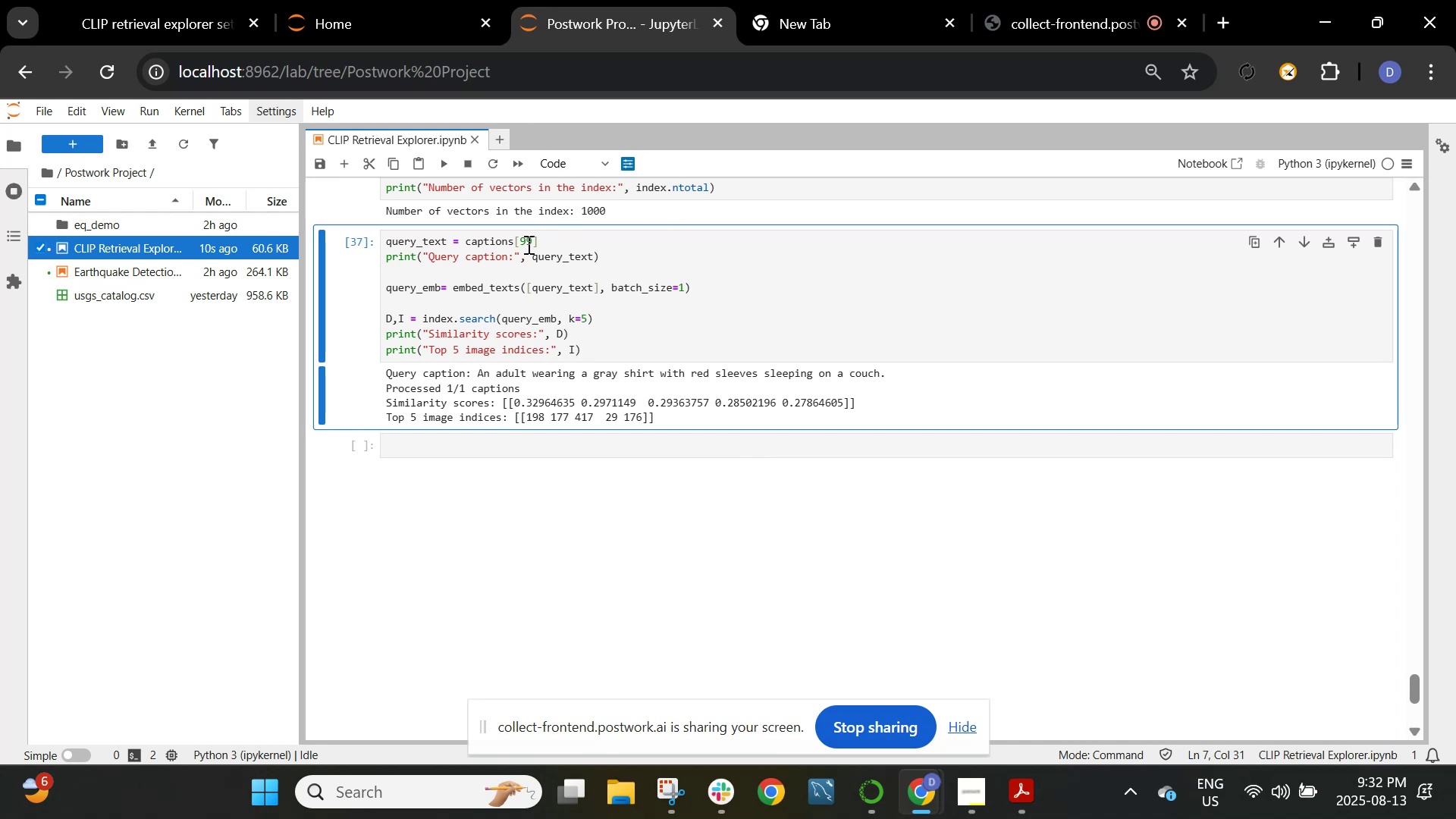 
left_click([533, 240])
 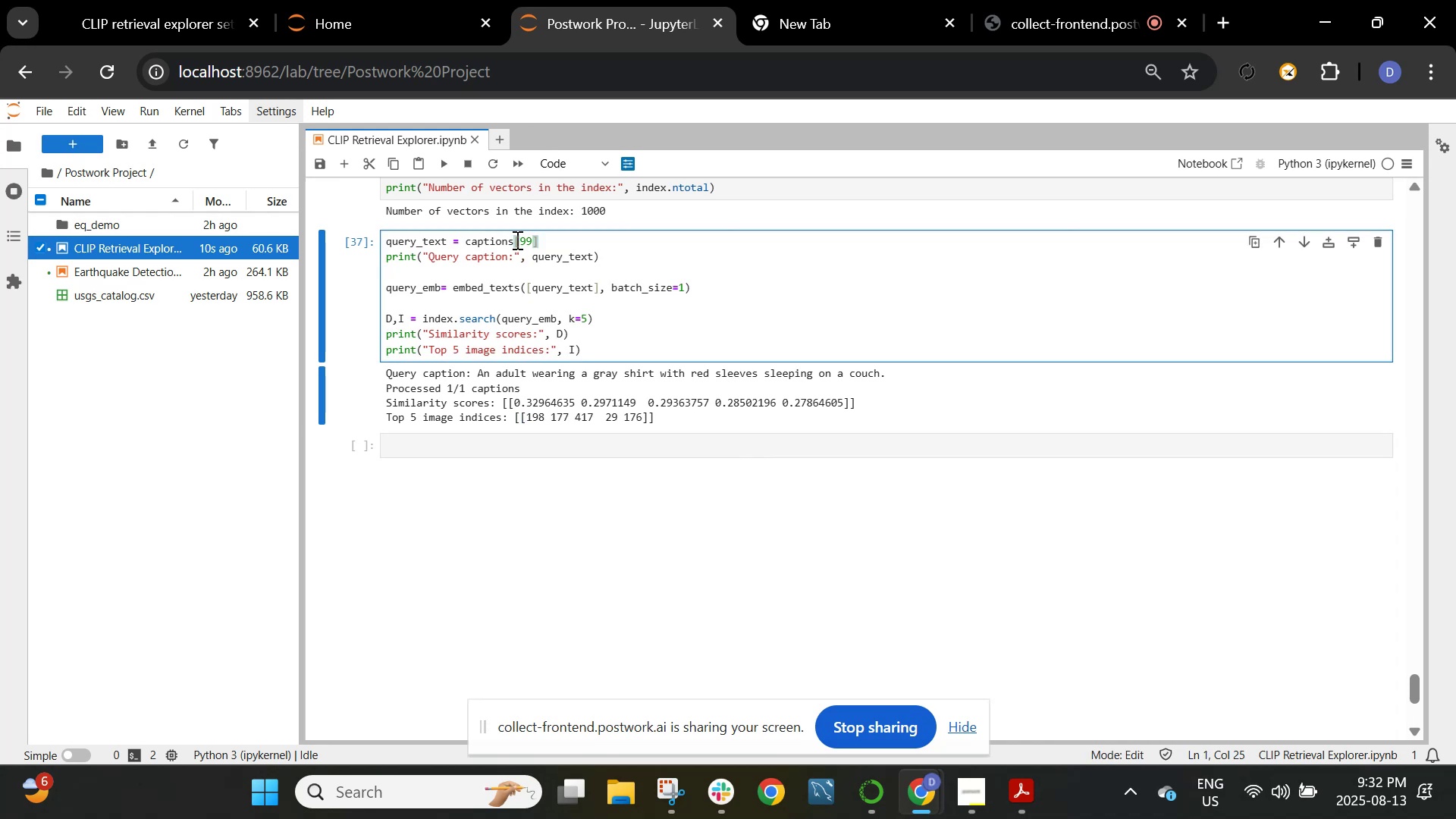 
key(Backspace)
key(Backspace)
type(43)
key(Backspace)
type(2)
 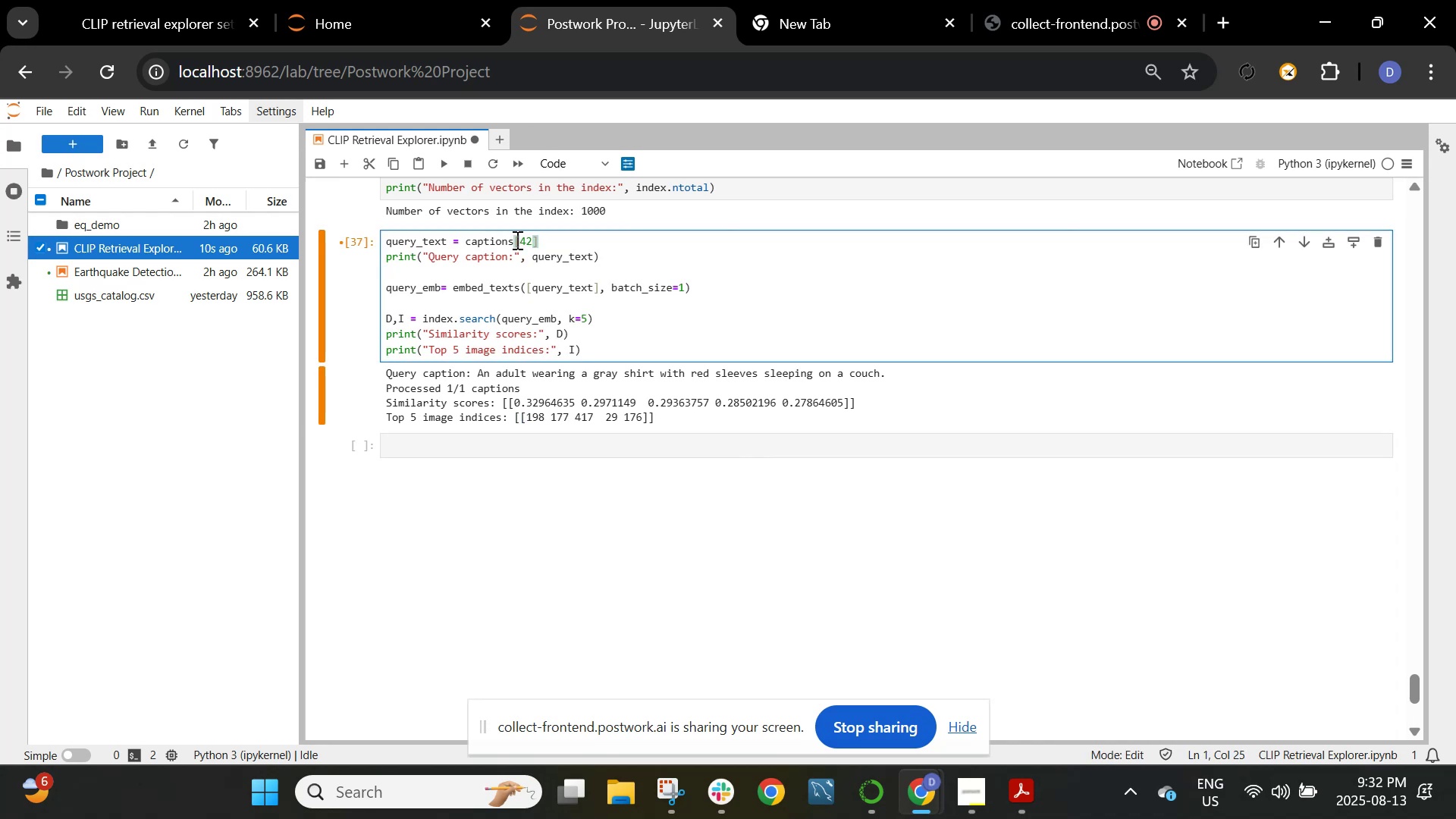 
key(Shift+Enter)
 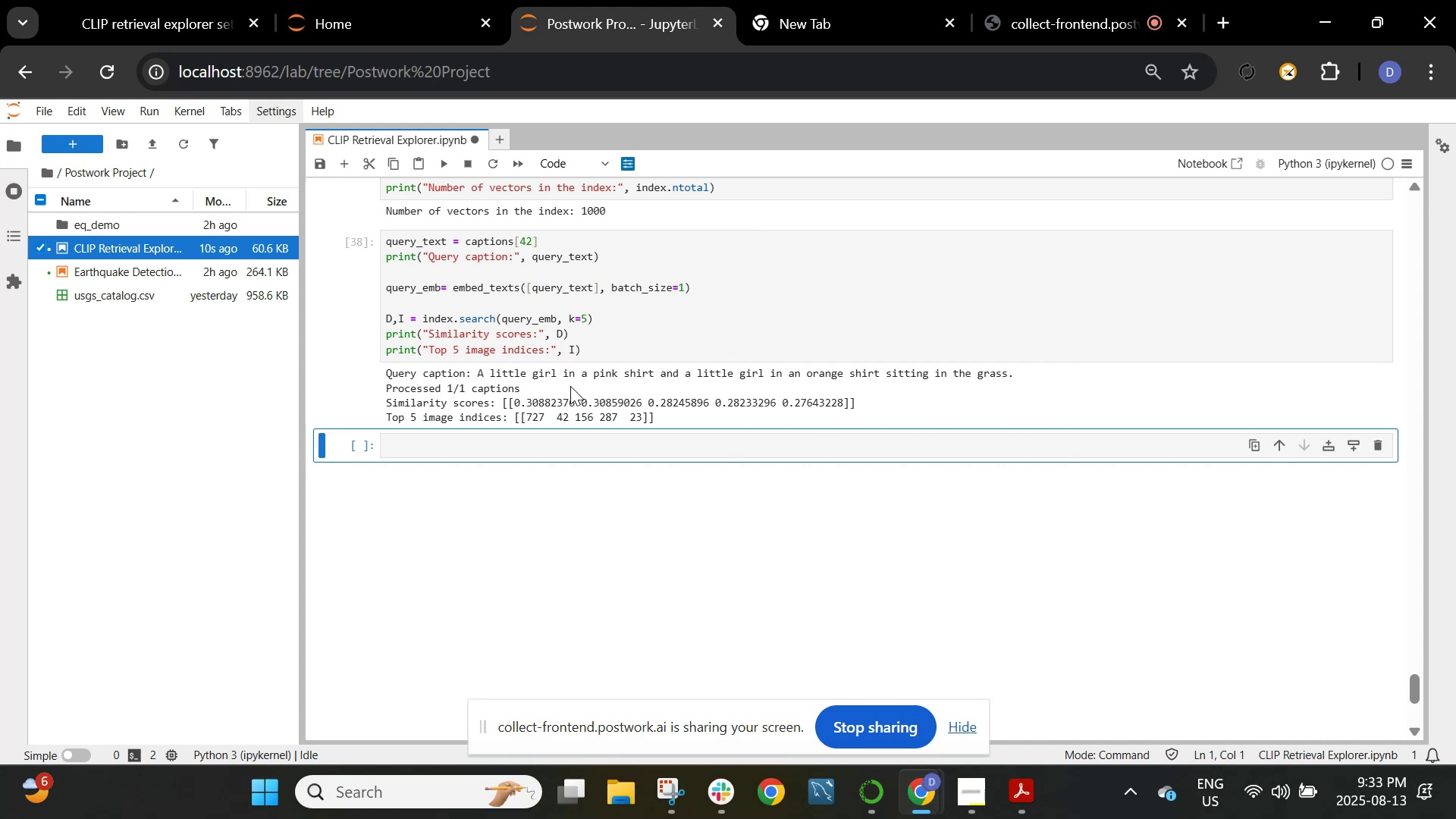 
left_click_drag(start_coordinate=[571, 416], to_coordinate=[538, 423])
 